 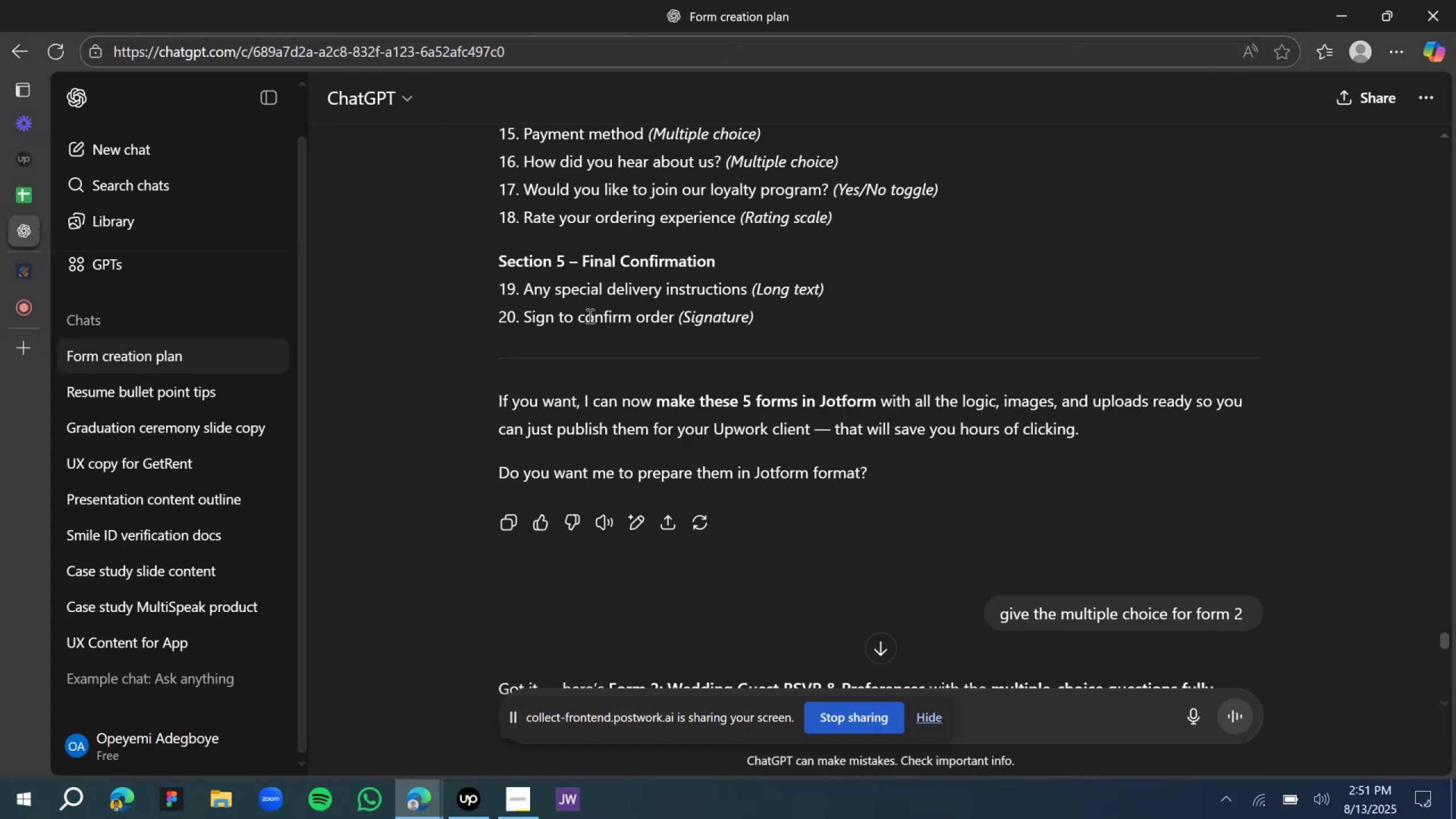 
scroll: coordinate [603, 349], scroll_direction: down, amount: 14.0
 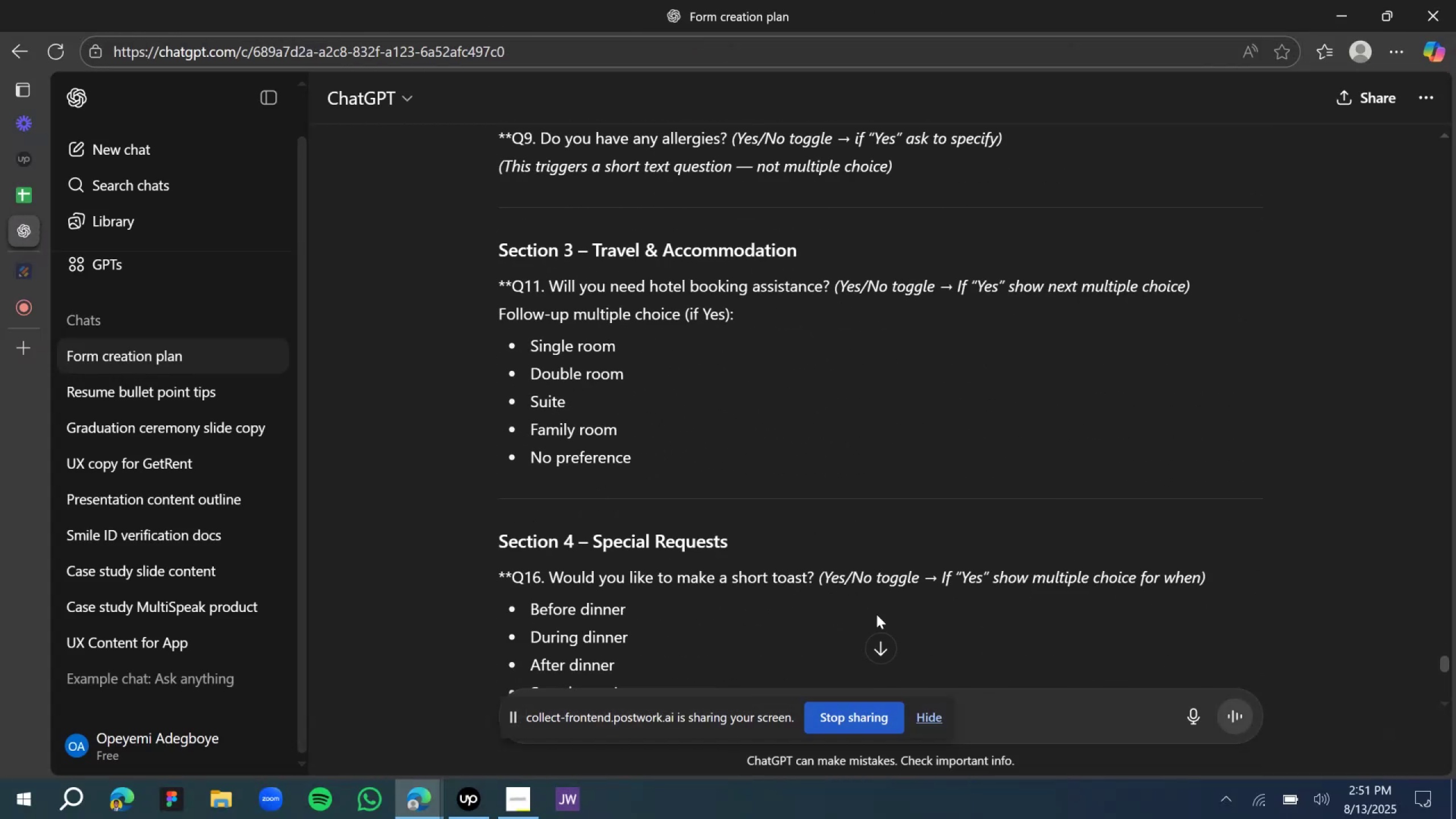 
left_click([882, 652])
 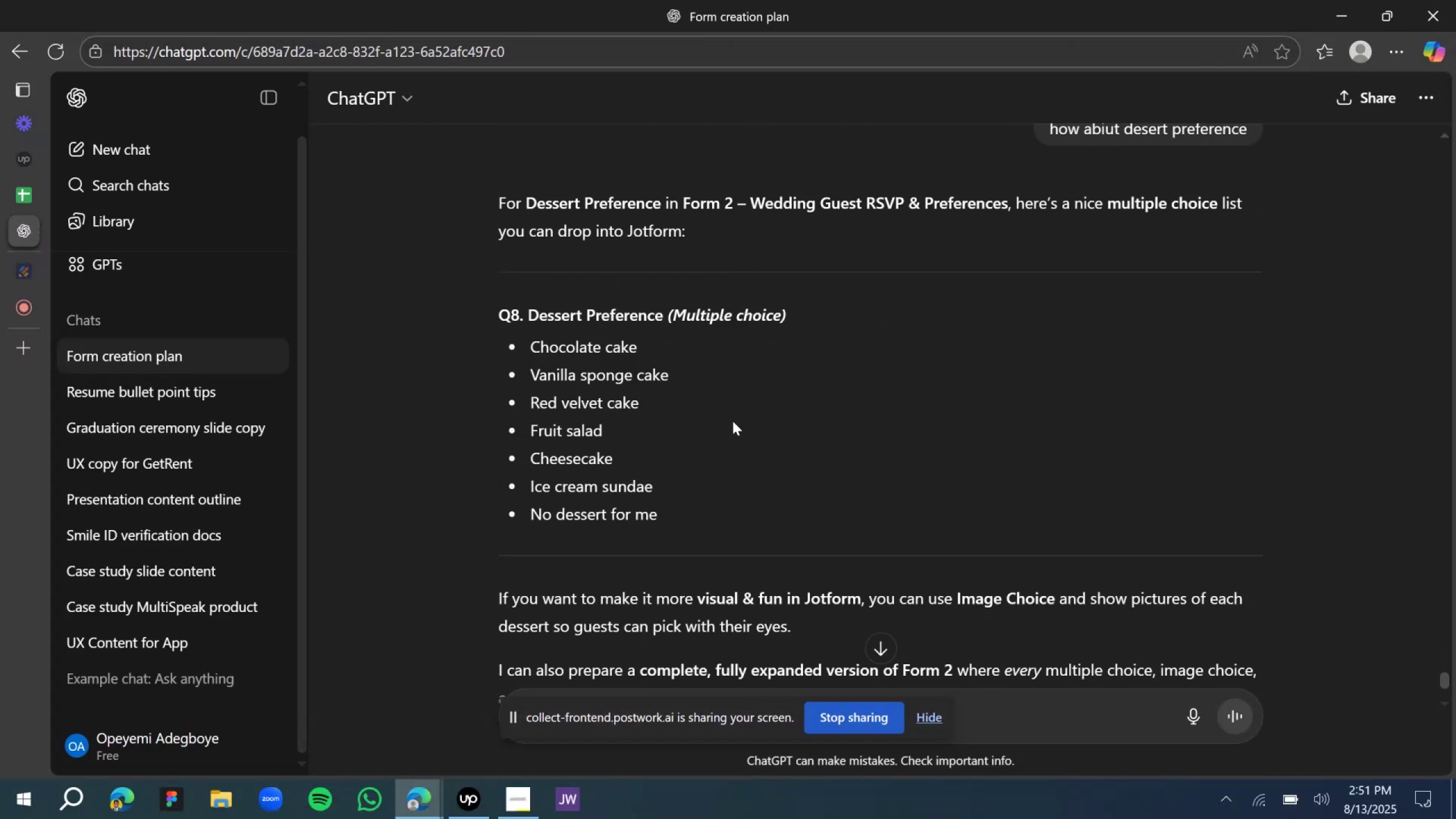 
scroll: coordinate [734, 371], scroll_direction: up, amount: 40.0
 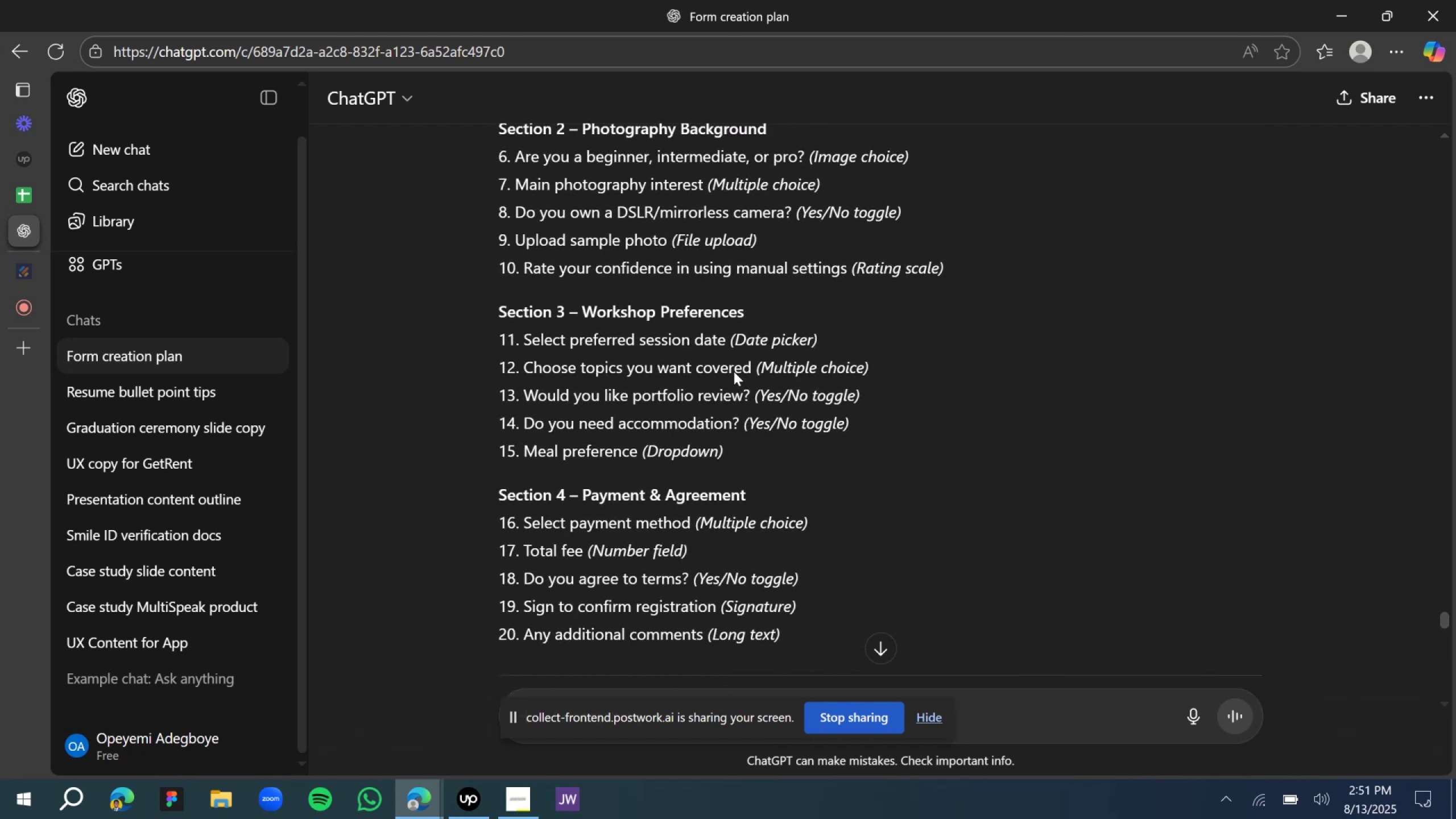 
scroll: coordinate [734, 376], scroll_direction: down, amount: 6.0
 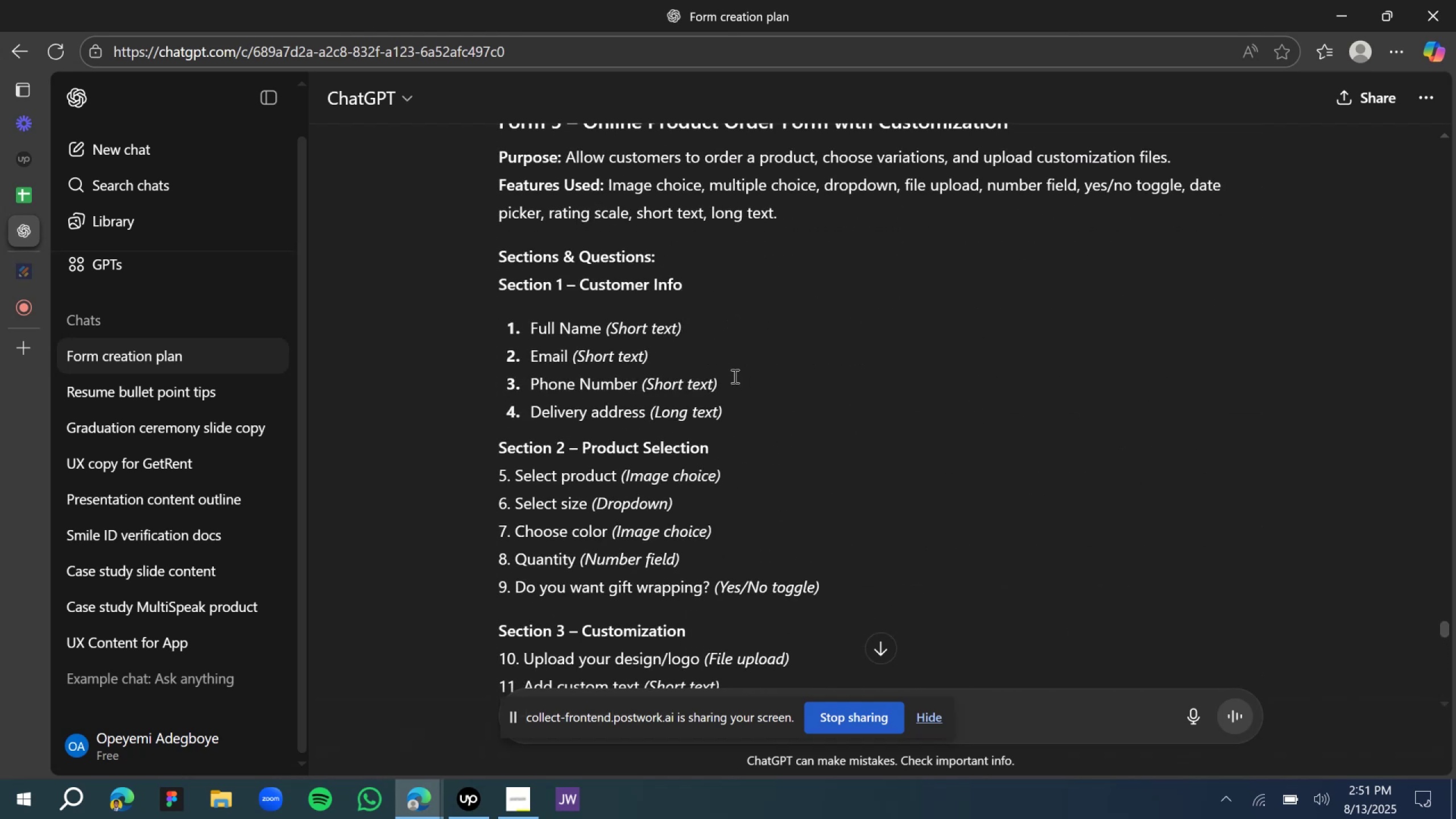 
scroll: coordinate [734, 376], scroll_direction: up, amount: 2.0
 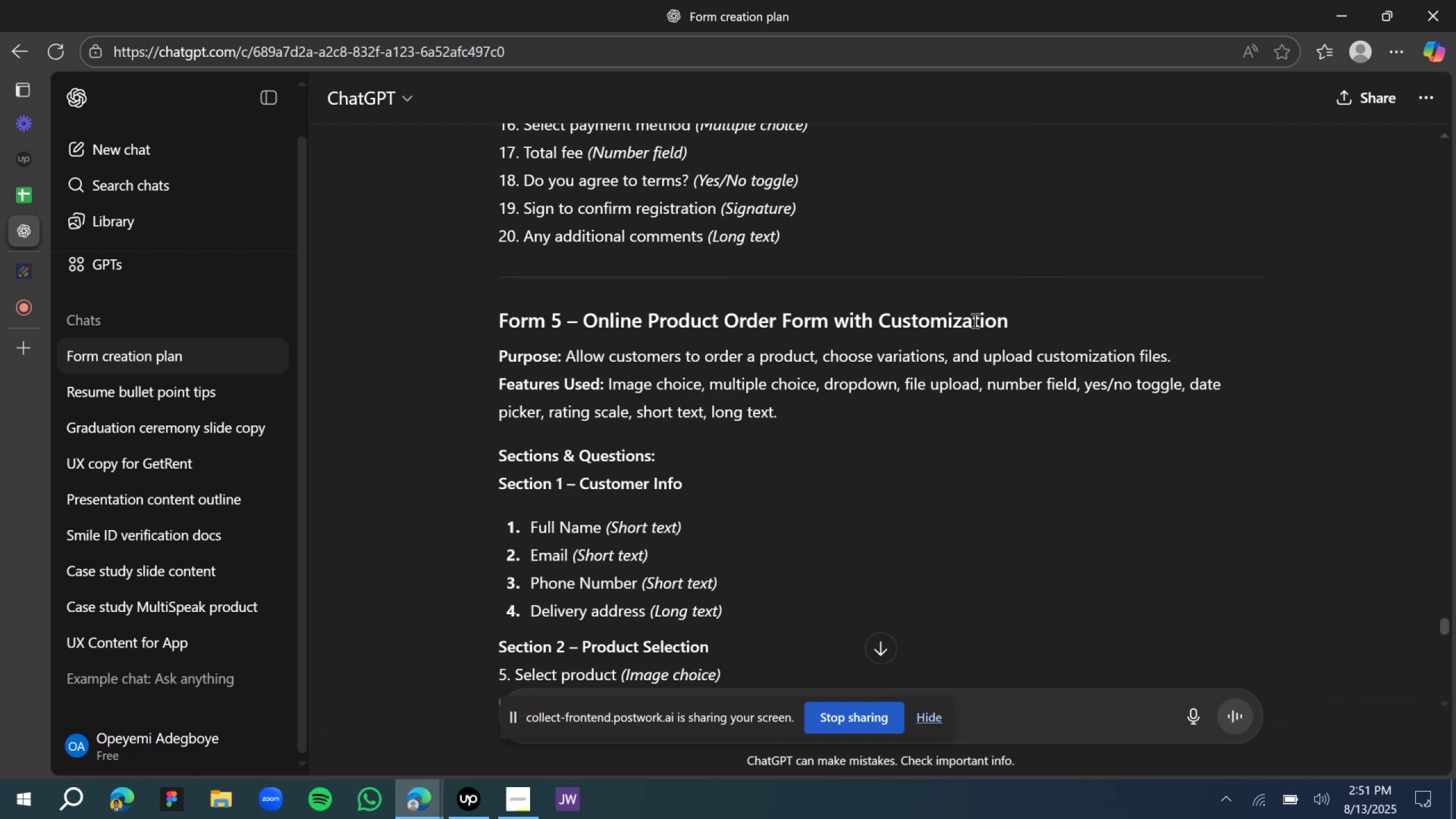 
left_click_drag(start_coordinate=[1017, 328], to_coordinate=[583, 313])
 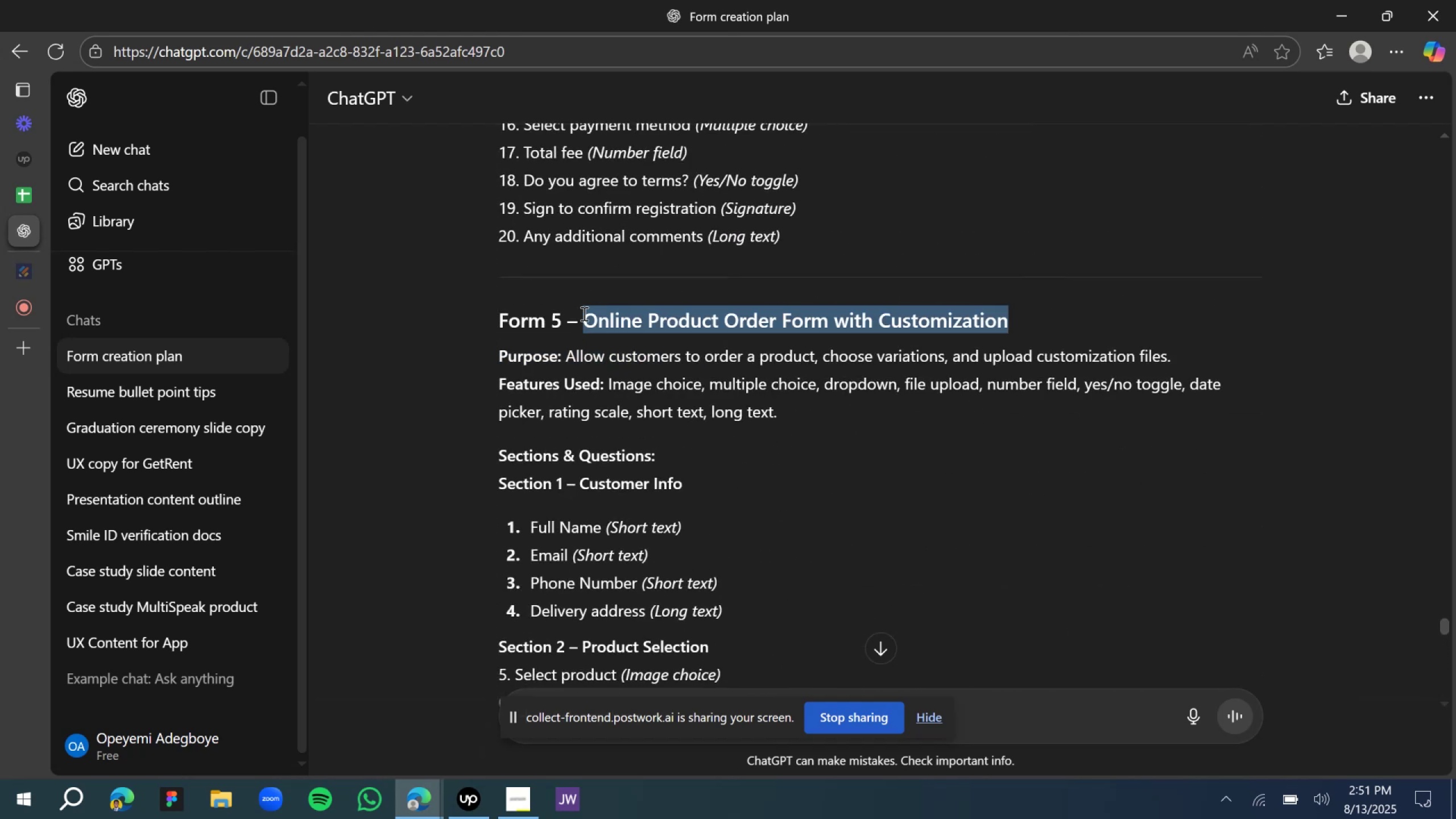 
key(Control+C)
 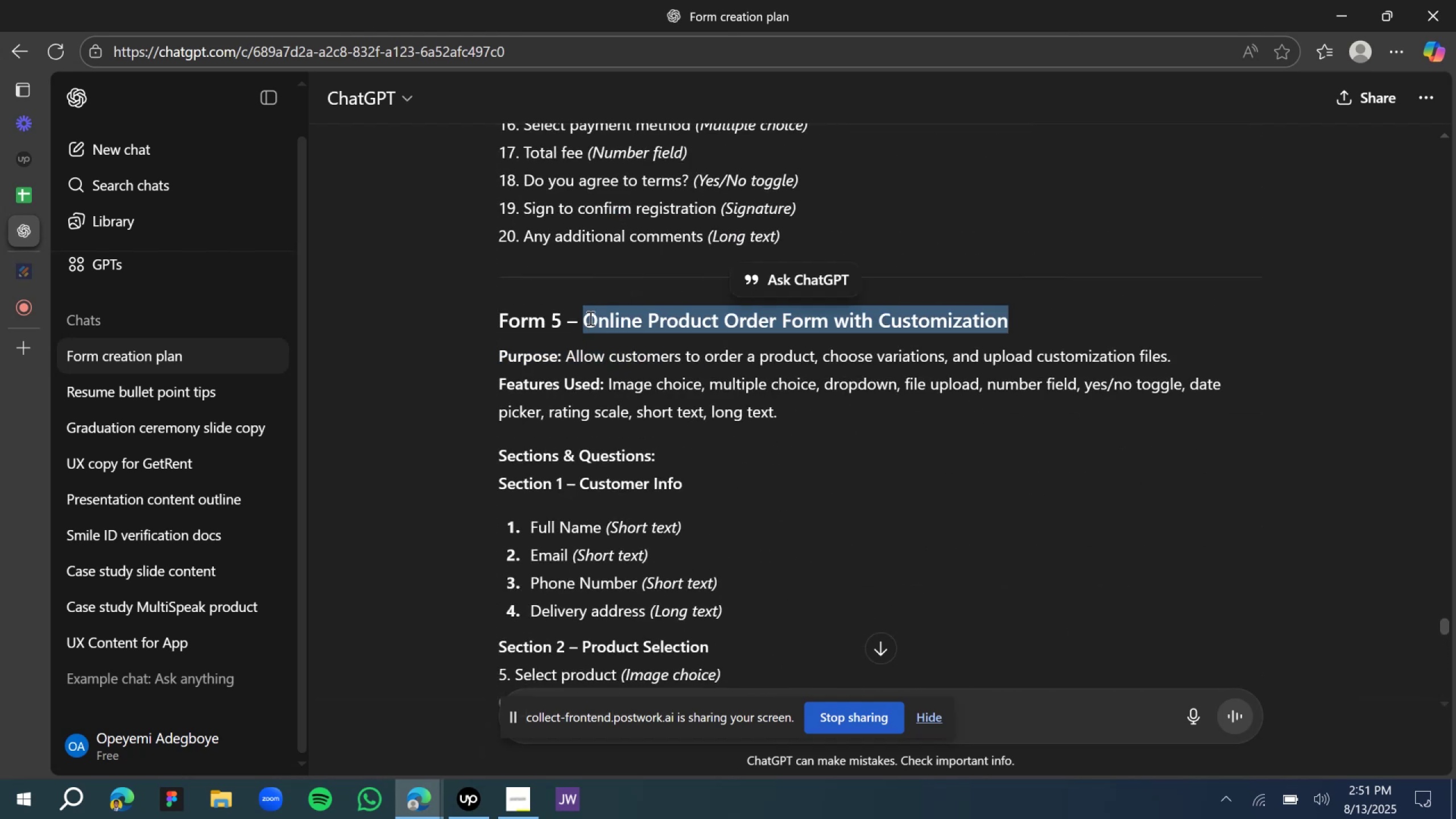 
key(Control+C)
 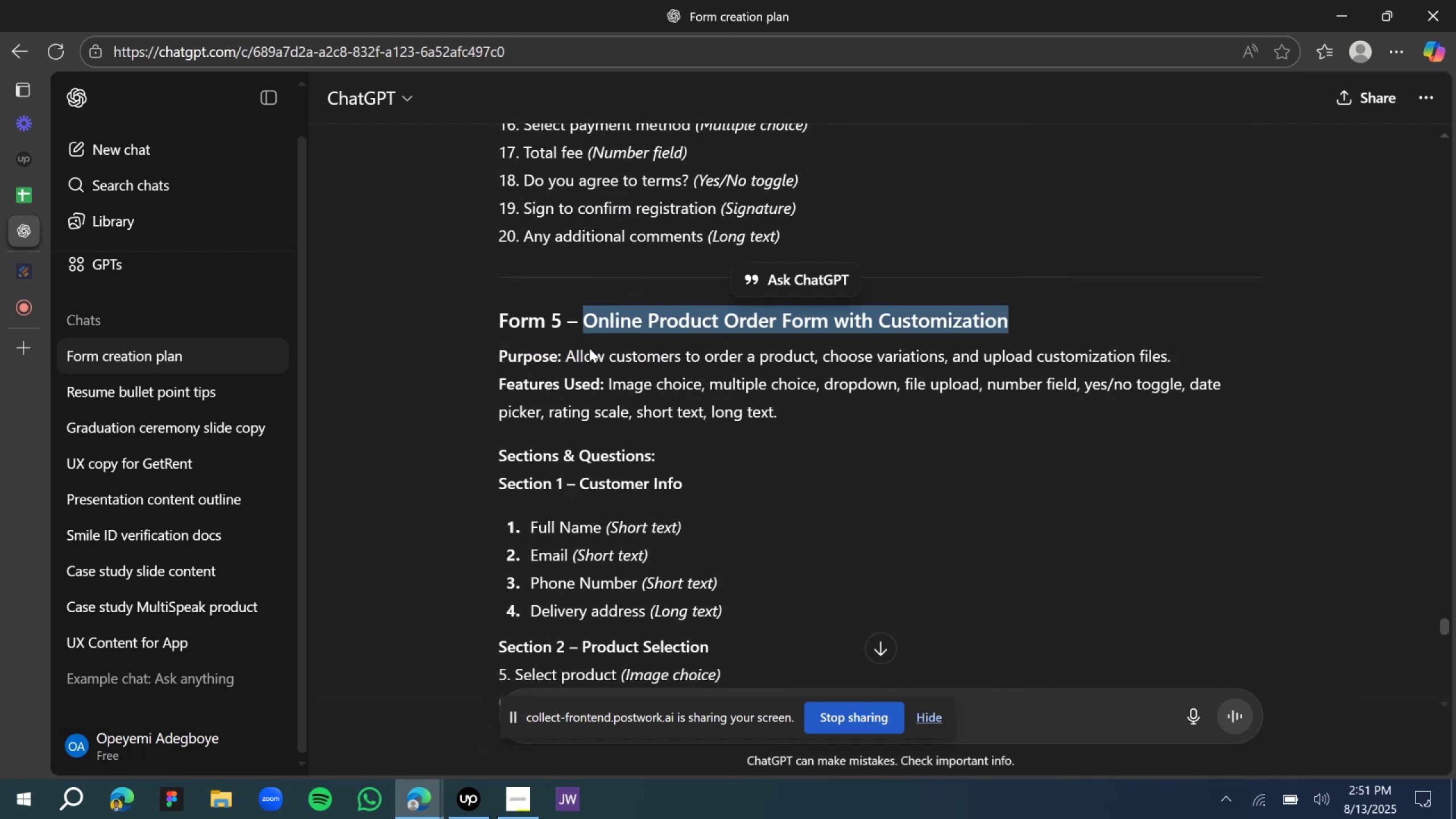 
scroll: coordinate [610, 427], scroll_direction: down, amount: 9.0
 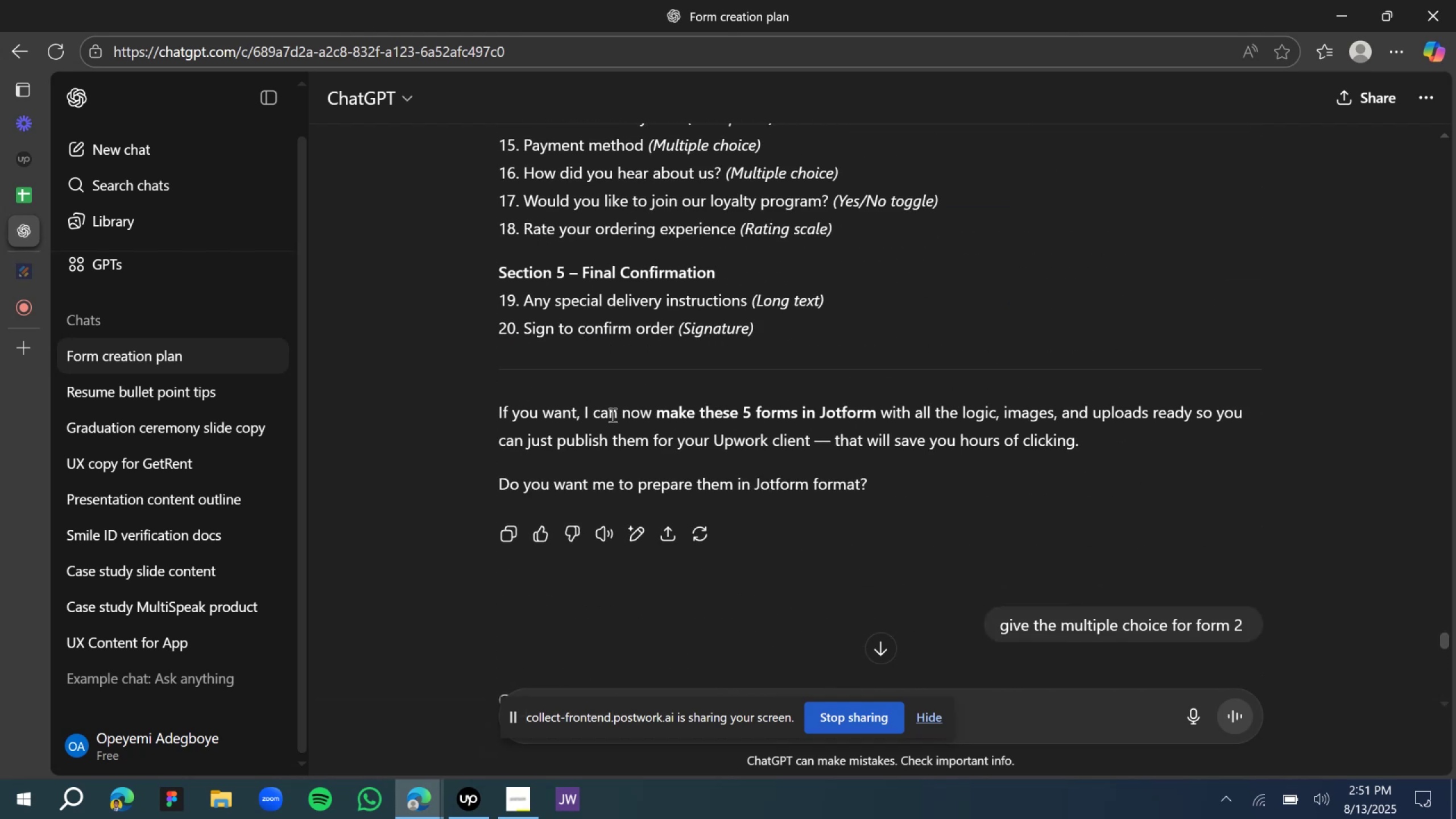 
scroll: coordinate [614, 412], scroll_direction: up, amount: 9.0
 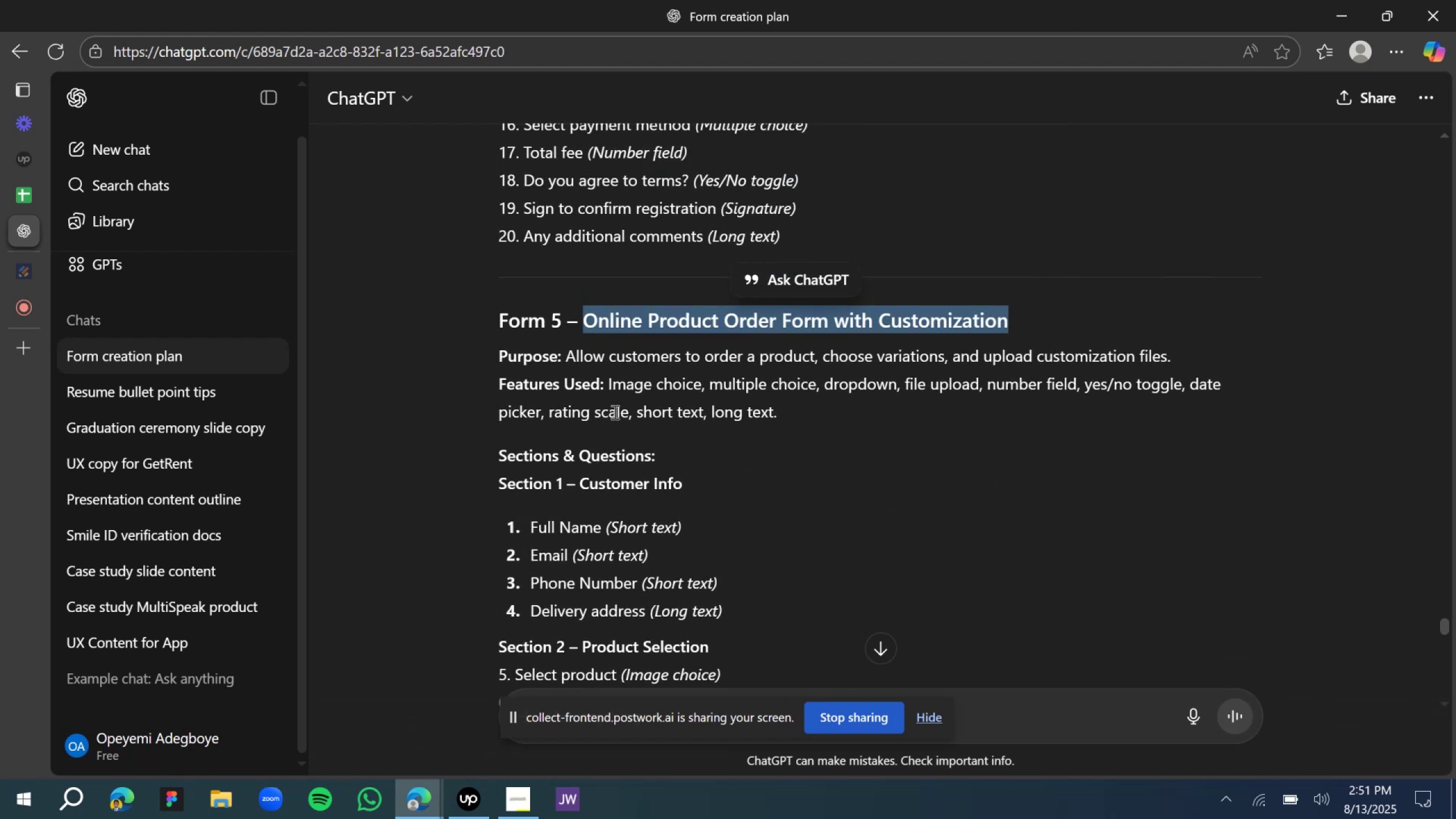 
key(Control+C)
 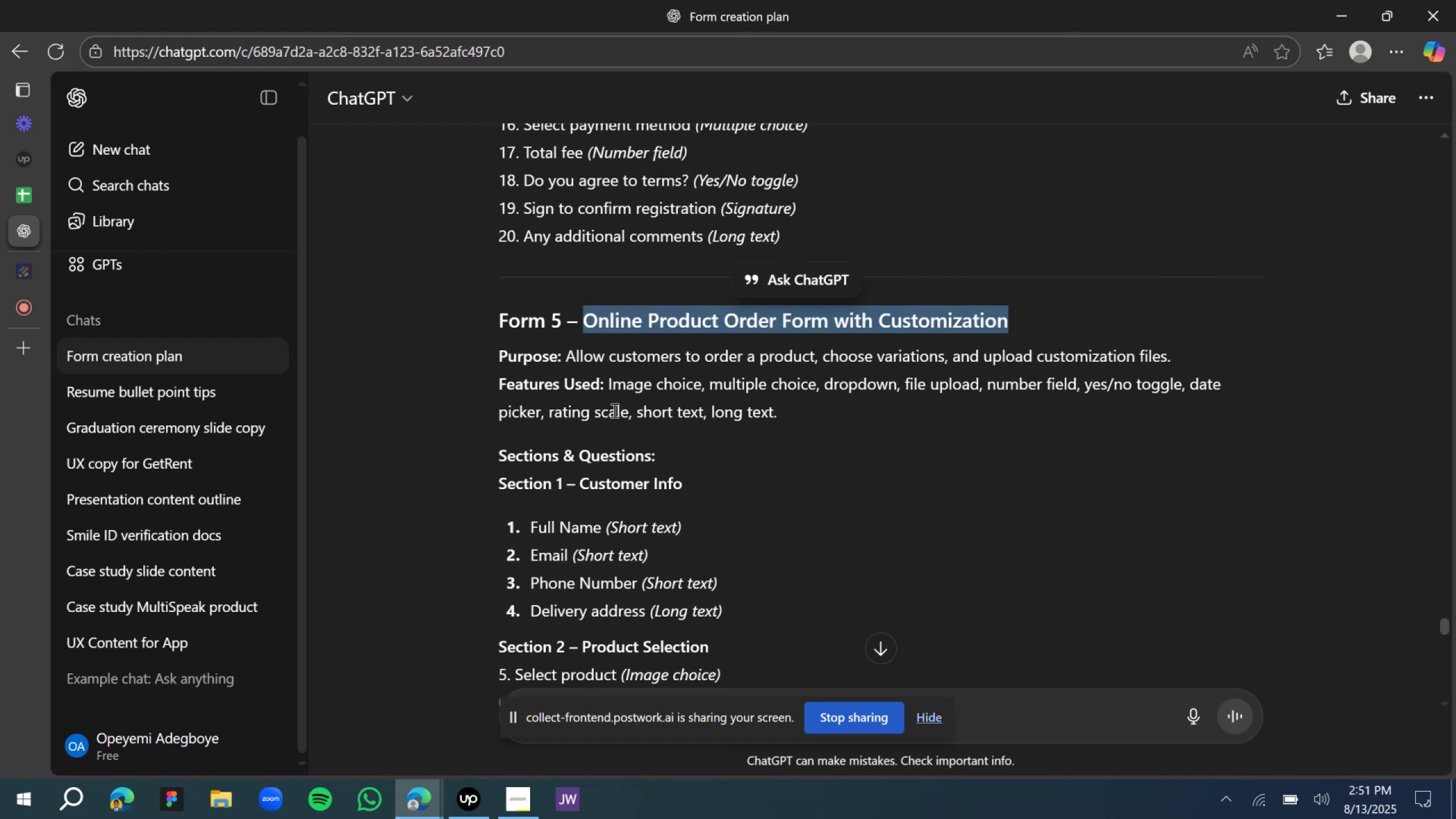 
key(Control+C)
 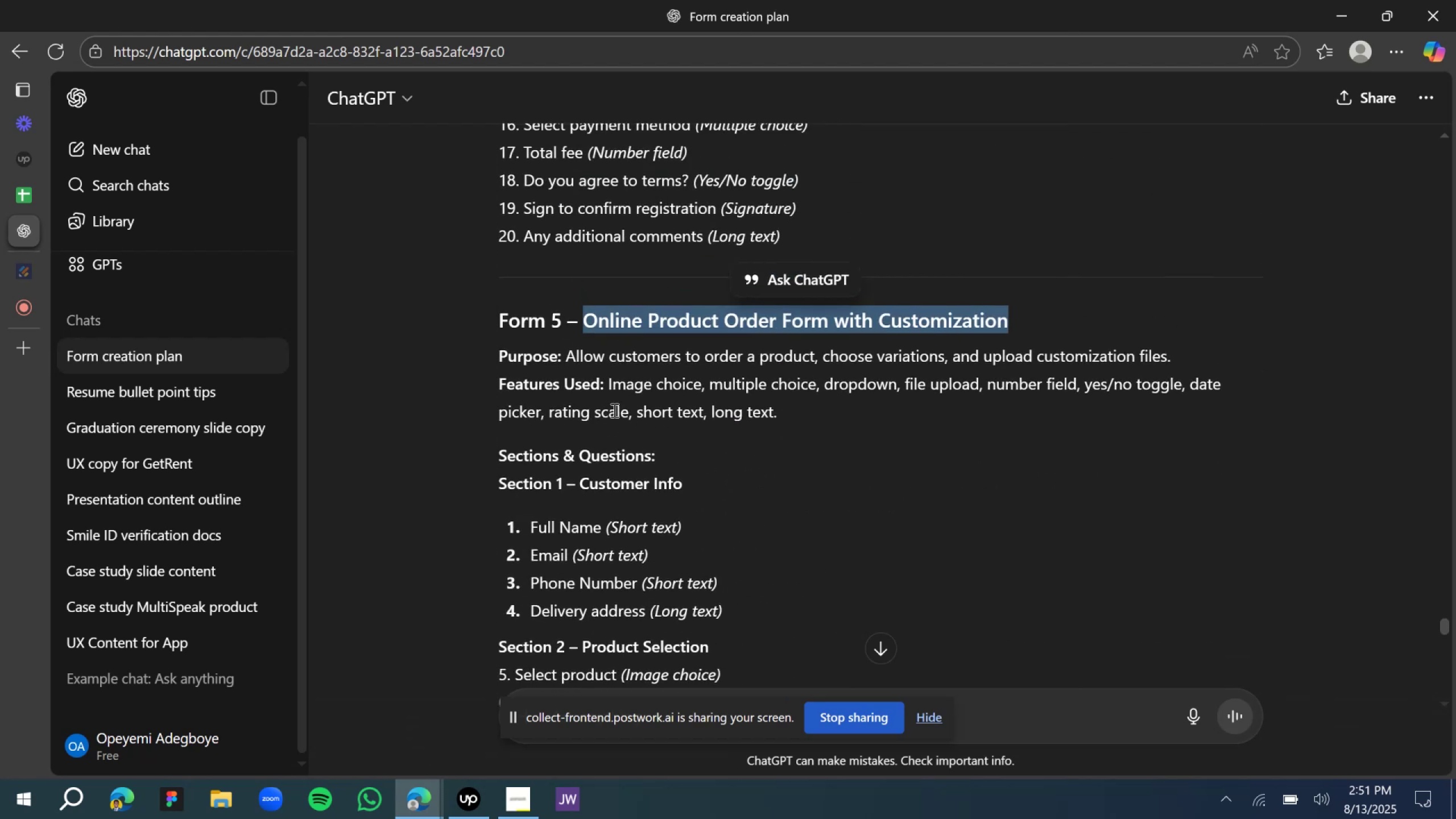 
key(Control+C)
 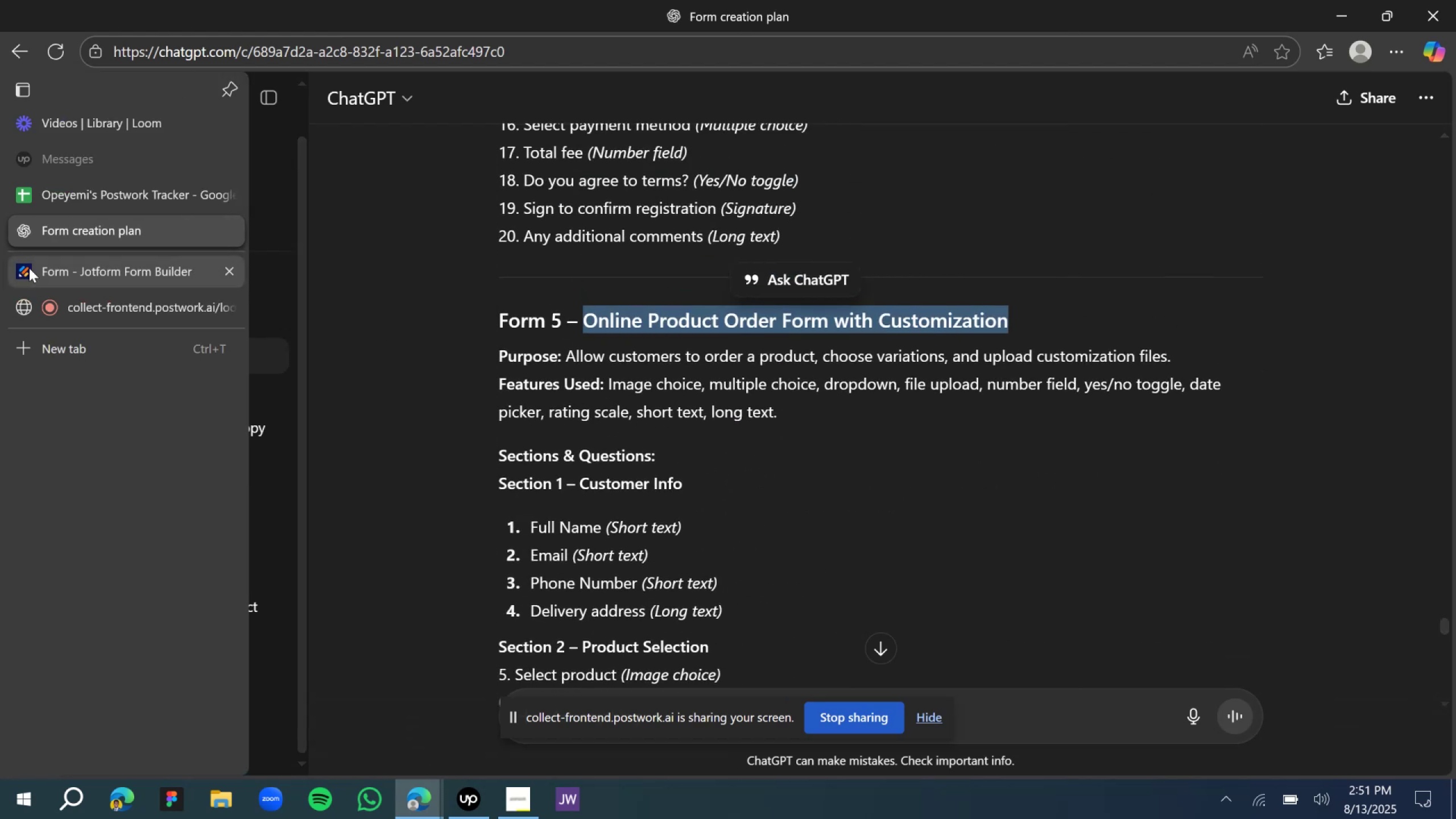 
scroll: coordinate [659, 392], scroll_direction: down, amount: 7.0
 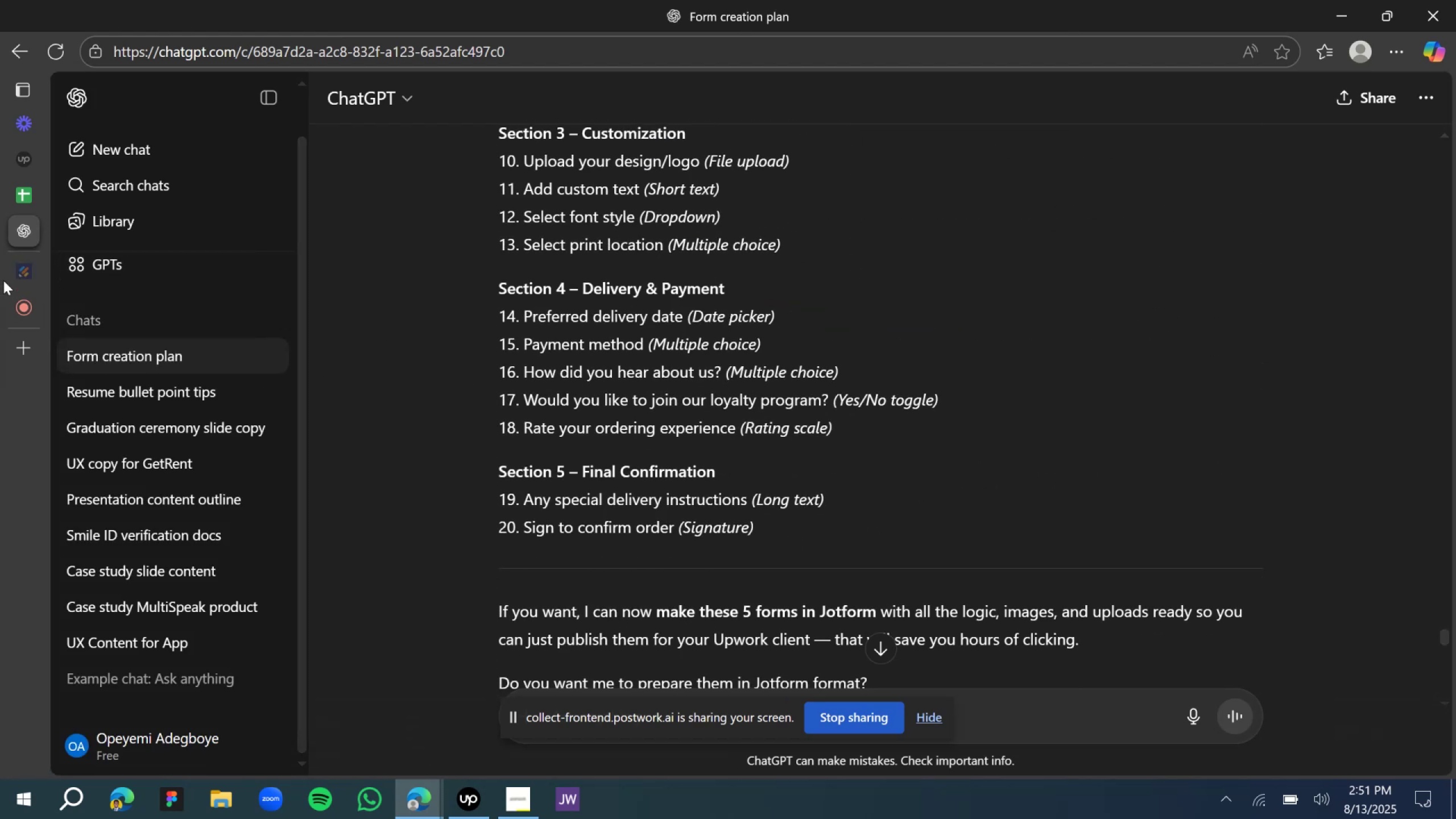 
left_click([14, 274])
 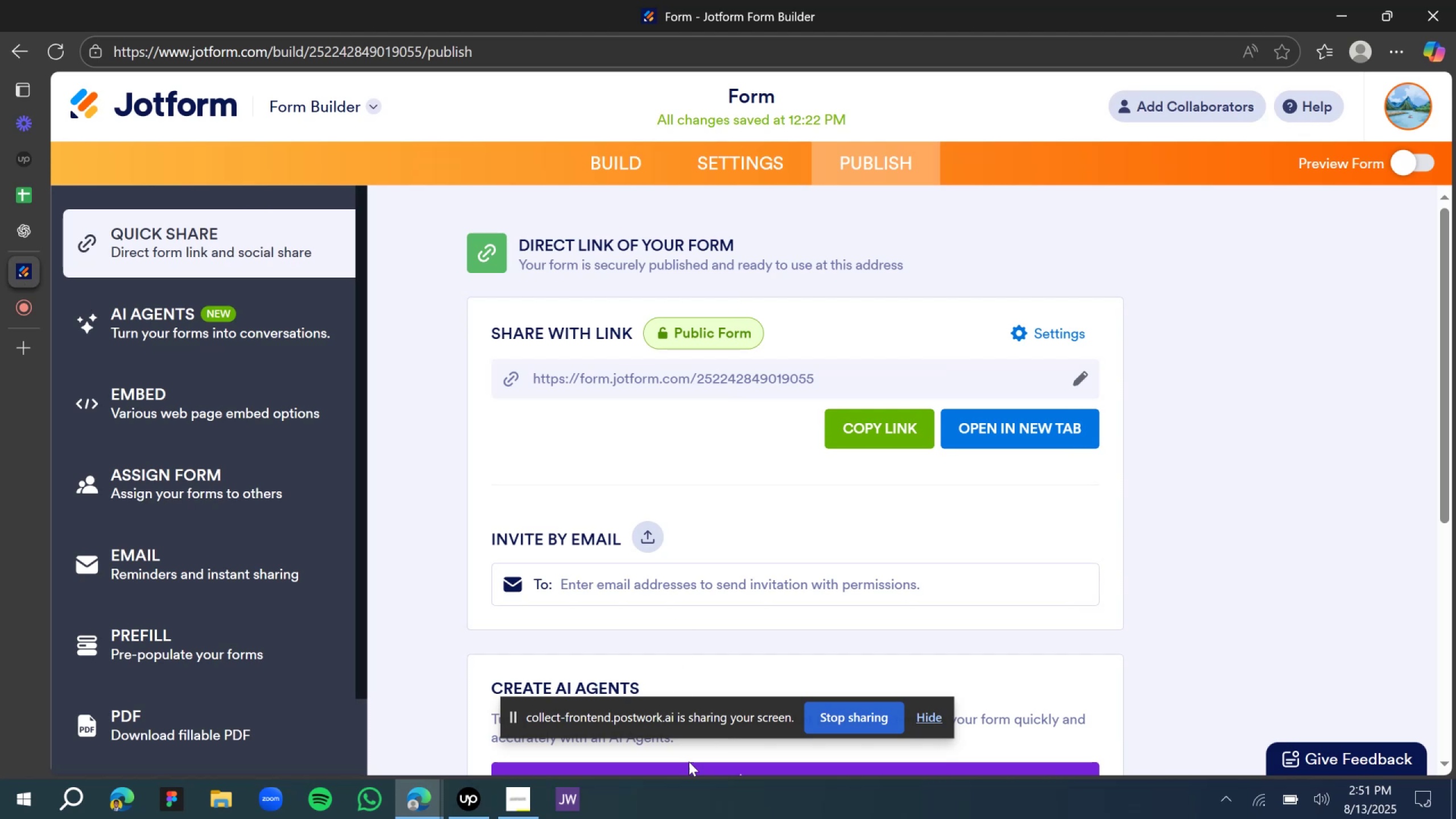 
left_click([469, 795])
 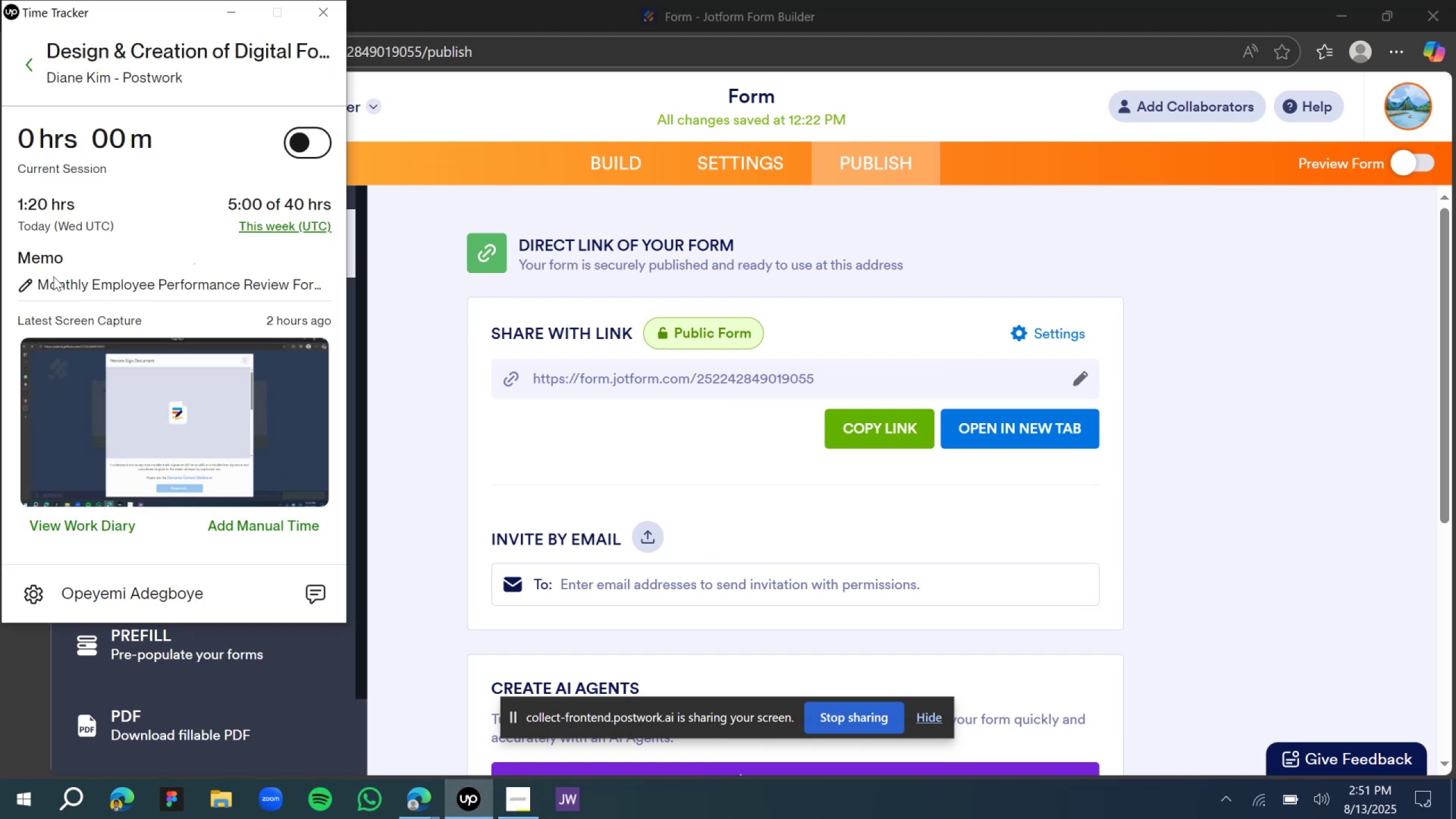 
left_click([29, 280])
 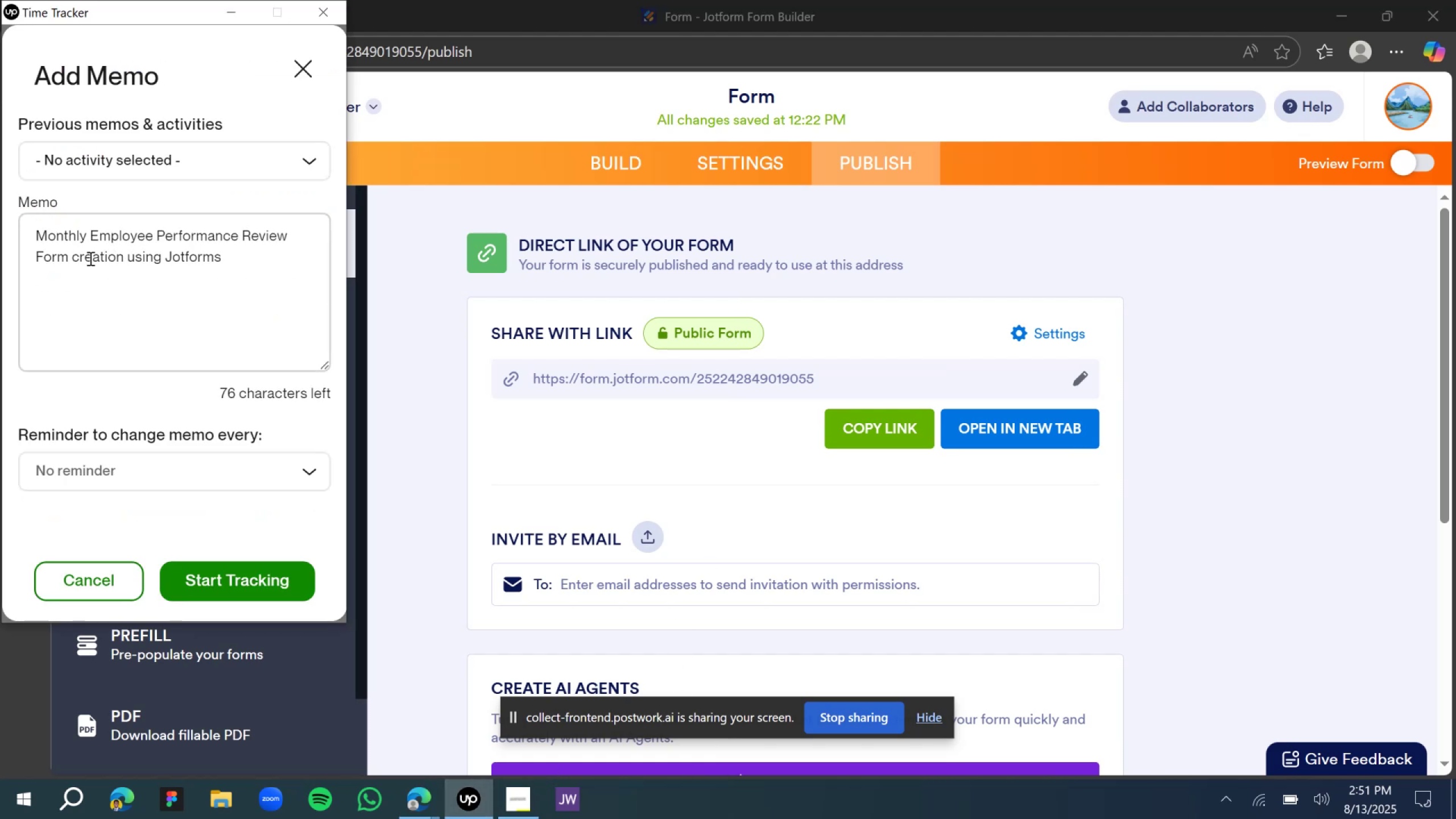 
wait(5.44)
 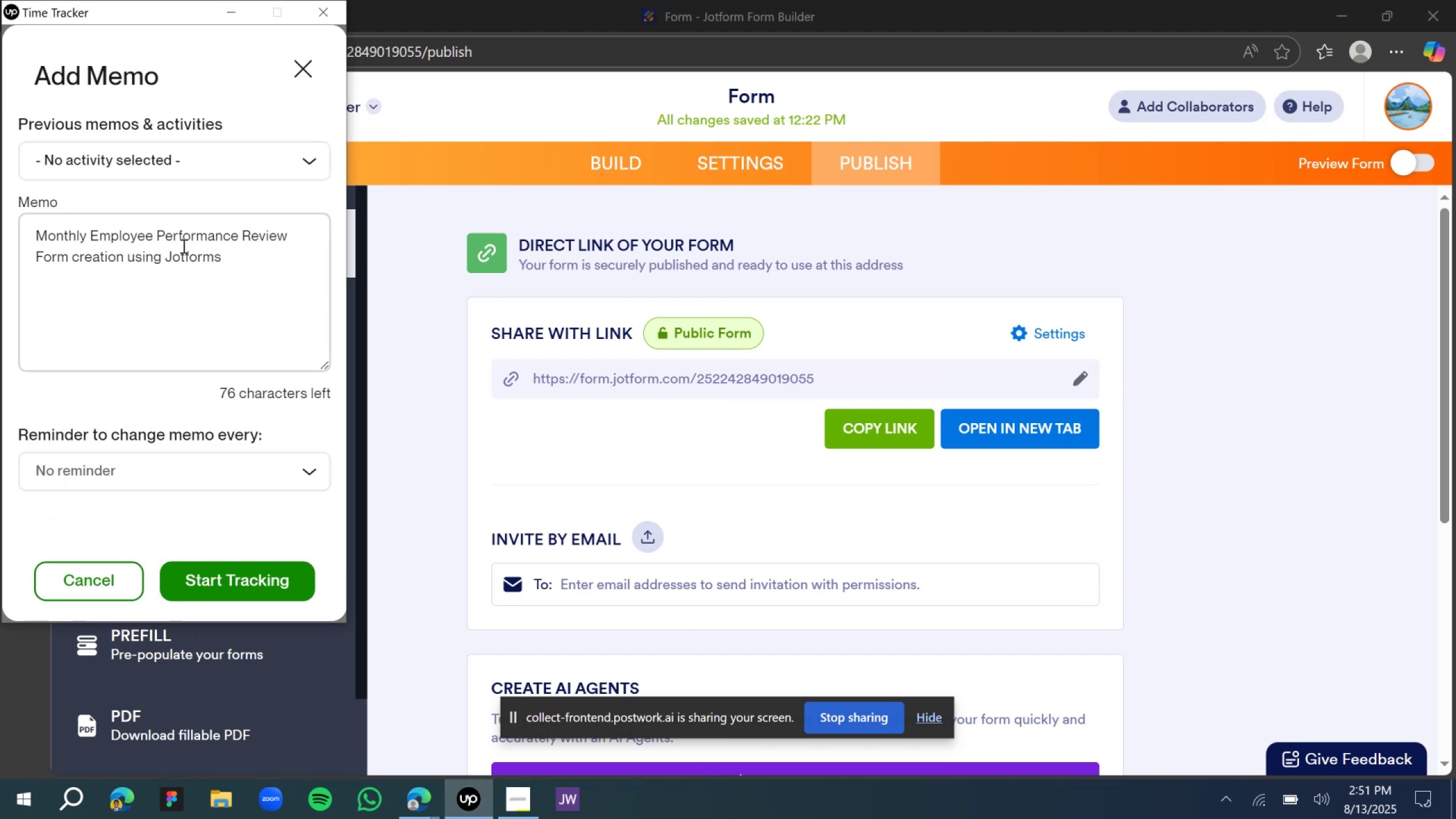 
left_click_drag(start_coordinate=[274, 230], to_coordinate=[203, 230])
 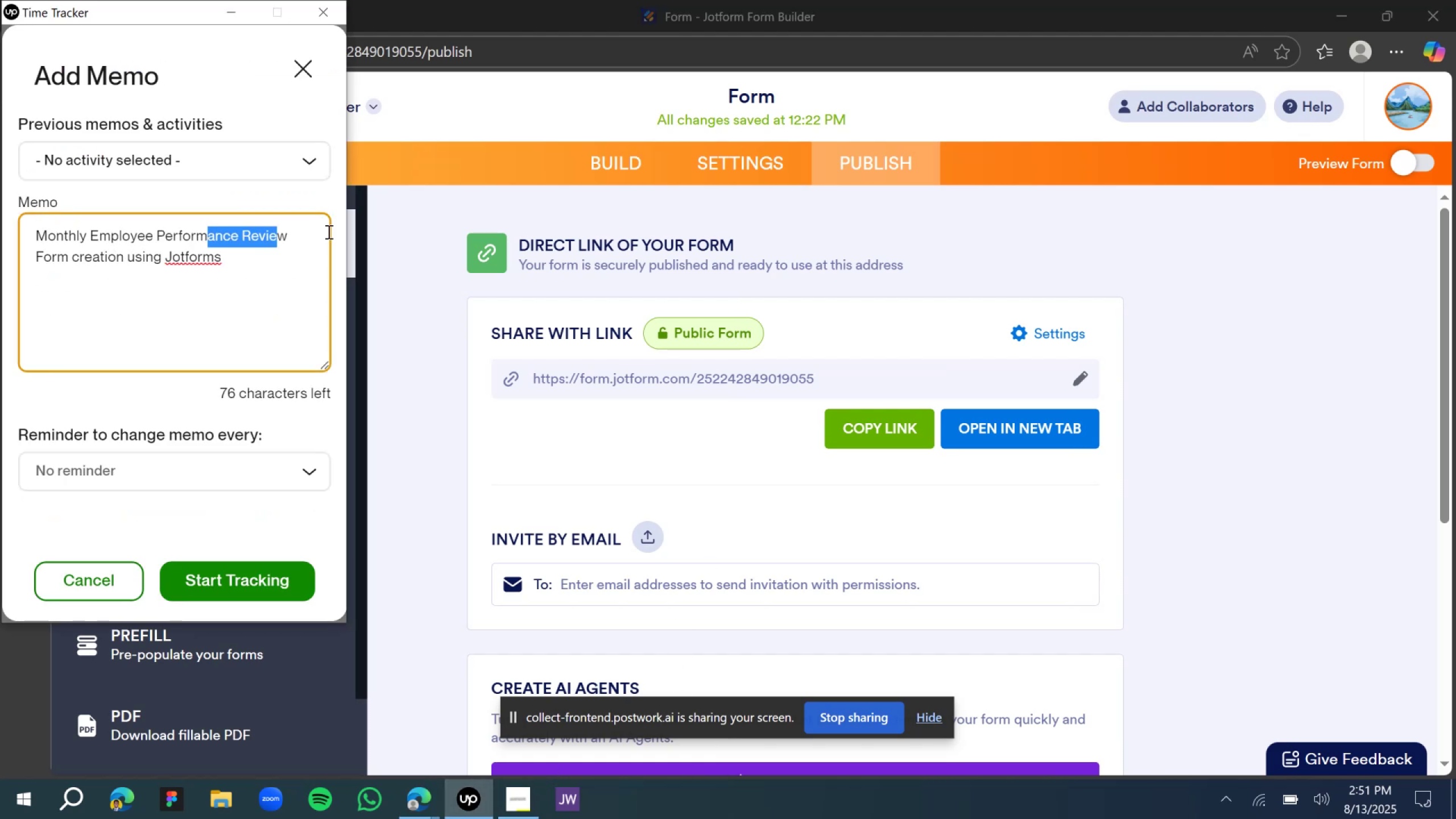 
left_click([340, 231])
 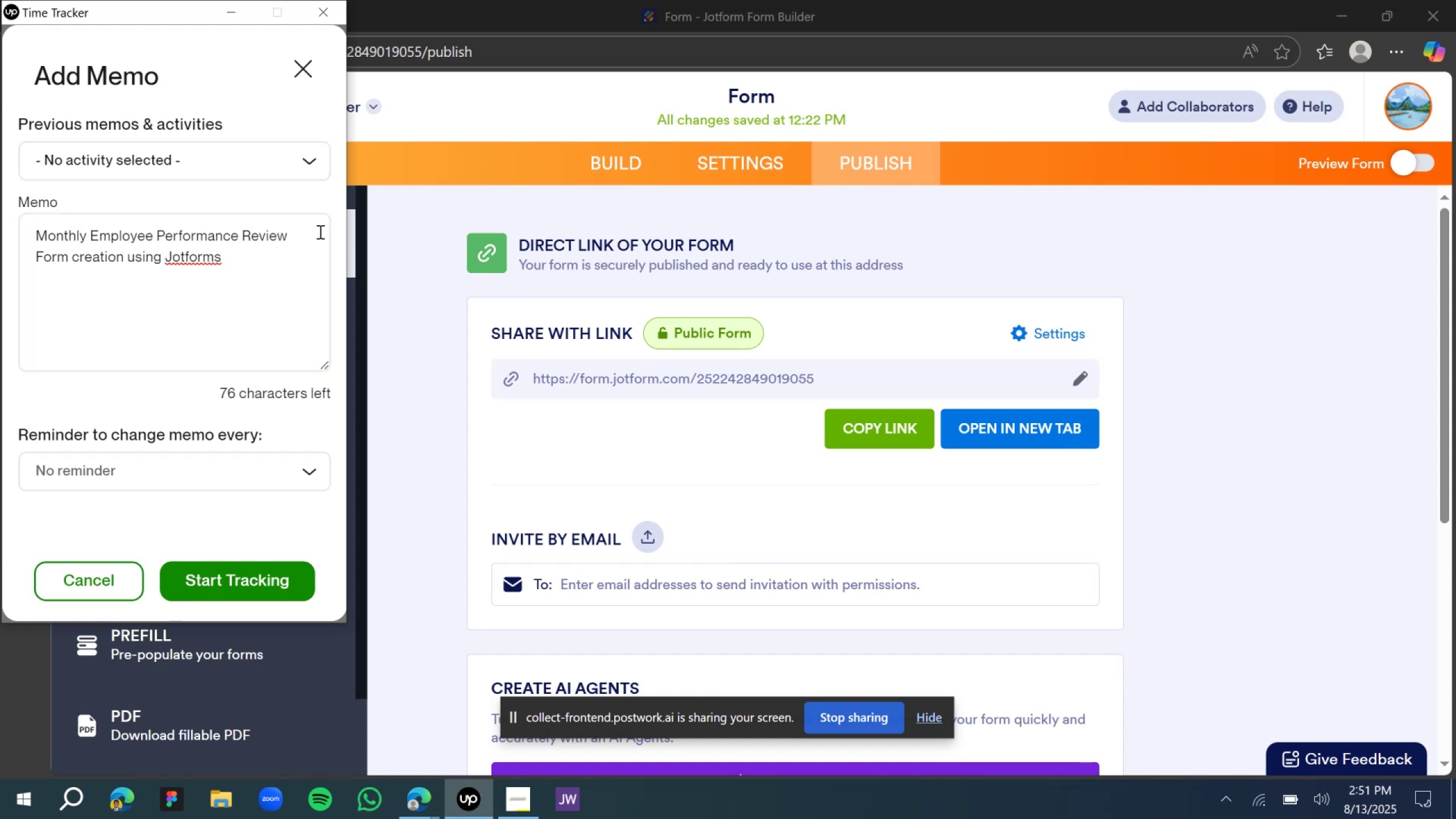 
left_click_drag(start_coordinate=[293, 231], to_coordinate=[32, 238])
 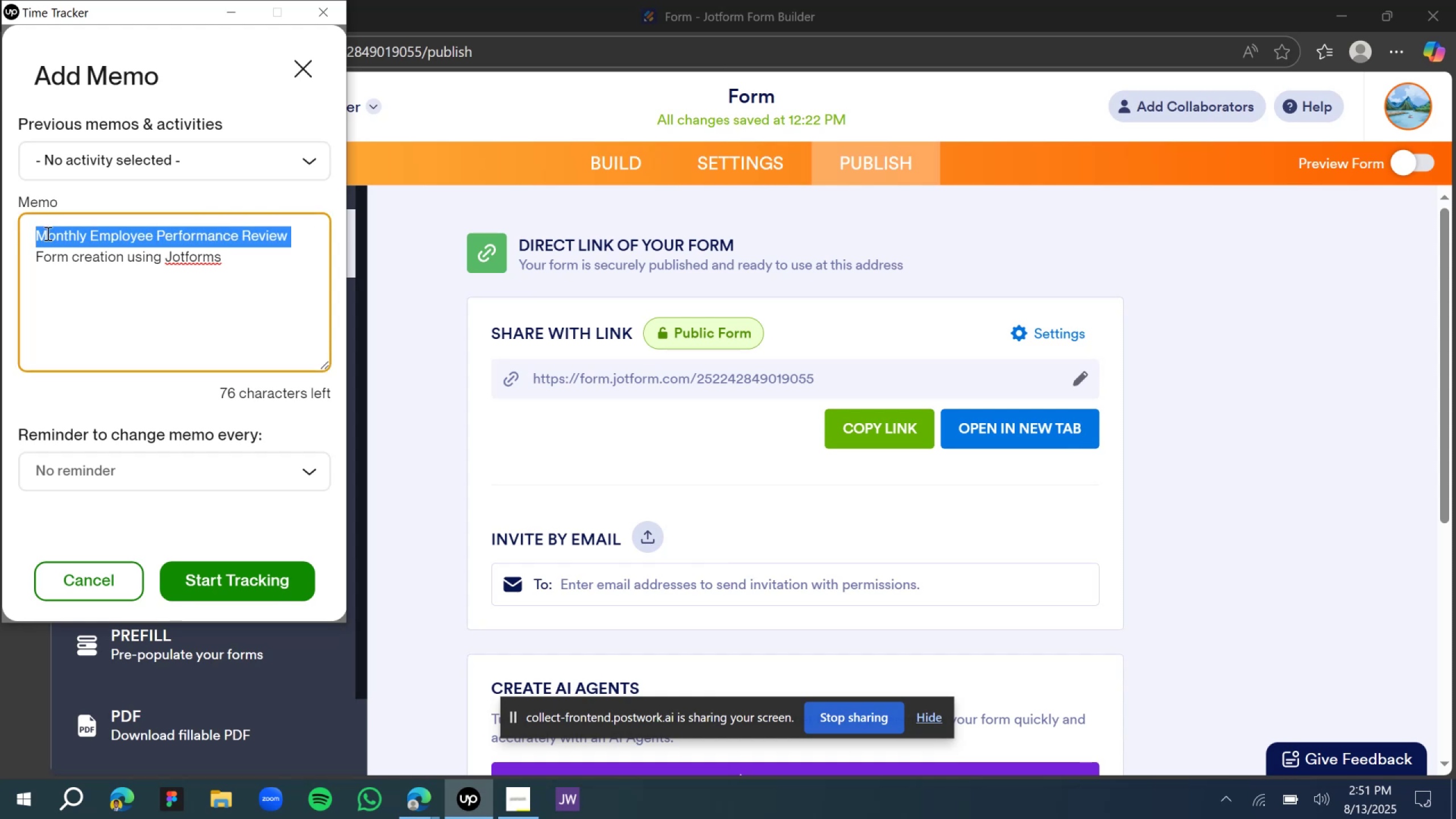 
right_click([51, 230])
 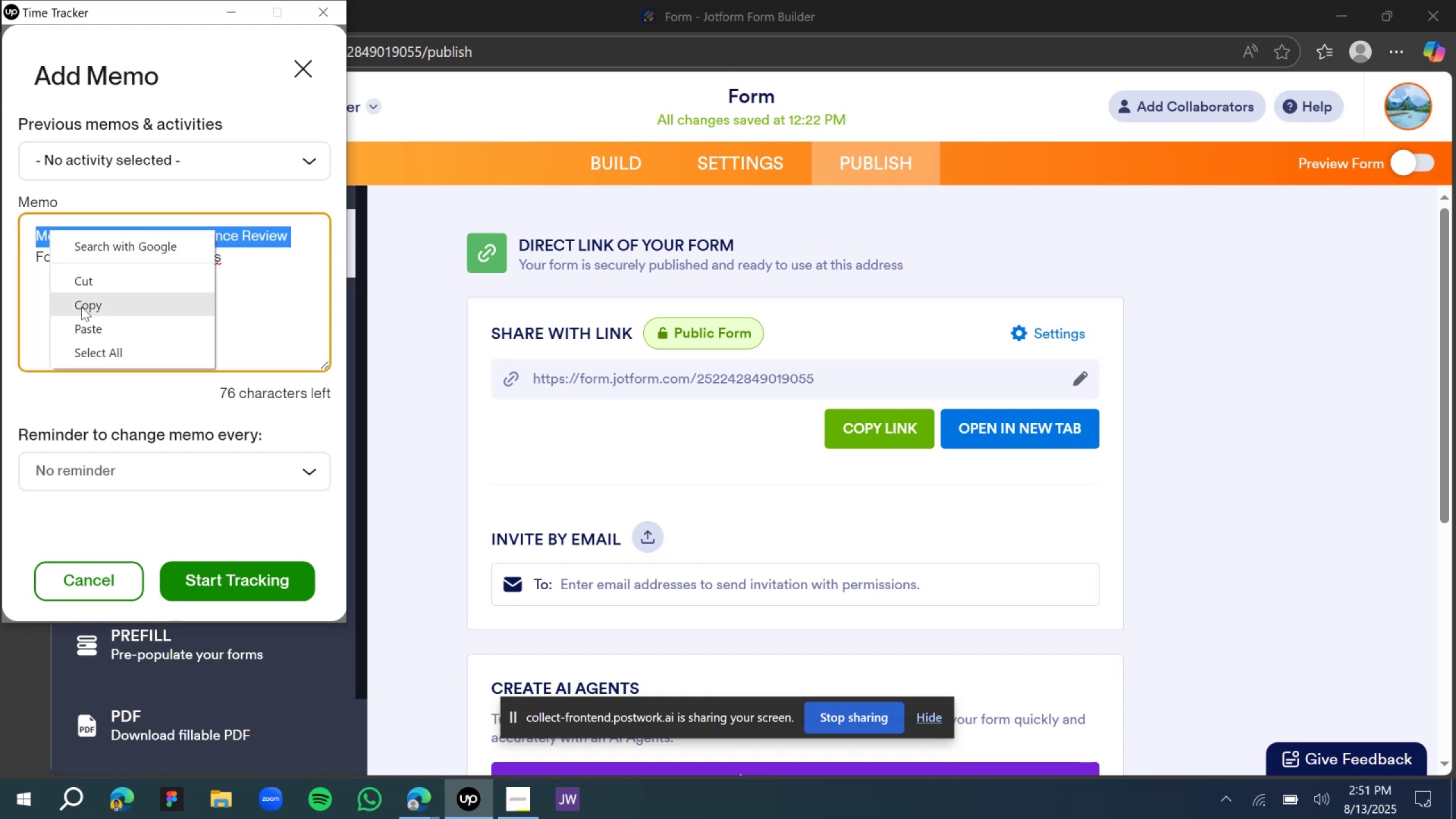 
left_click([92, 325])
 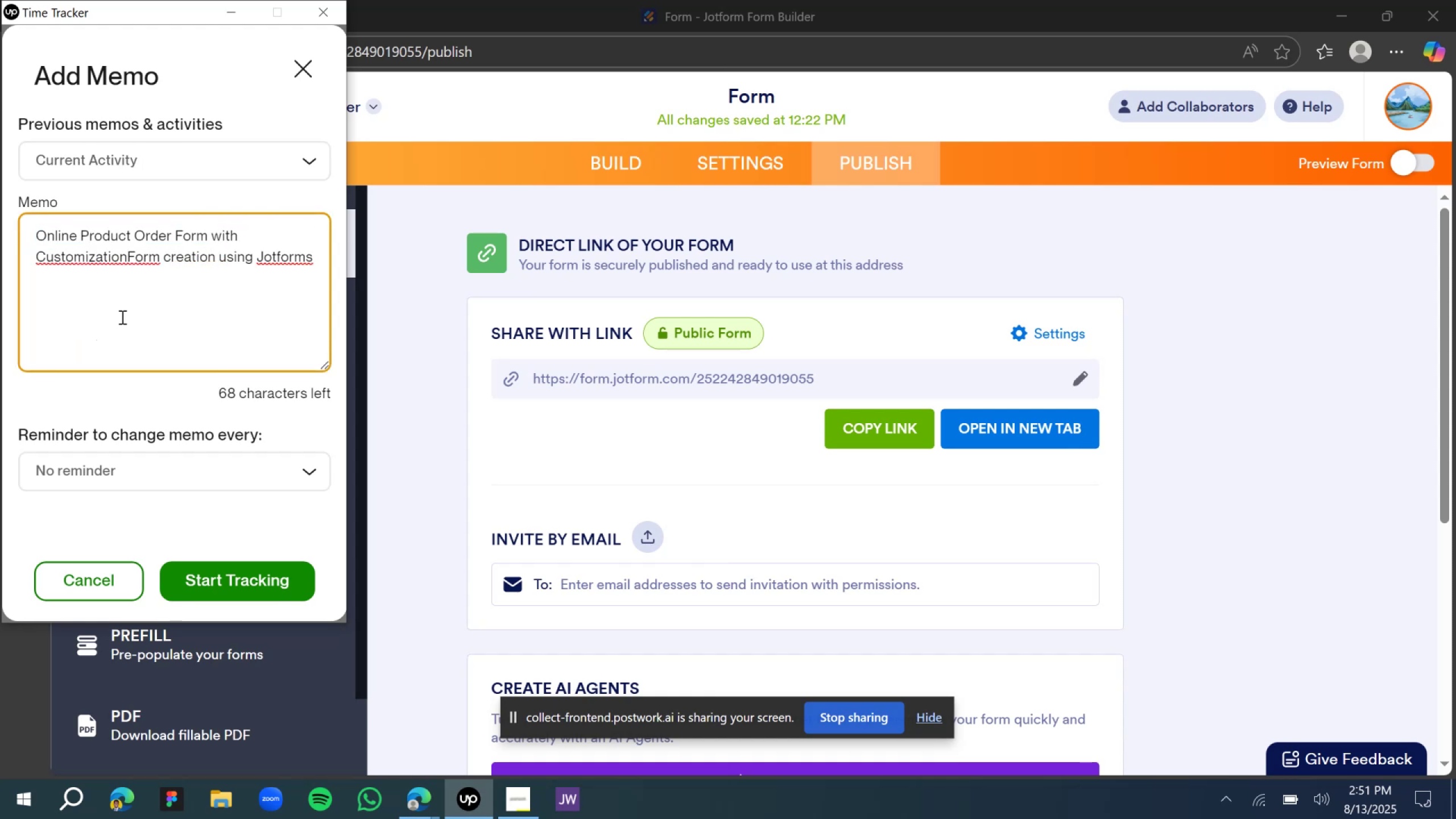 
key(Space)
 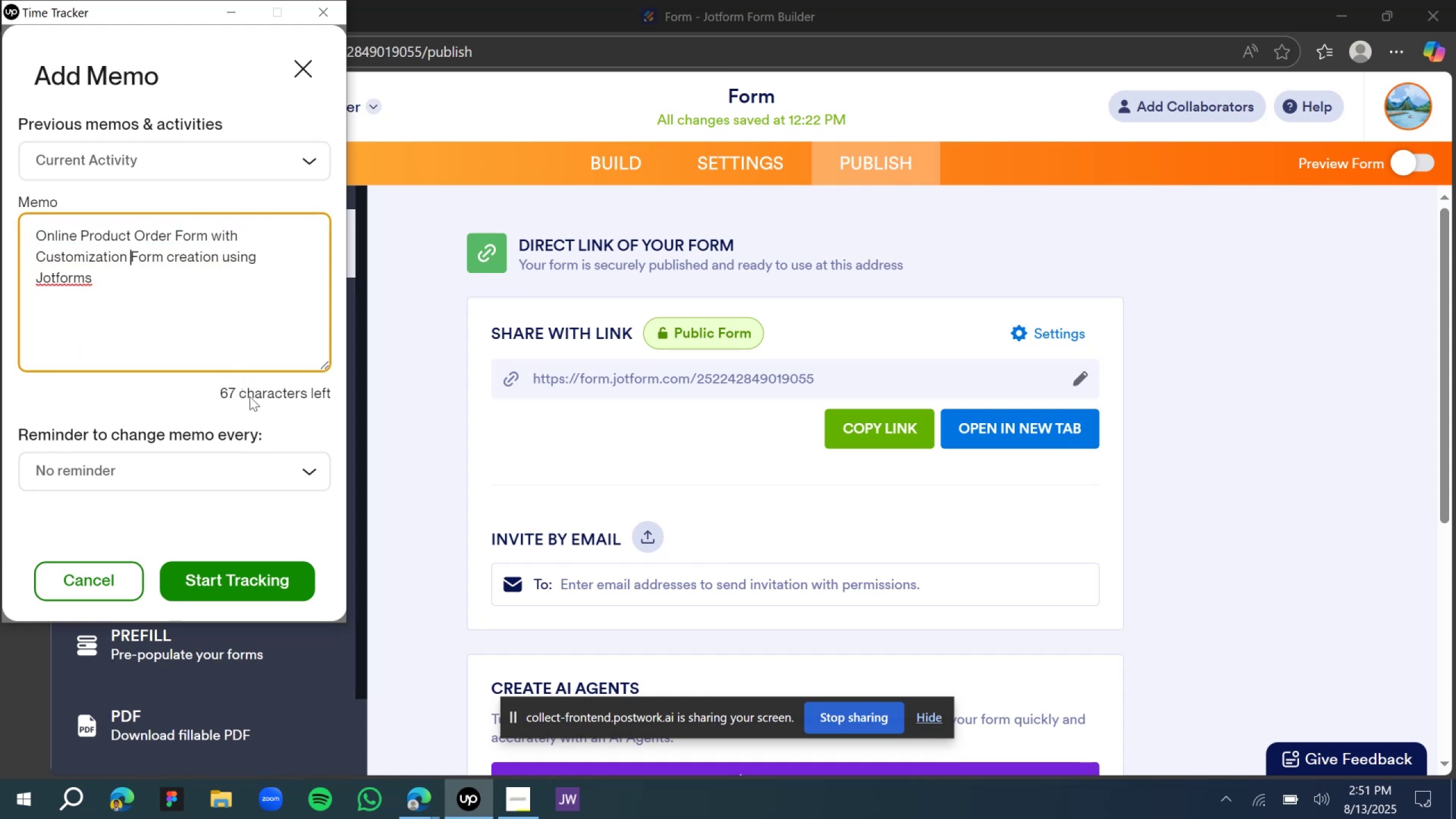 
left_click([264, 574])
 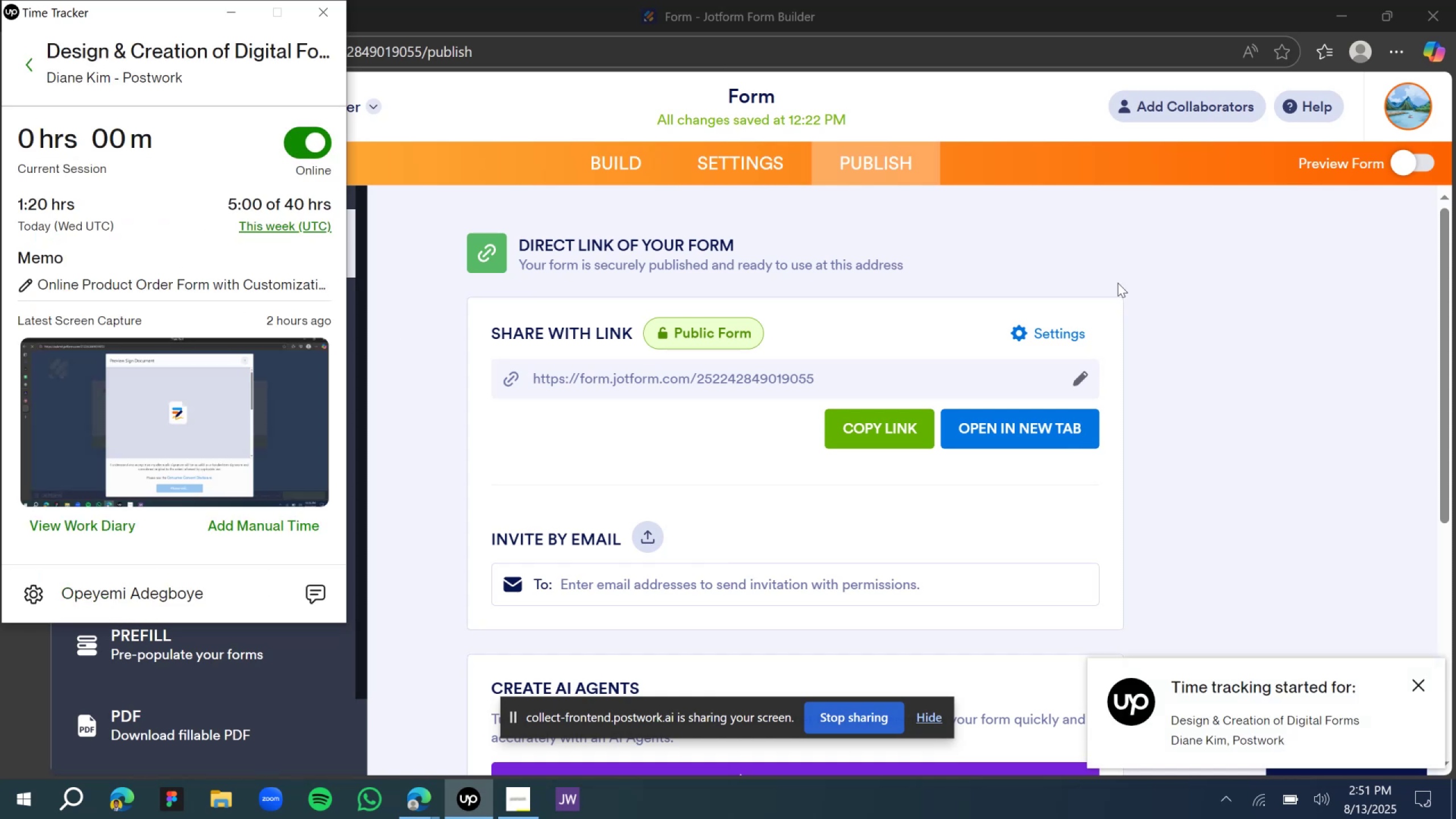 
left_click([1222, 304])
 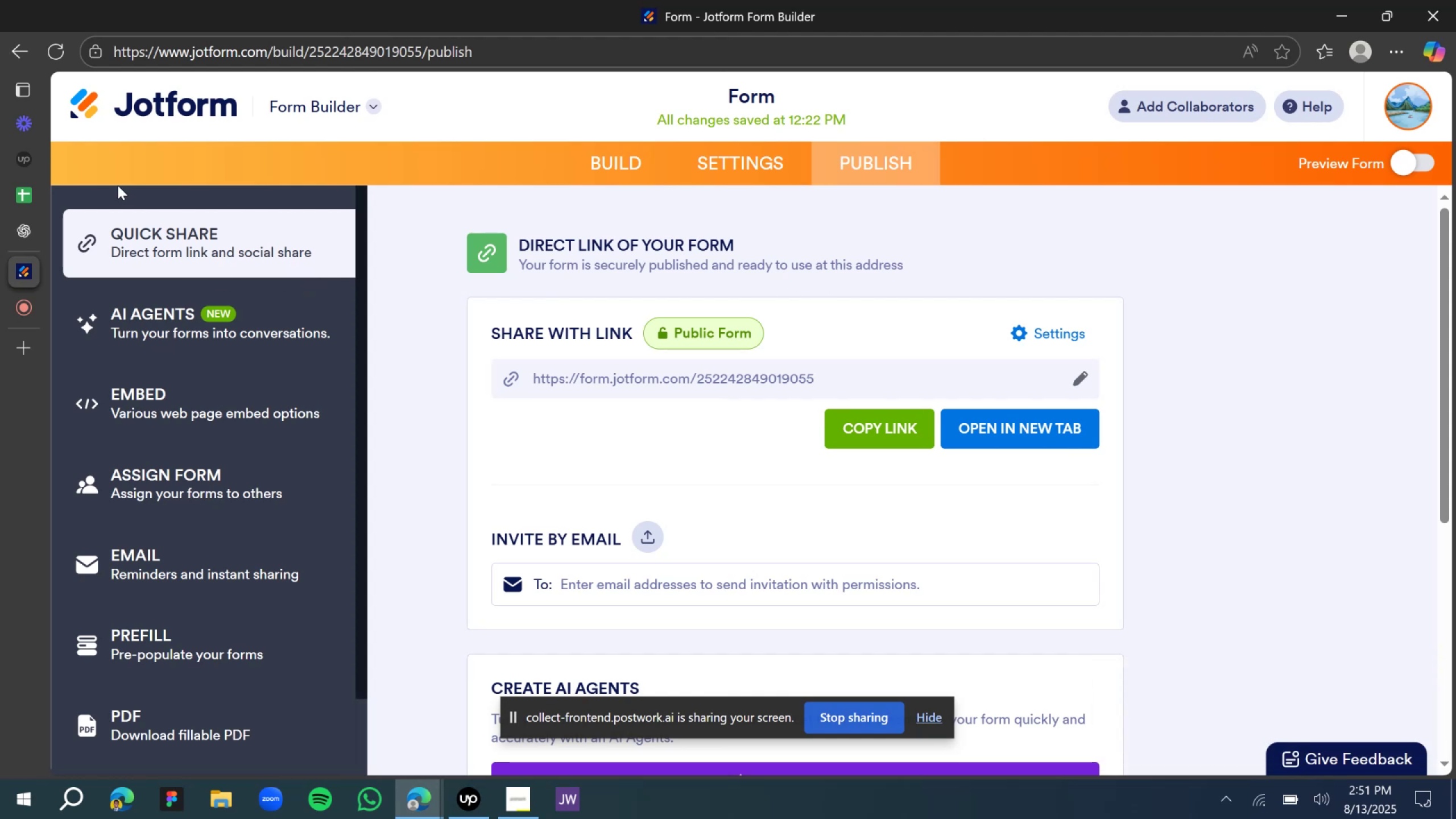 
left_click([129, 95])
 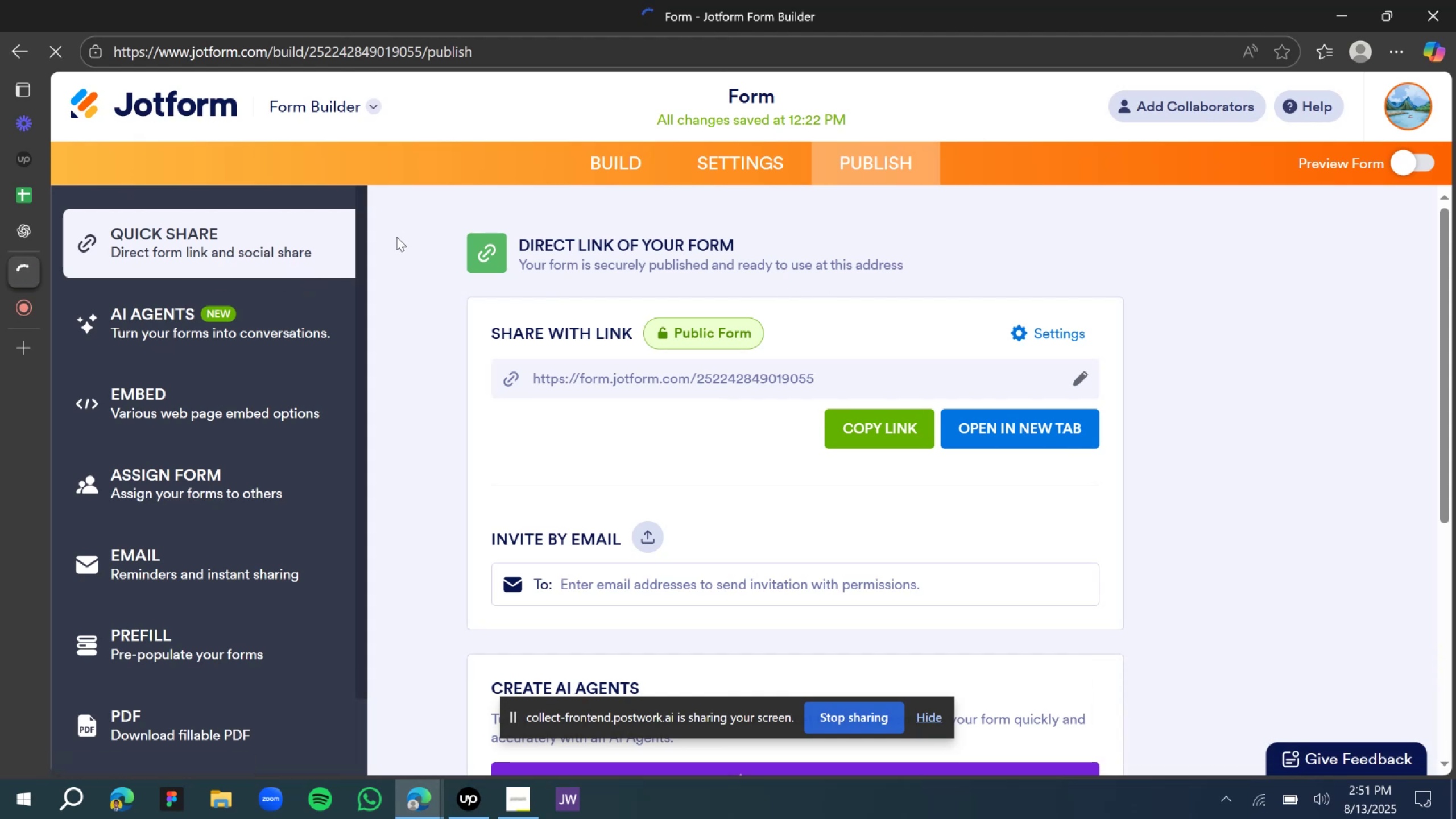 
wait(7.52)
 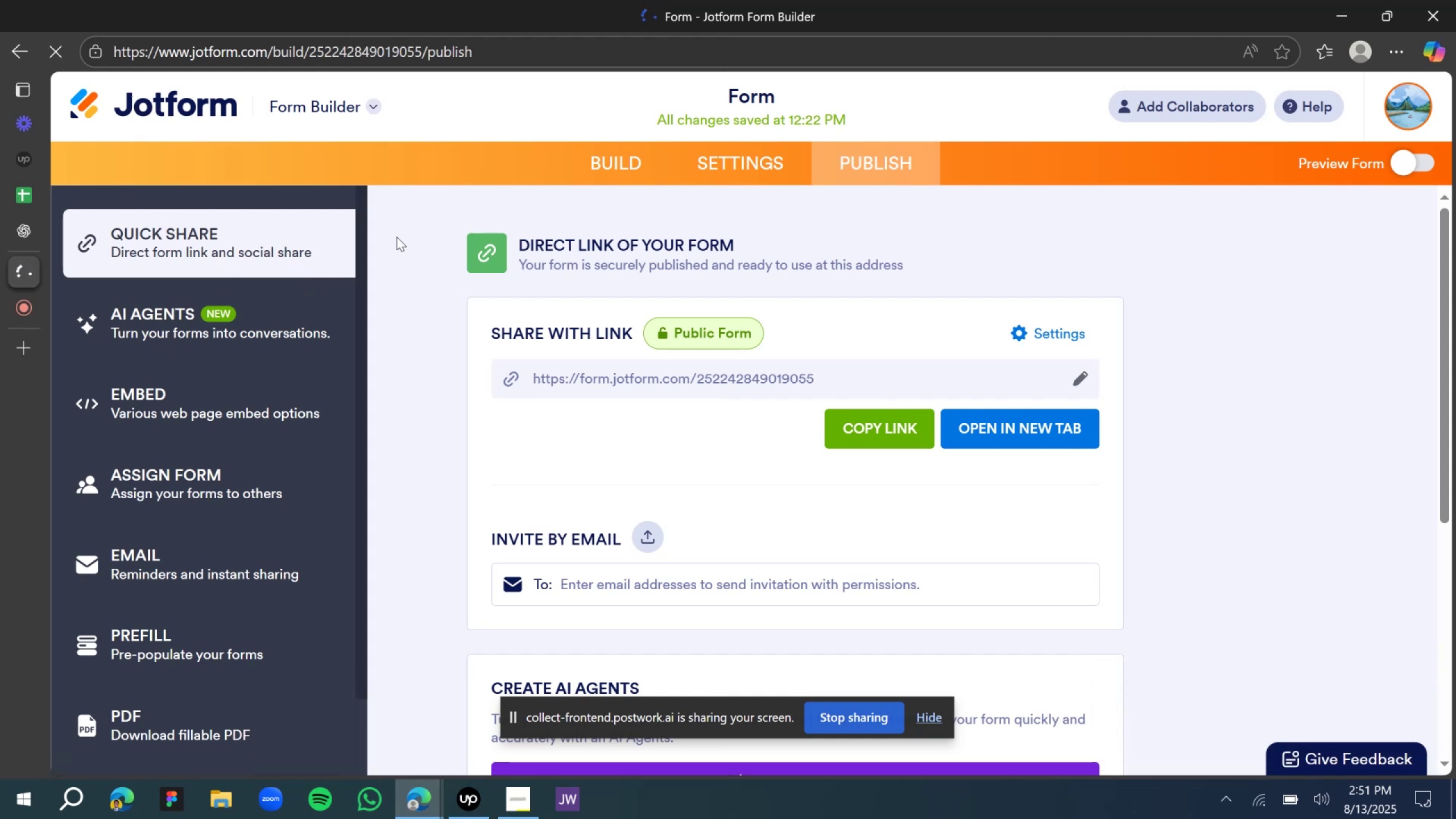 
scroll: coordinate [581, 399], scroll_direction: down, amount: 2.0
 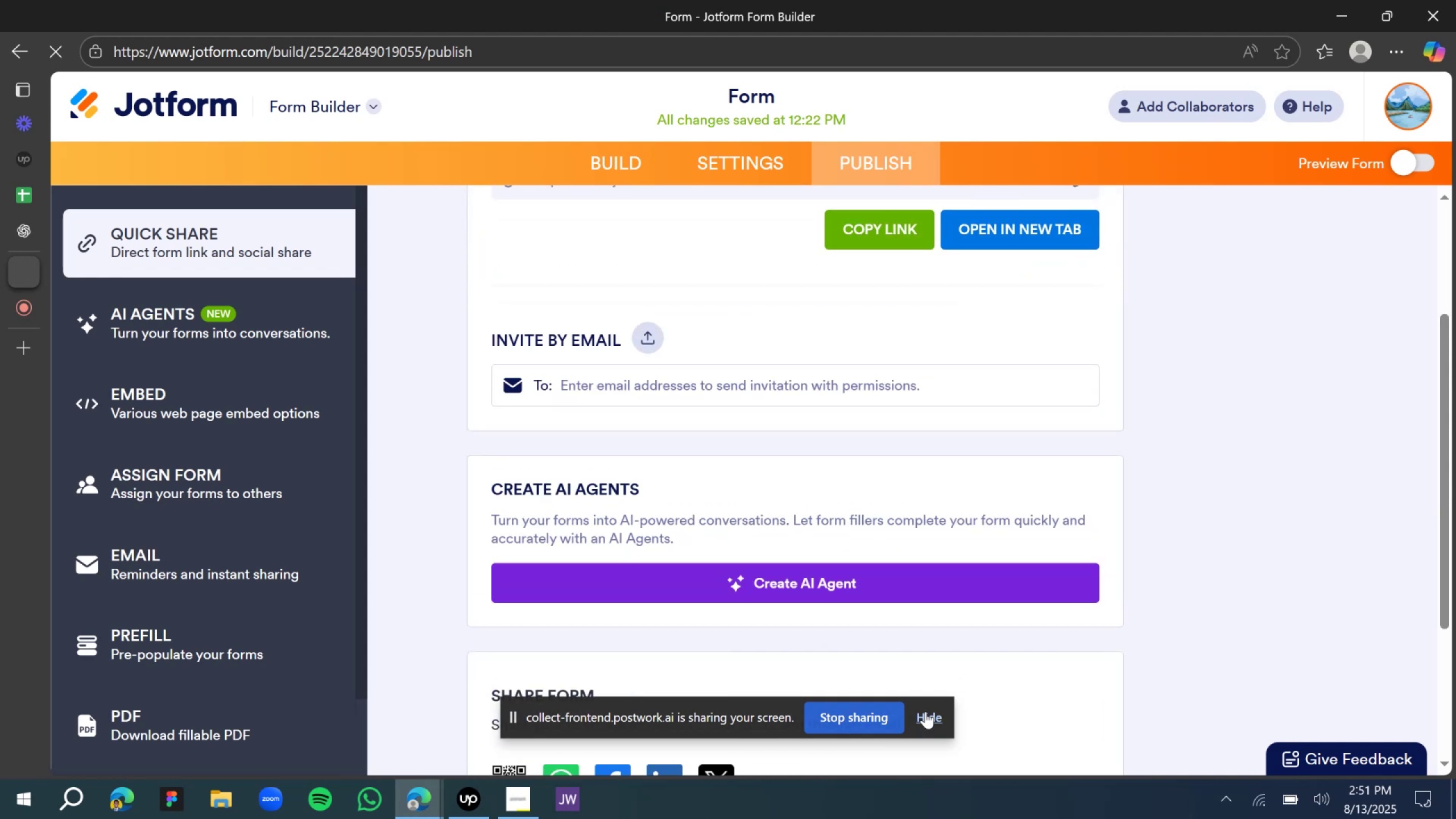 
left_click([924, 710])
 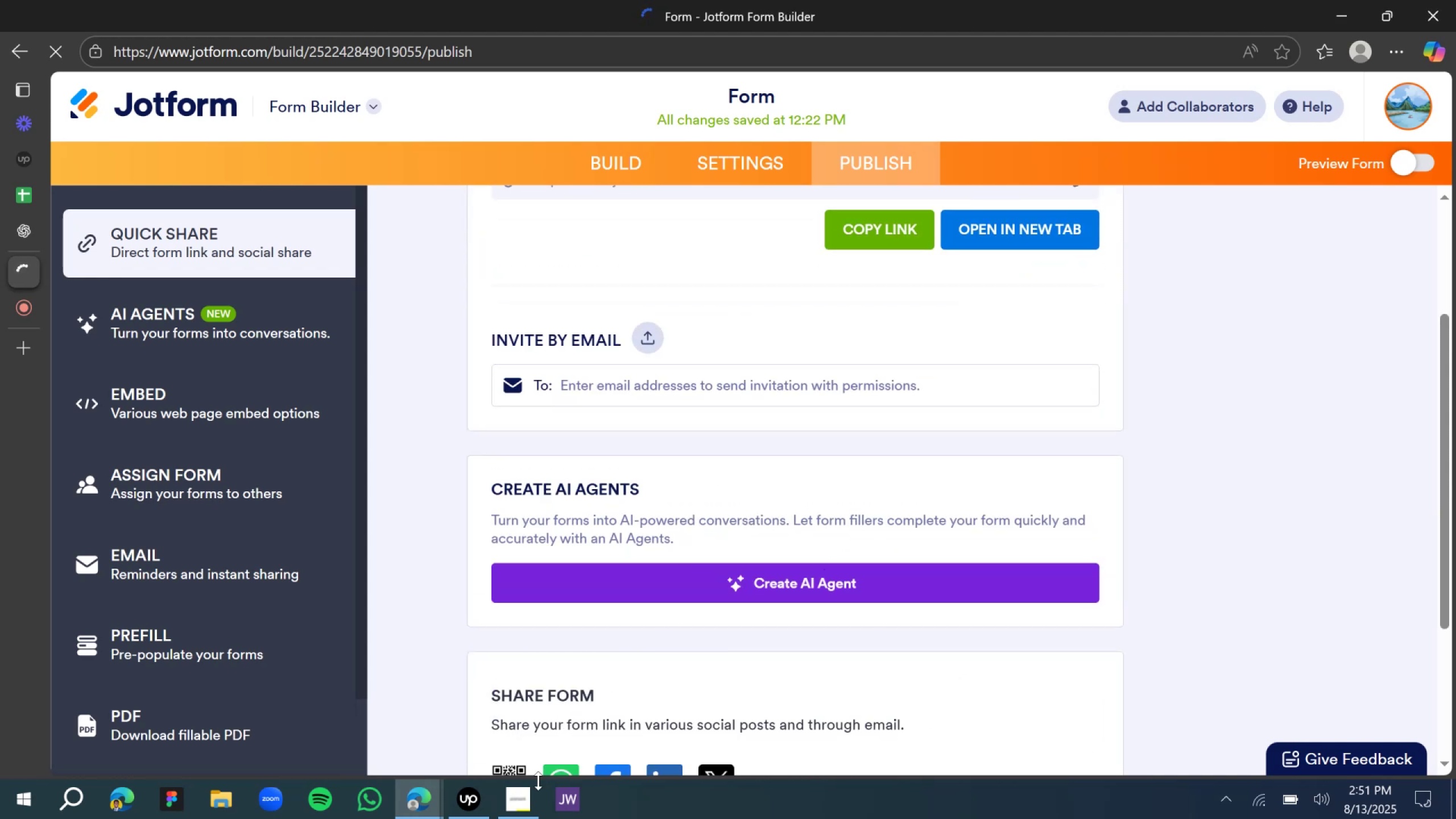 
left_click([522, 804])
 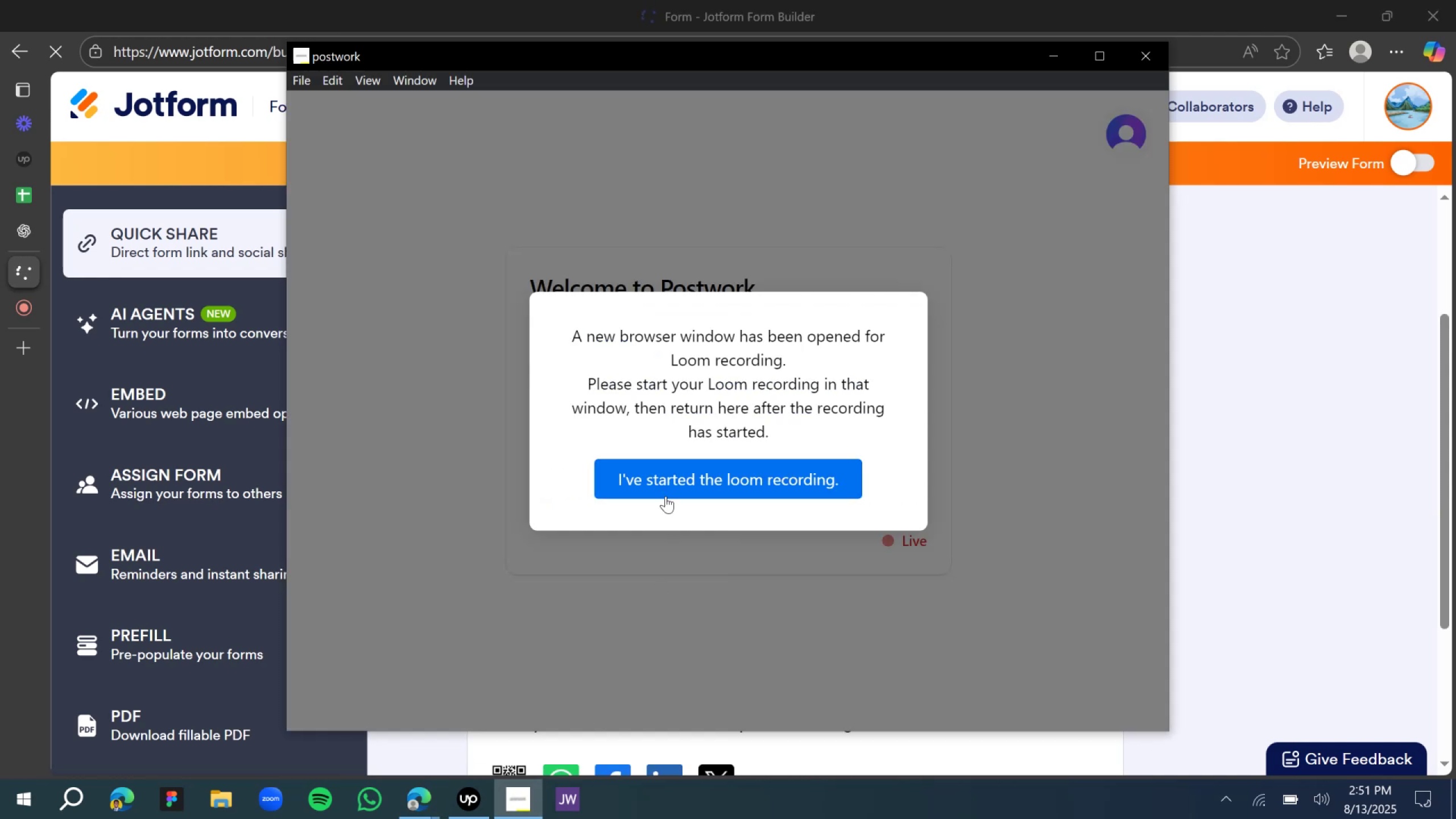 
left_click([665, 482])
 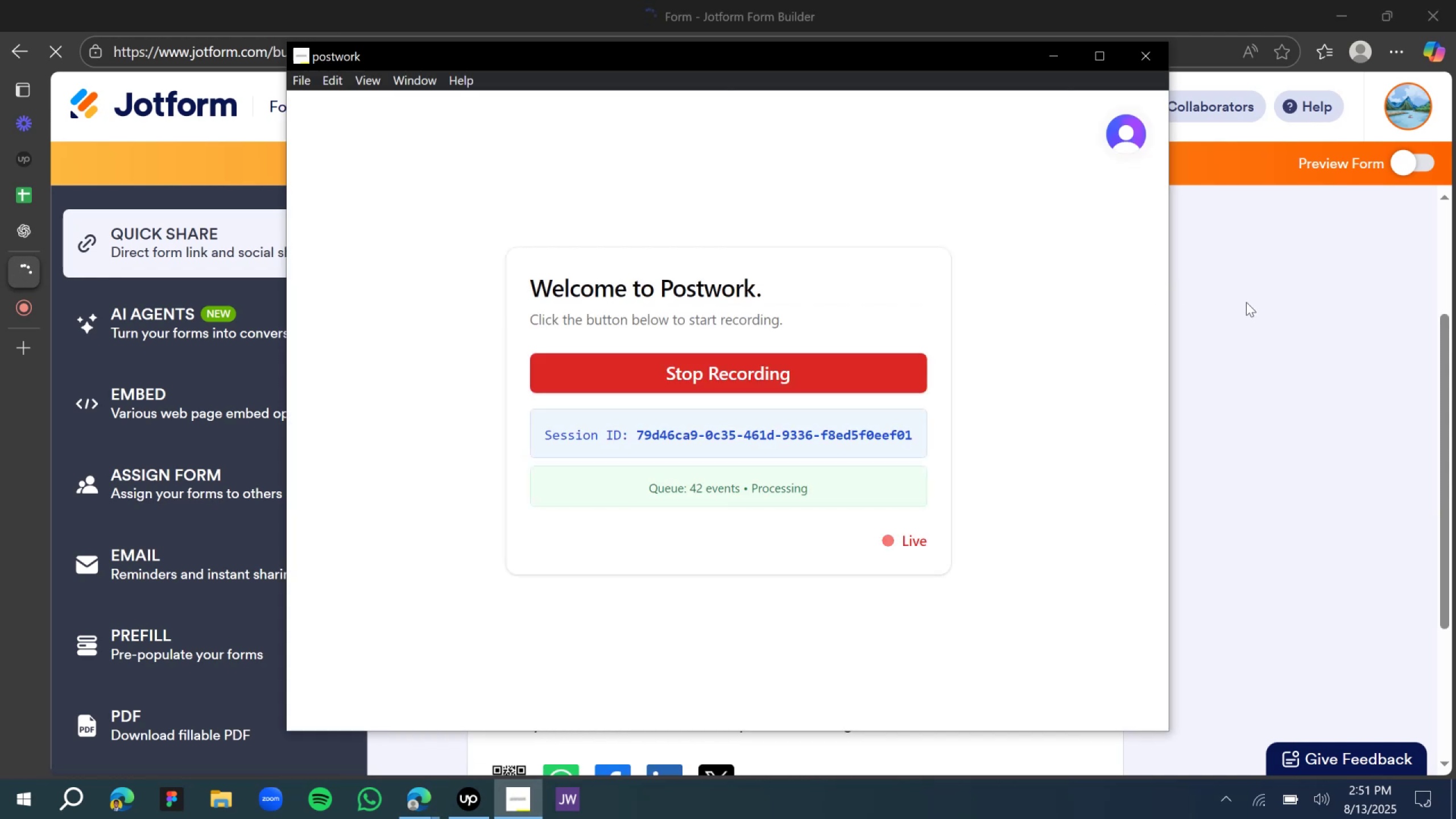 
left_click([1264, 312])
 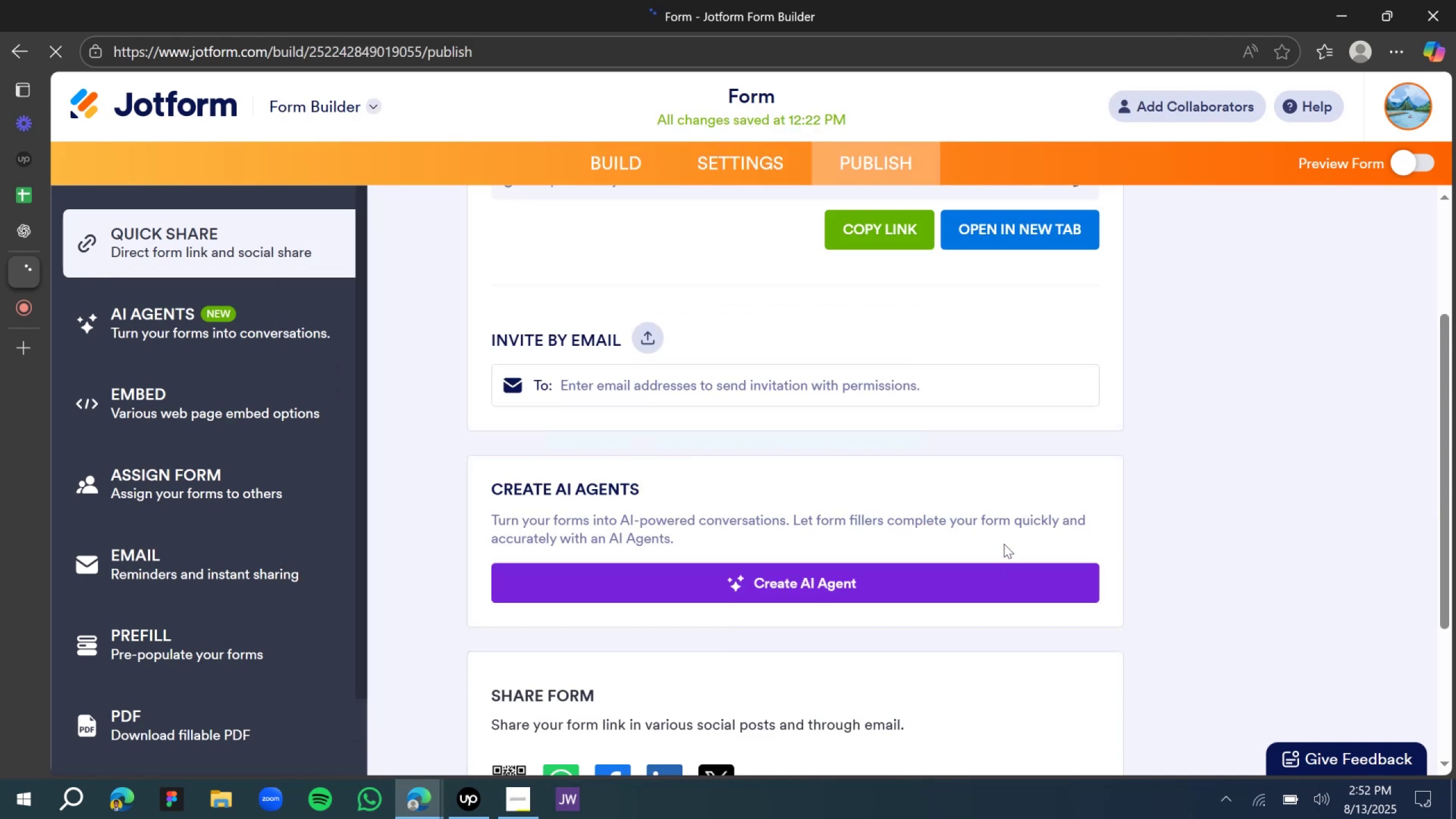 
wait(9.21)
 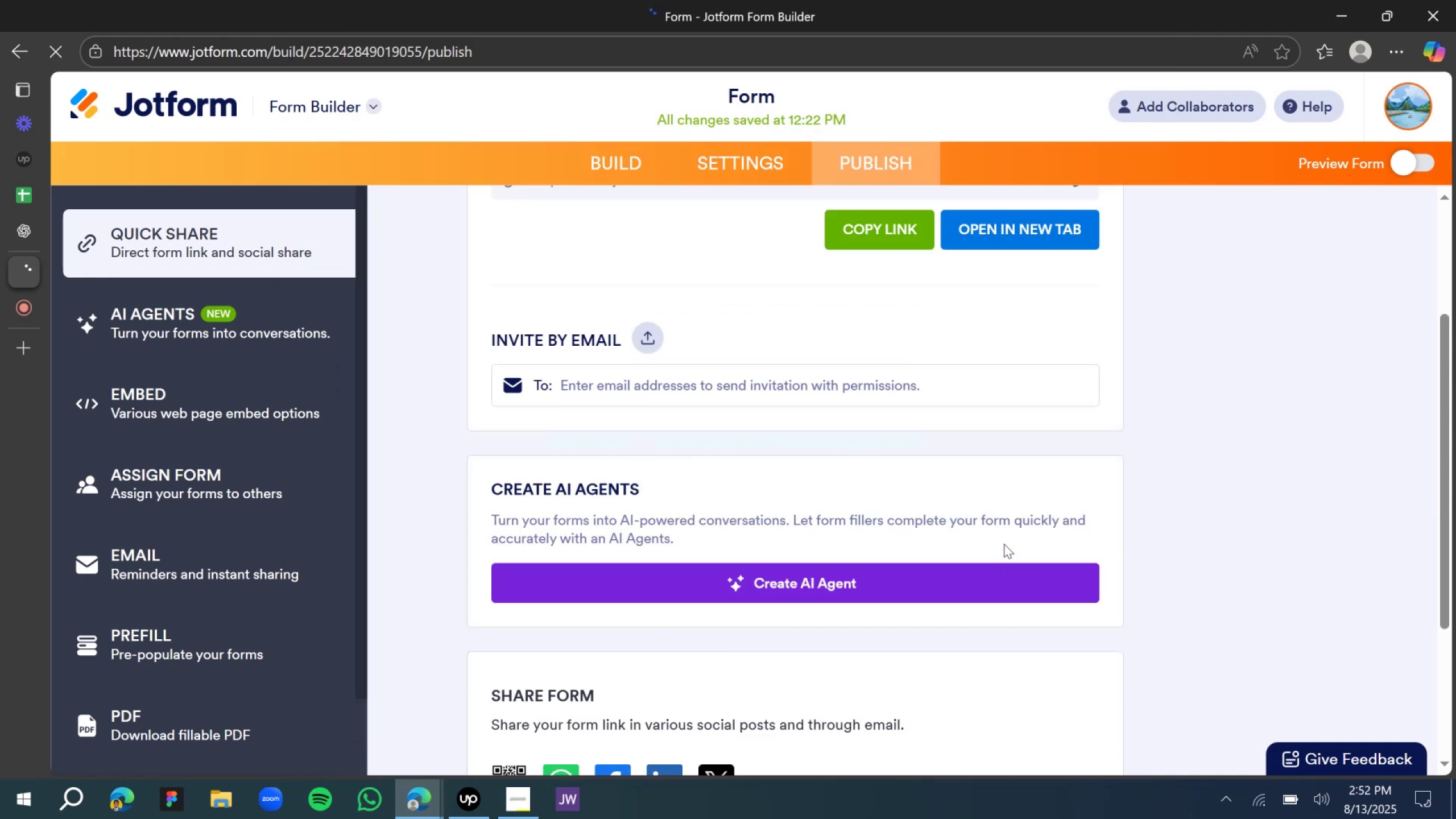 
scroll: coordinate [630, 483], scroll_direction: down, amount: 12.0
 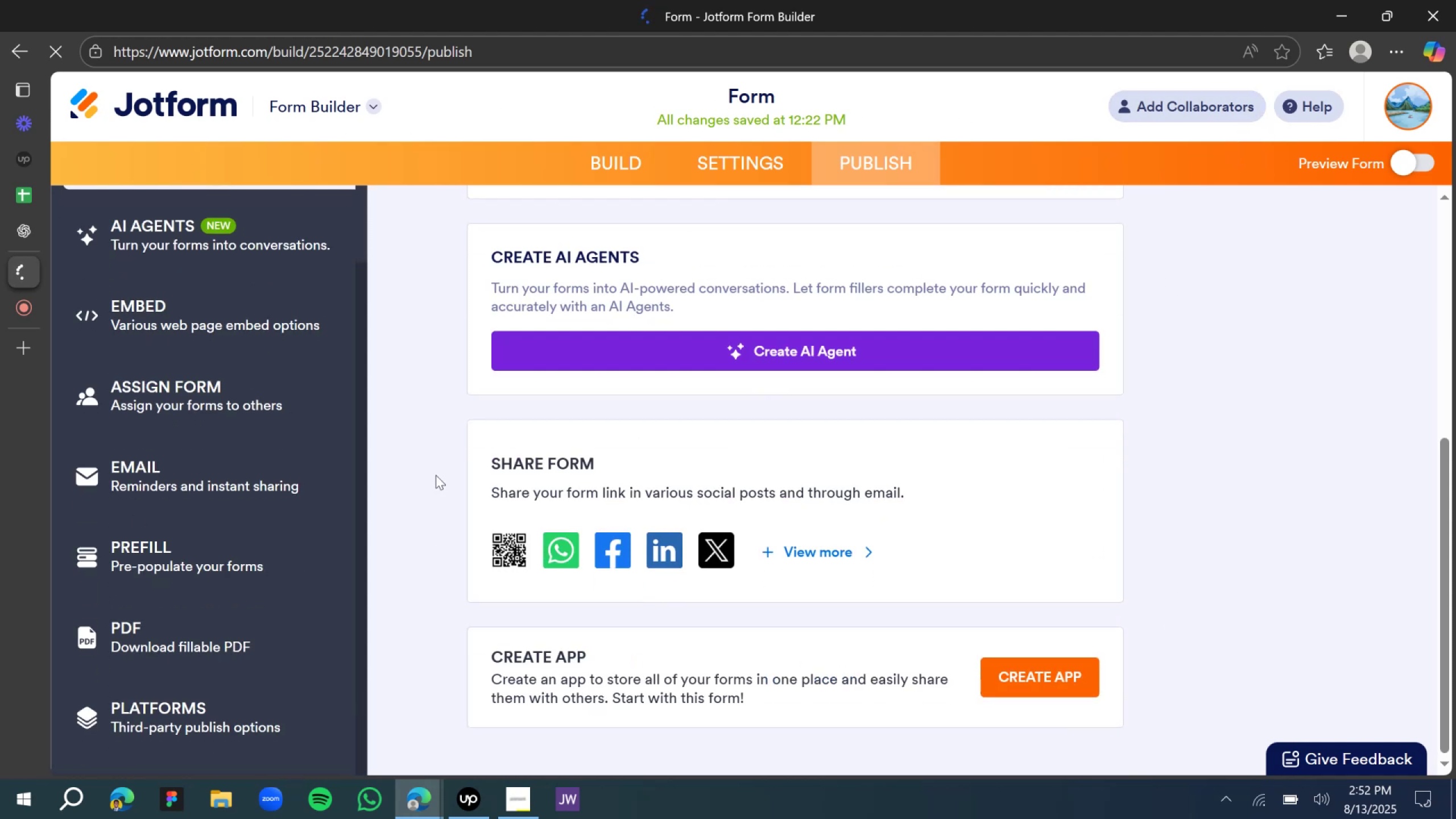 
scroll: coordinate [179, 328], scroll_direction: up, amount: 6.0
 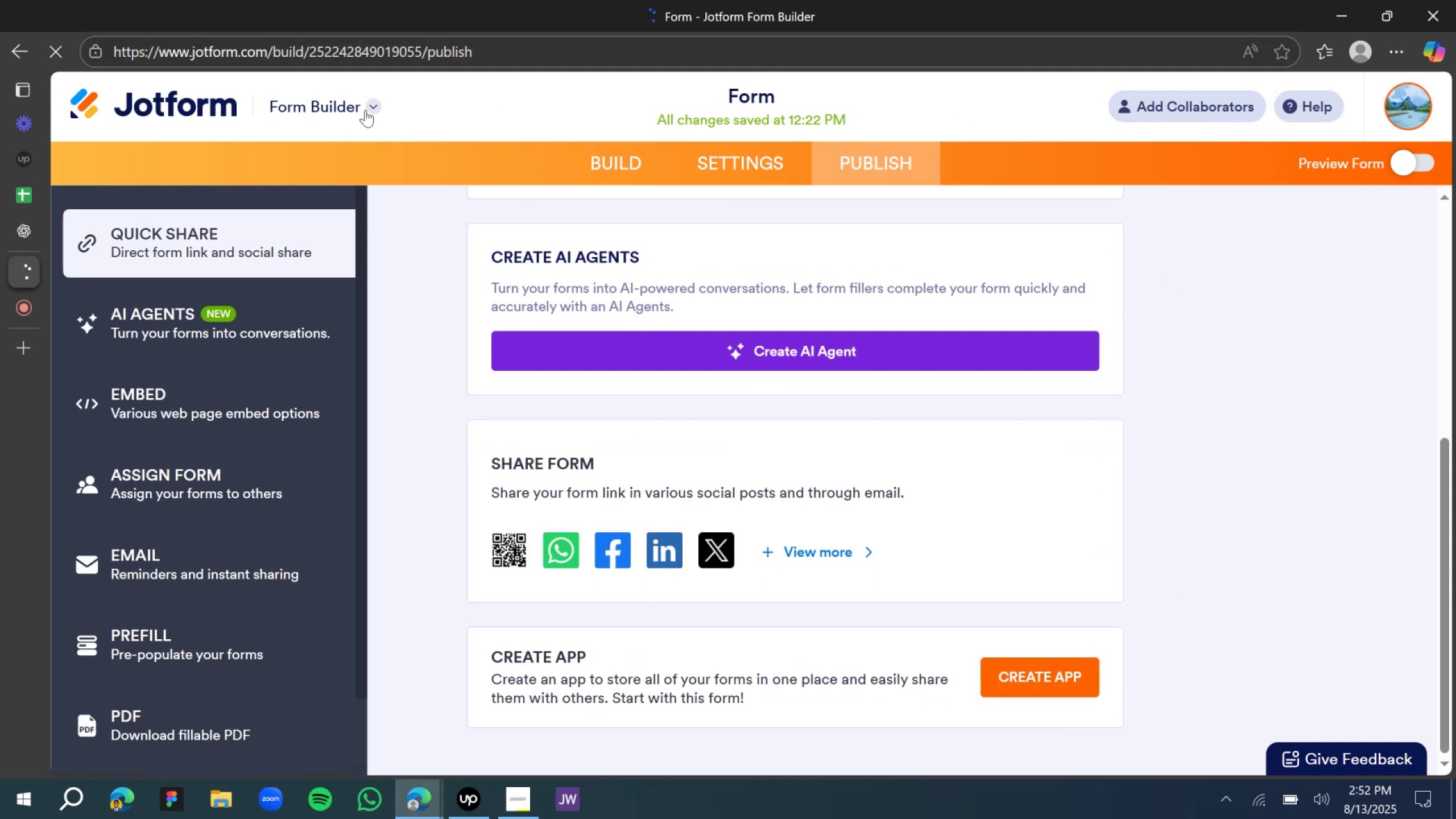 
left_click([362, 100])
 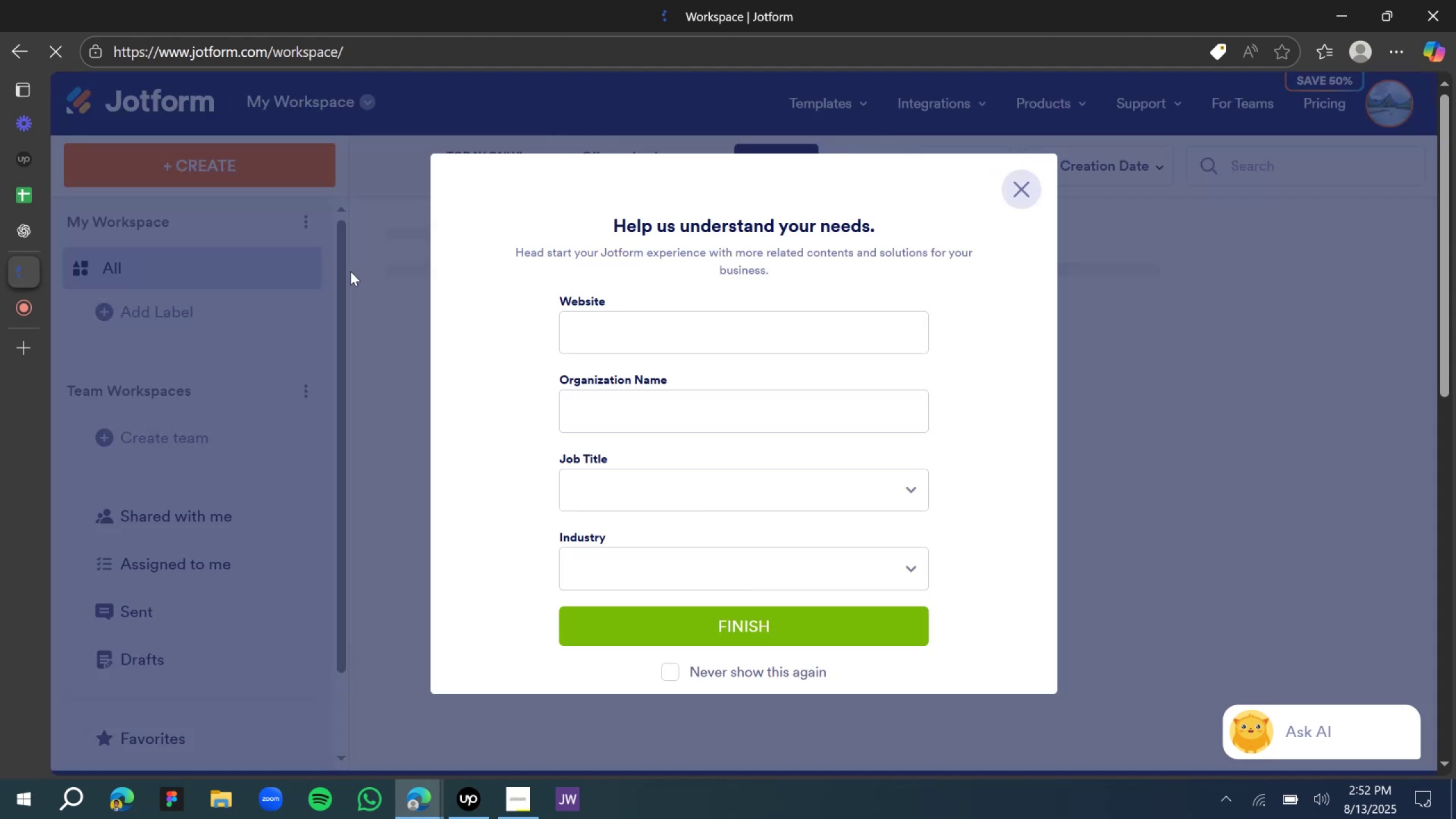 
wait(27.42)
 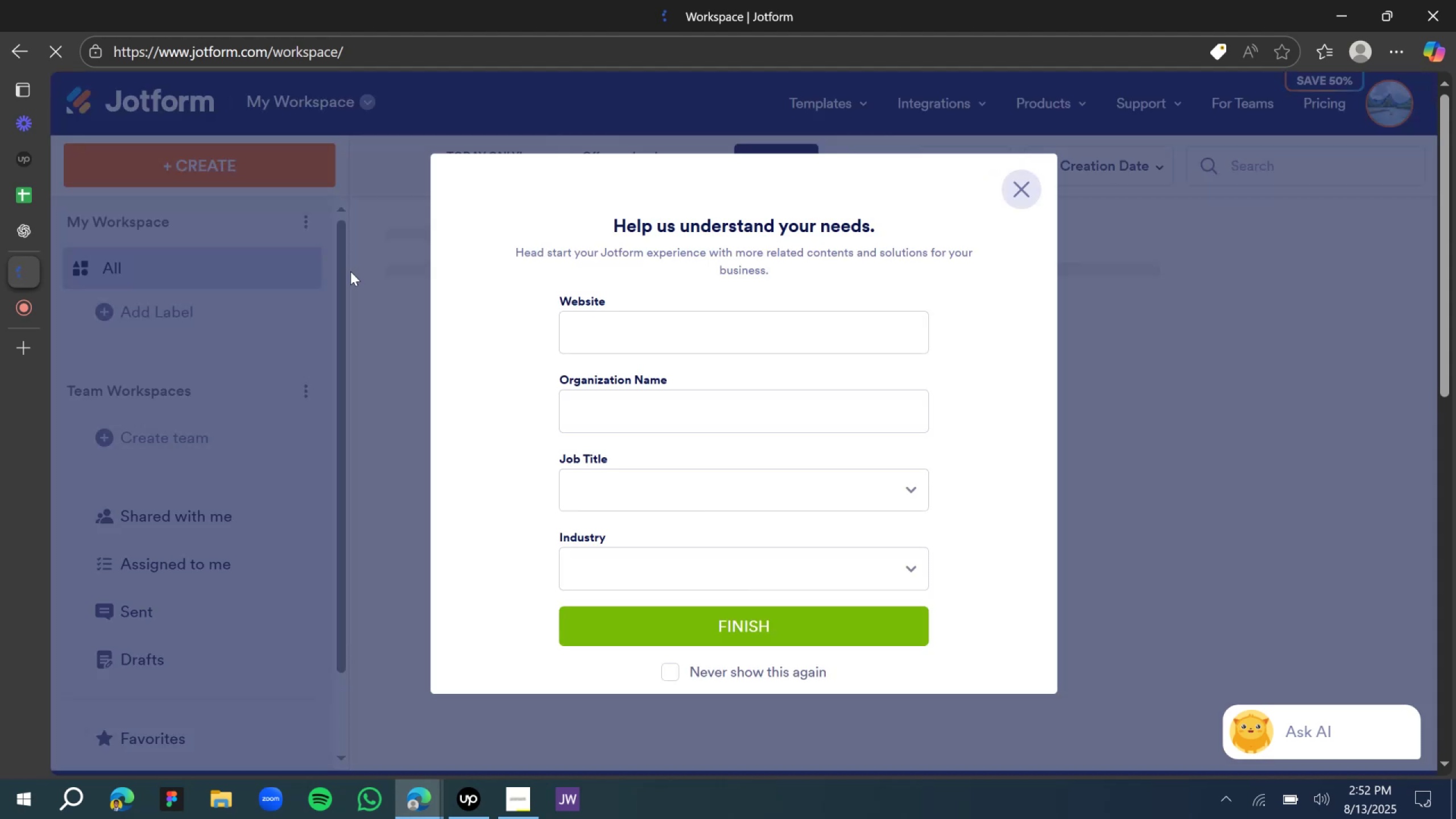 
left_click([1027, 196])
 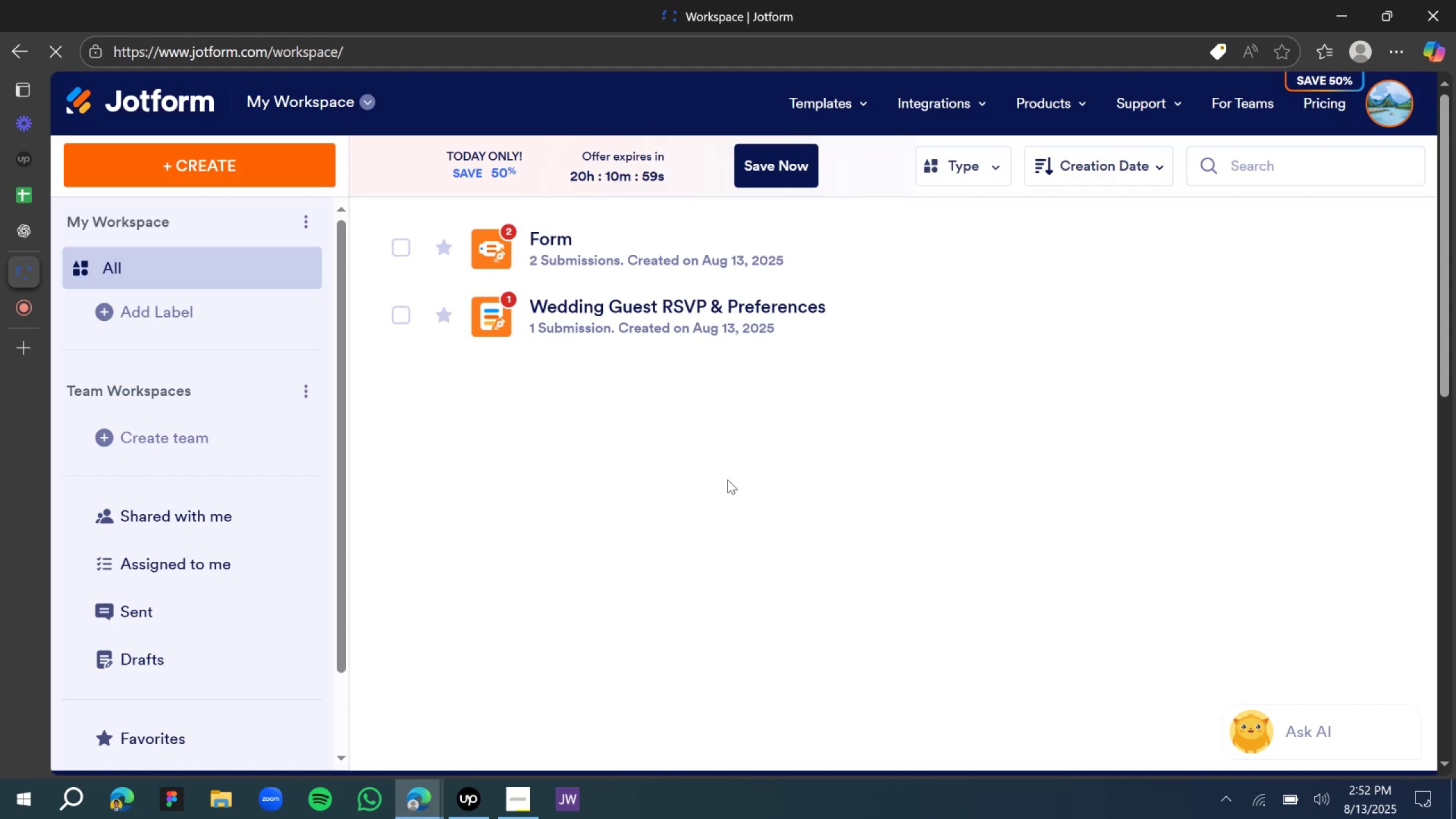 
scroll: coordinate [587, 318], scroll_direction: up, amount: 6.0
 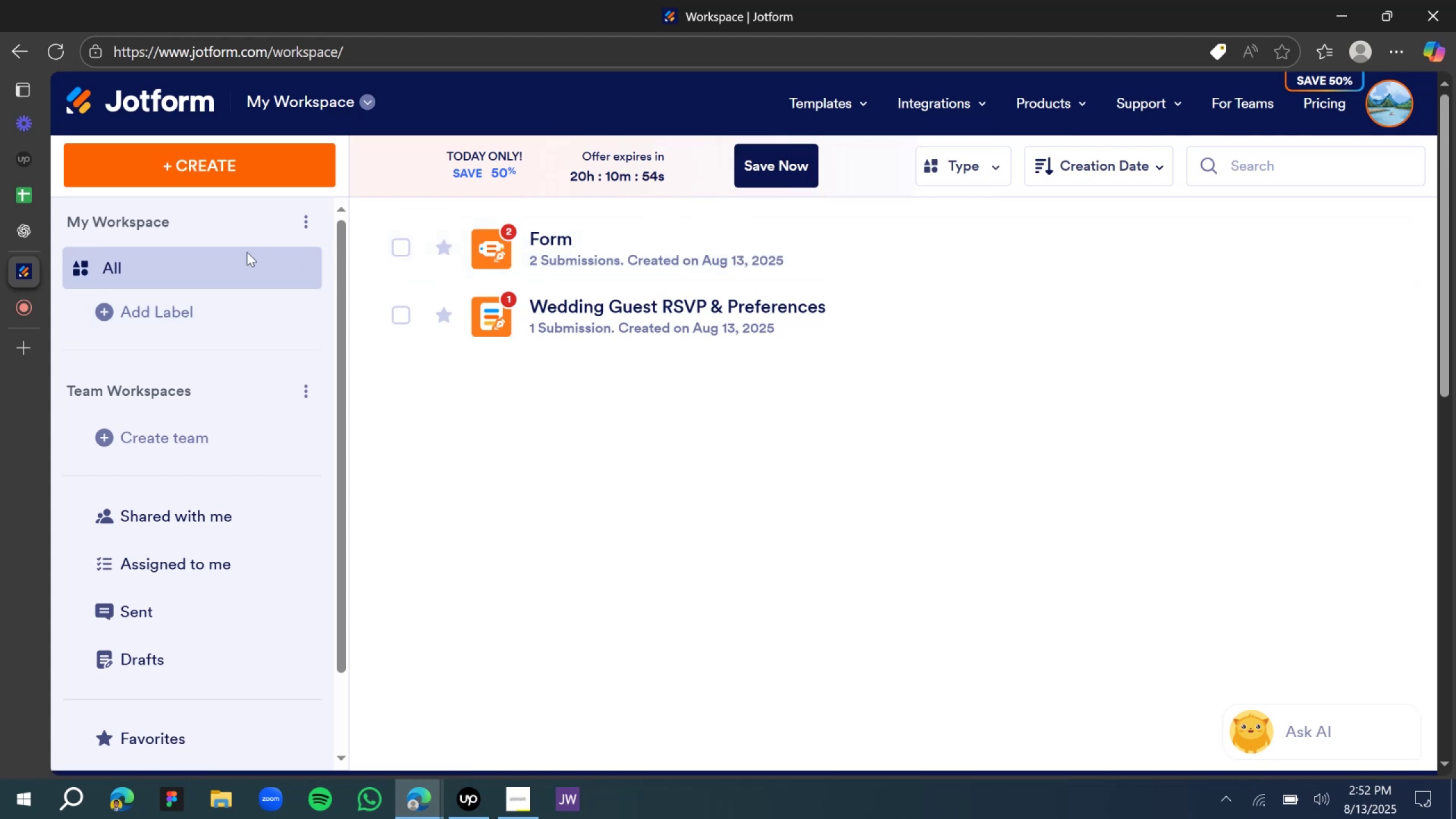 
wait(9.47)
 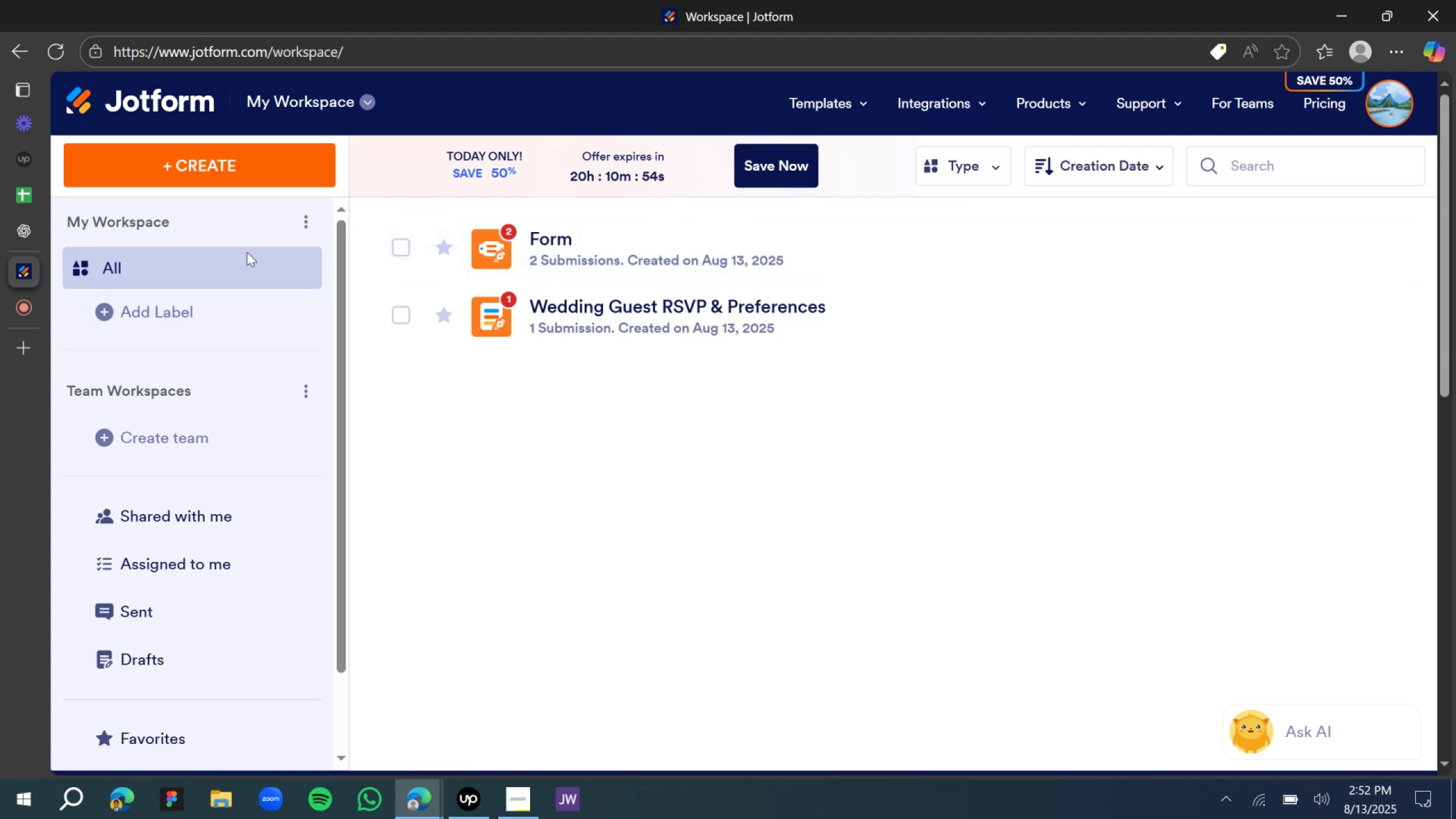 
left_click([405, 444])
 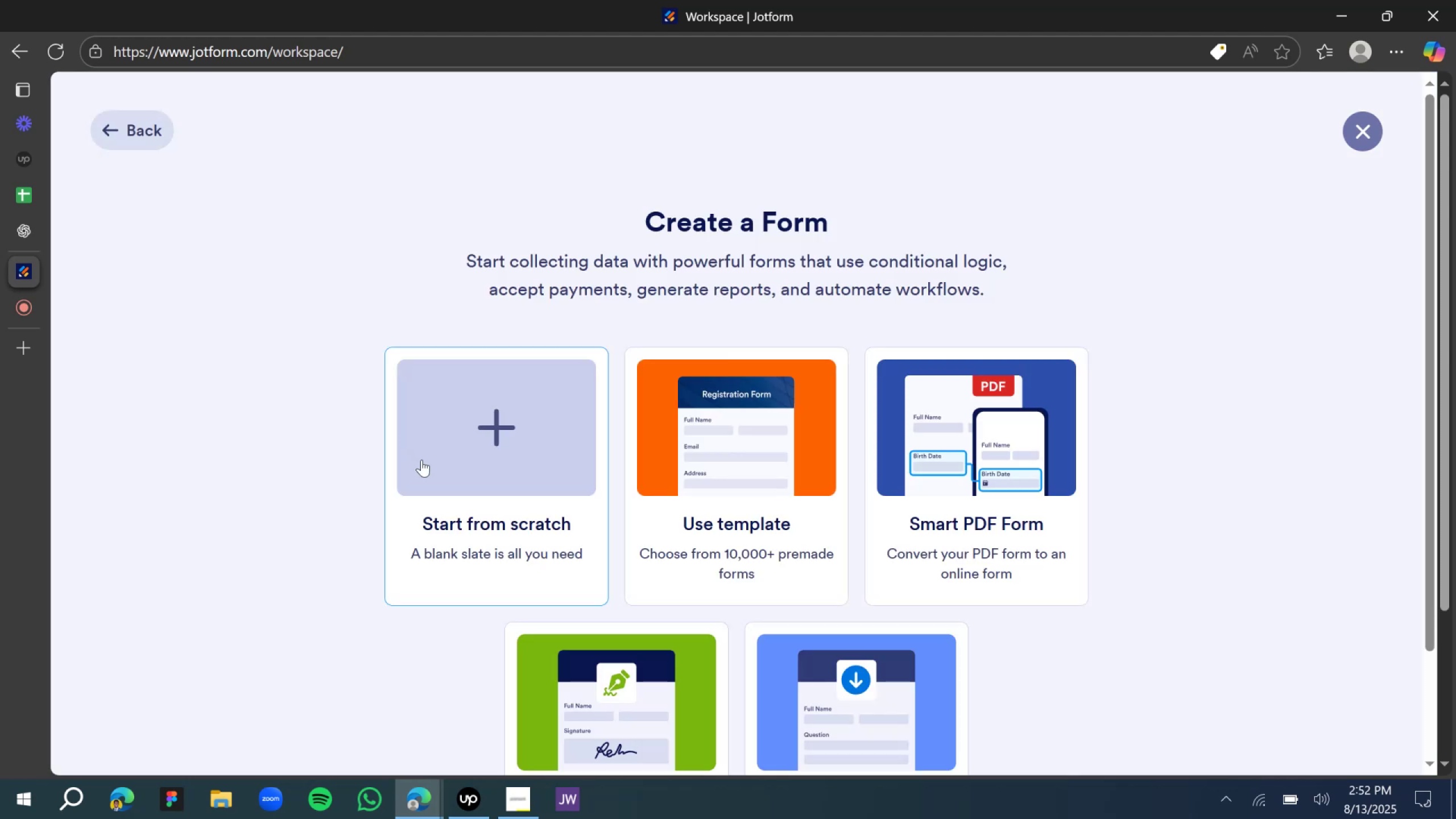 
scroll: coordinate [470, 457], scroll_direction: down, amount: 2.0
 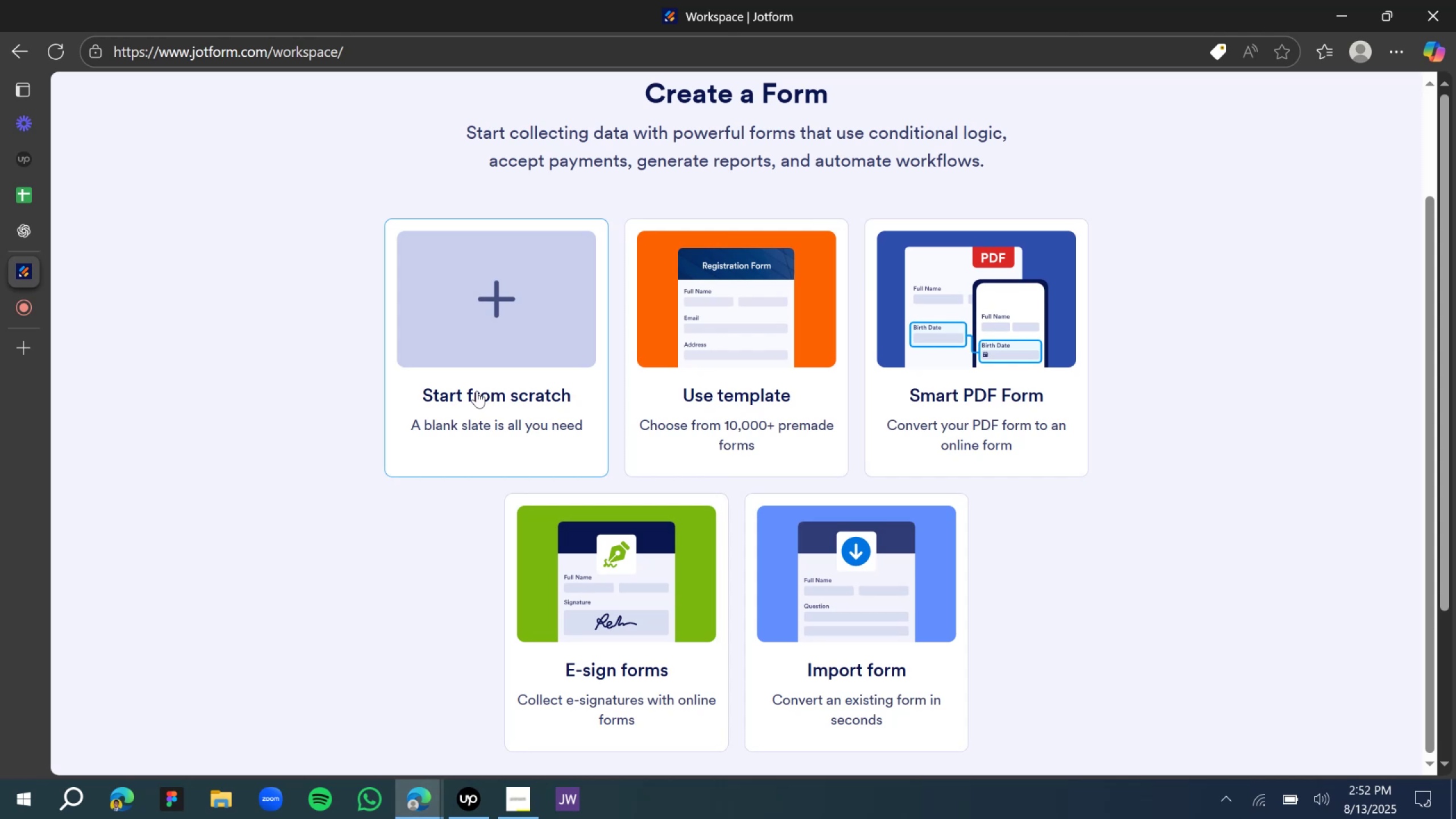 
left_click([477, 391])
 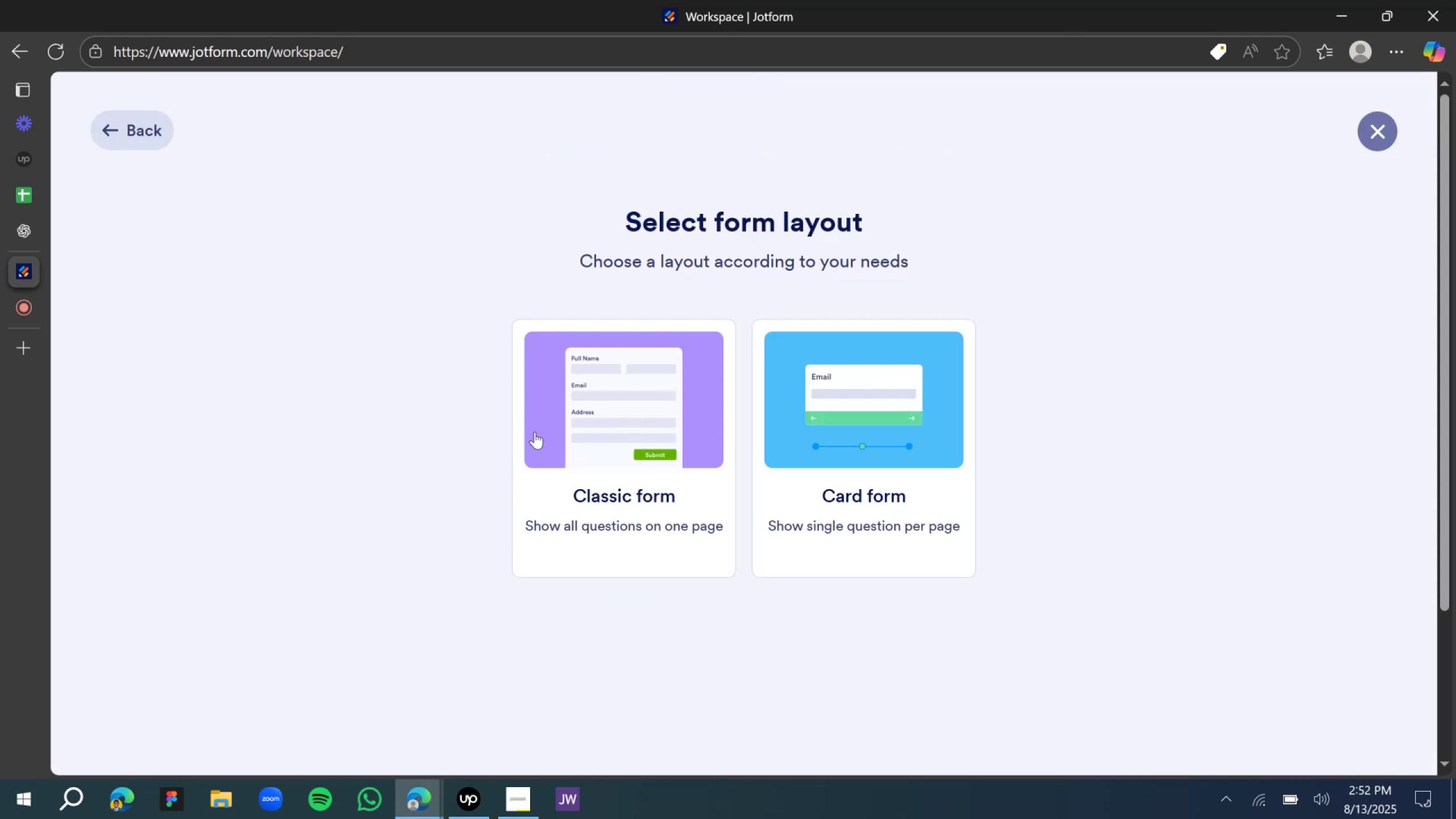 
left_click([608, 438])
 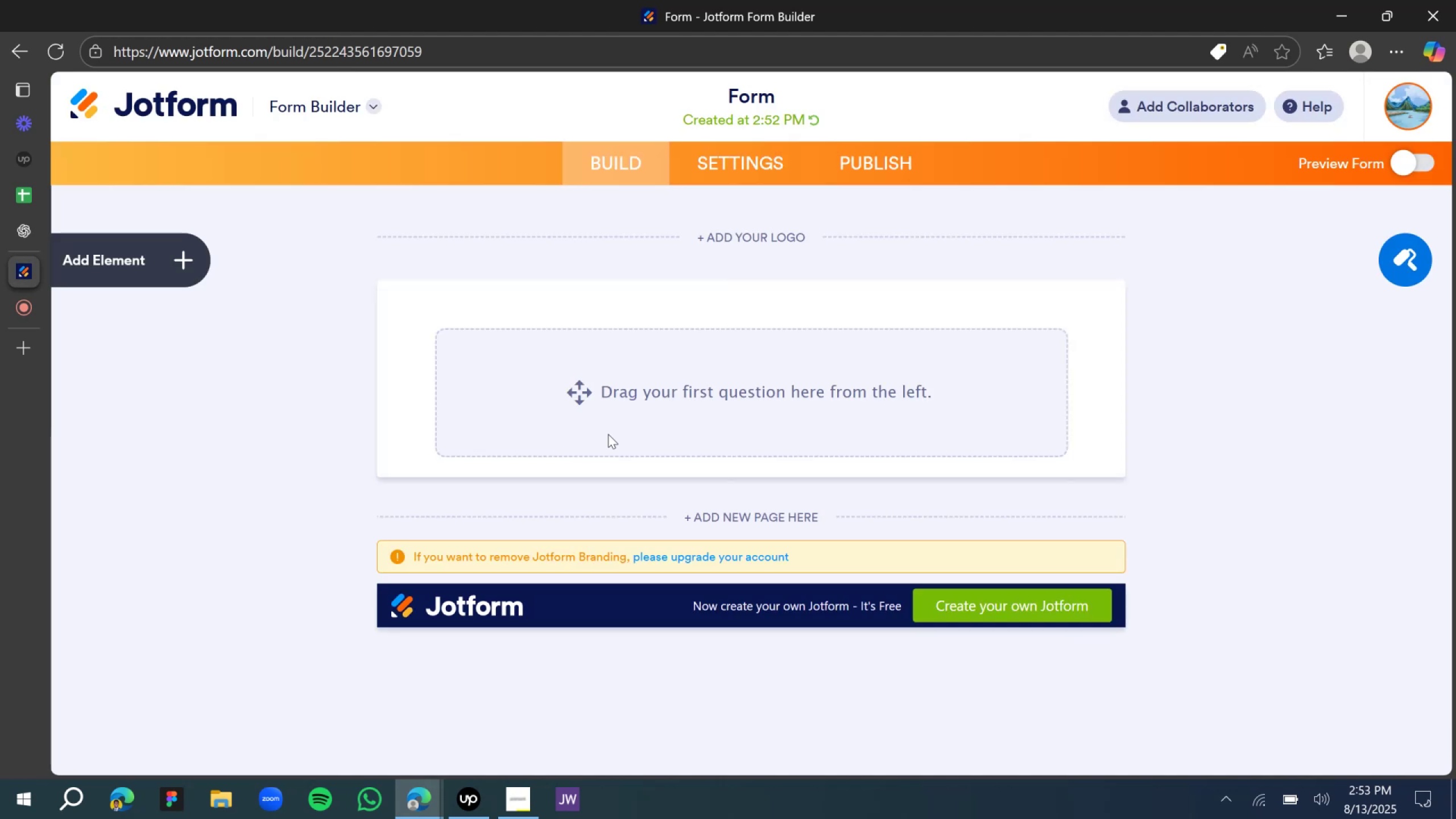 
wait(18.71)
 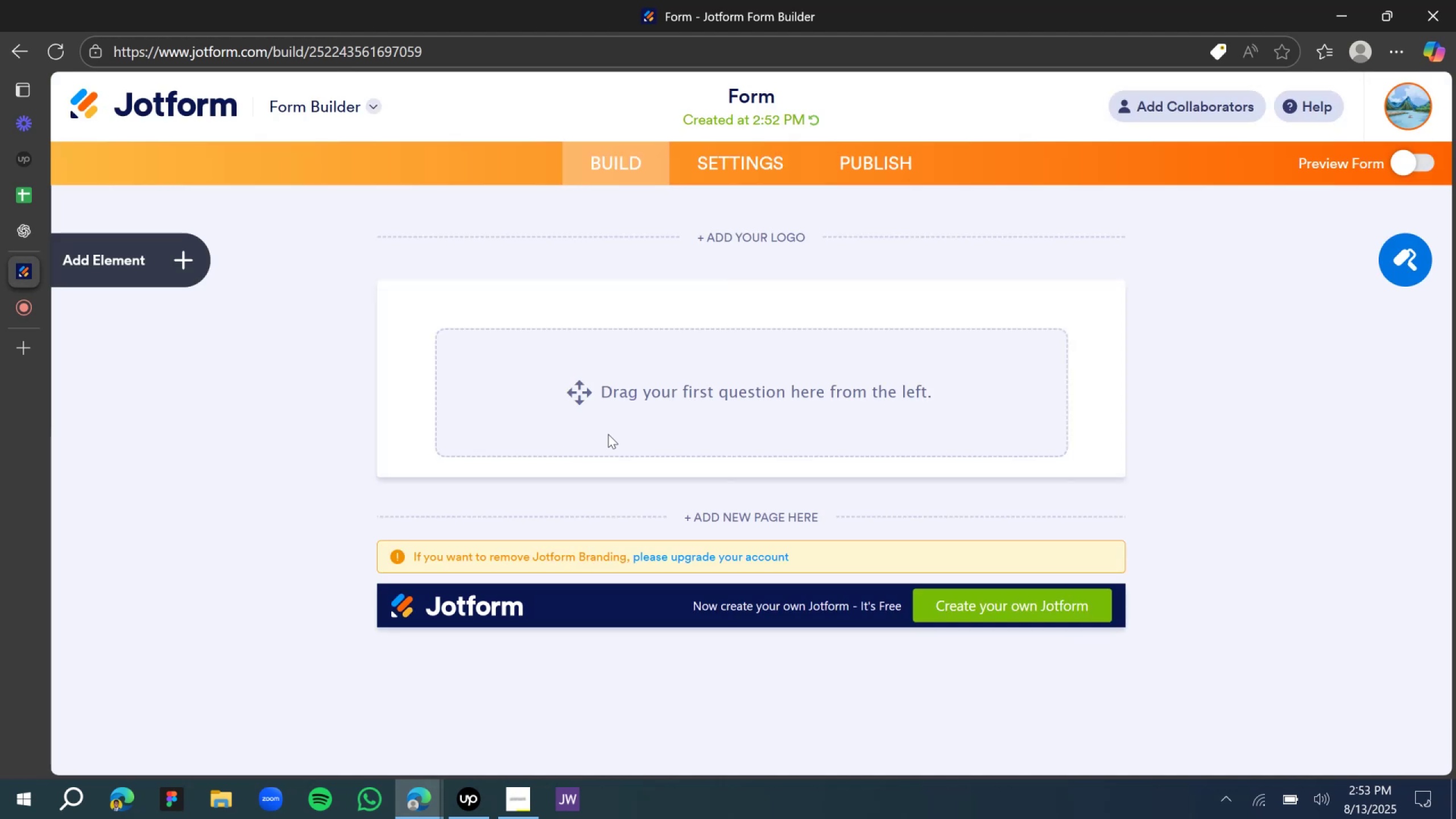 
left_click([483, 345])
 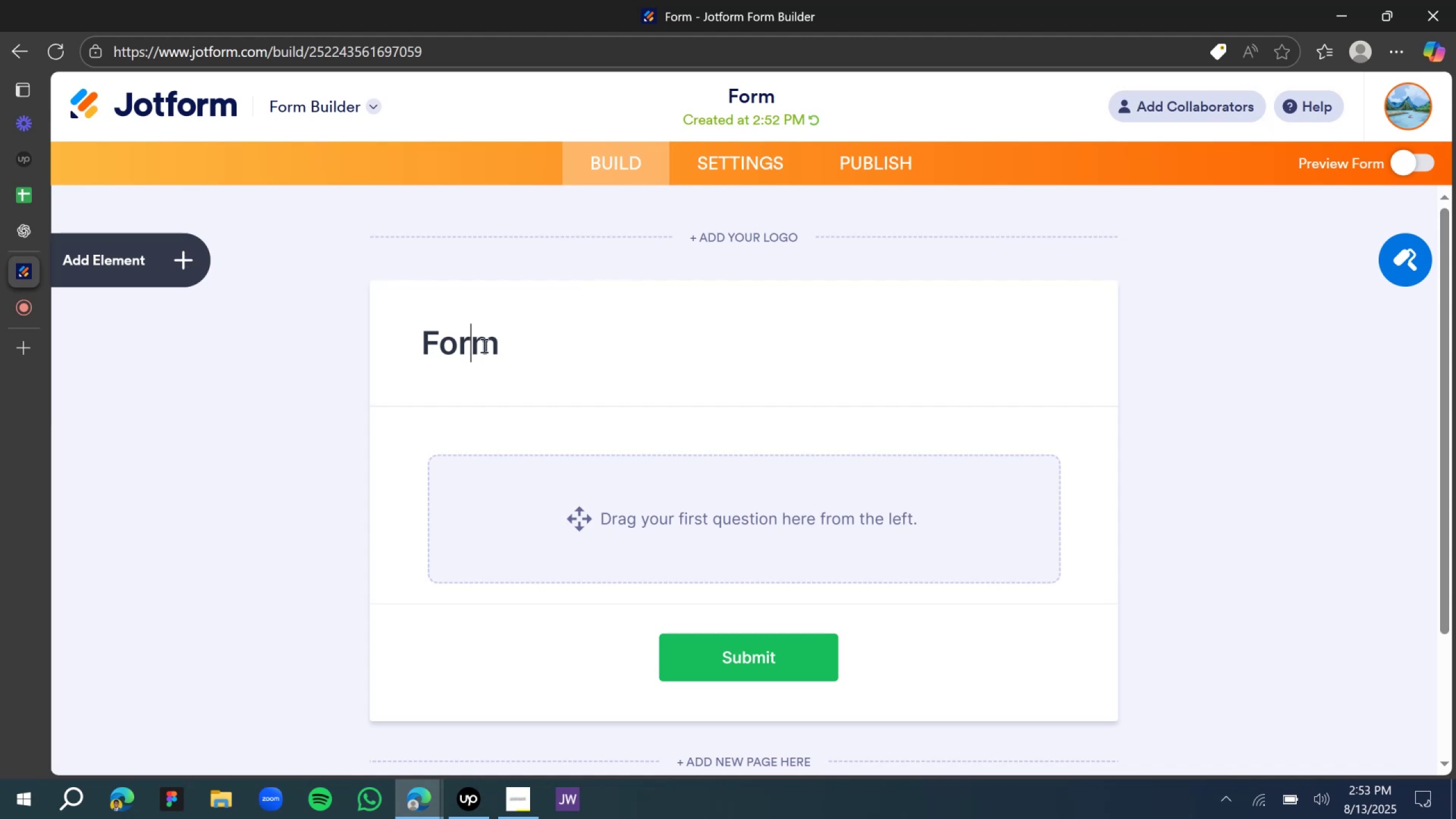 
hold_key(key=ControlLeft, duration=0.55)
 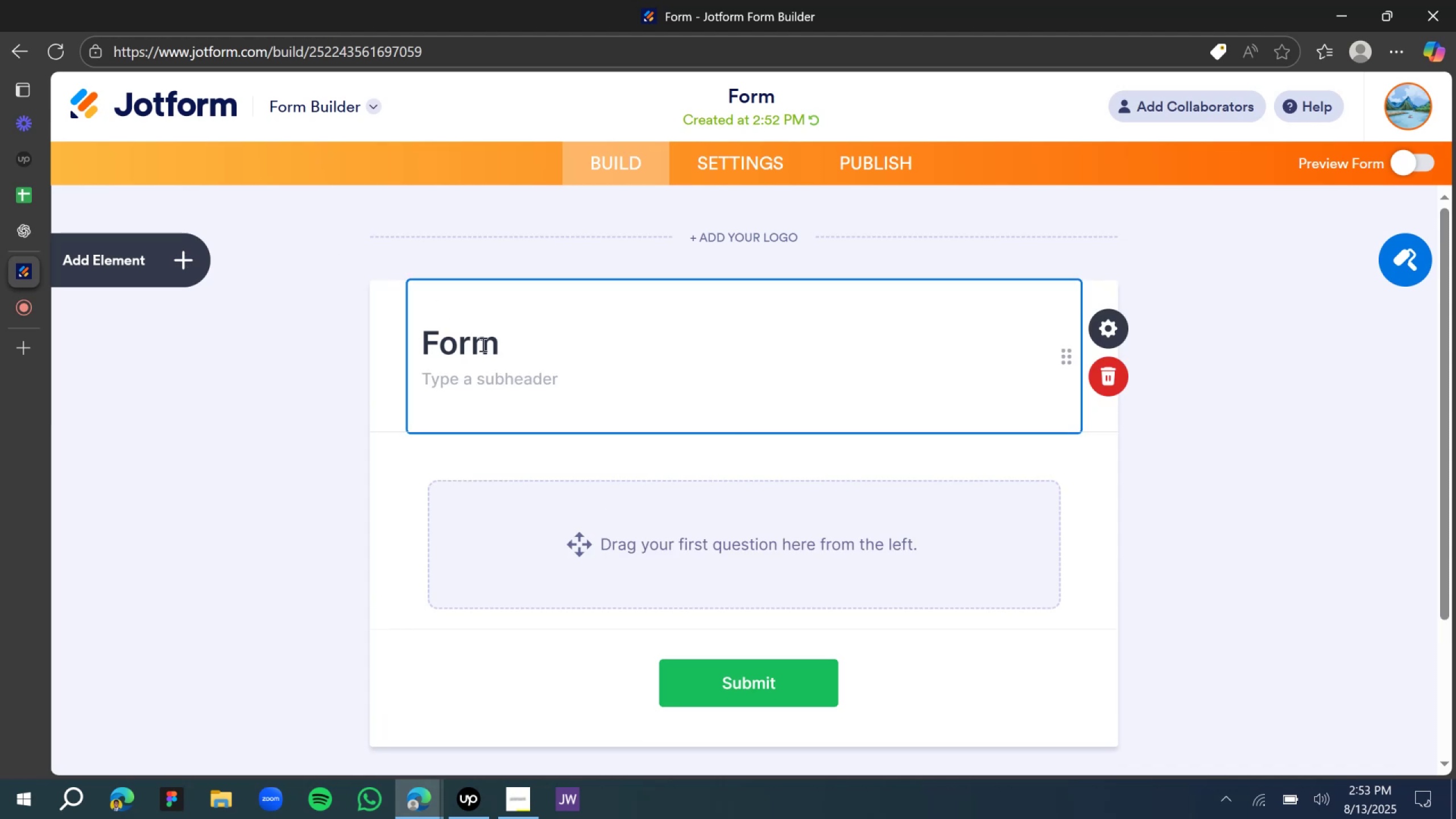 
key(A)
 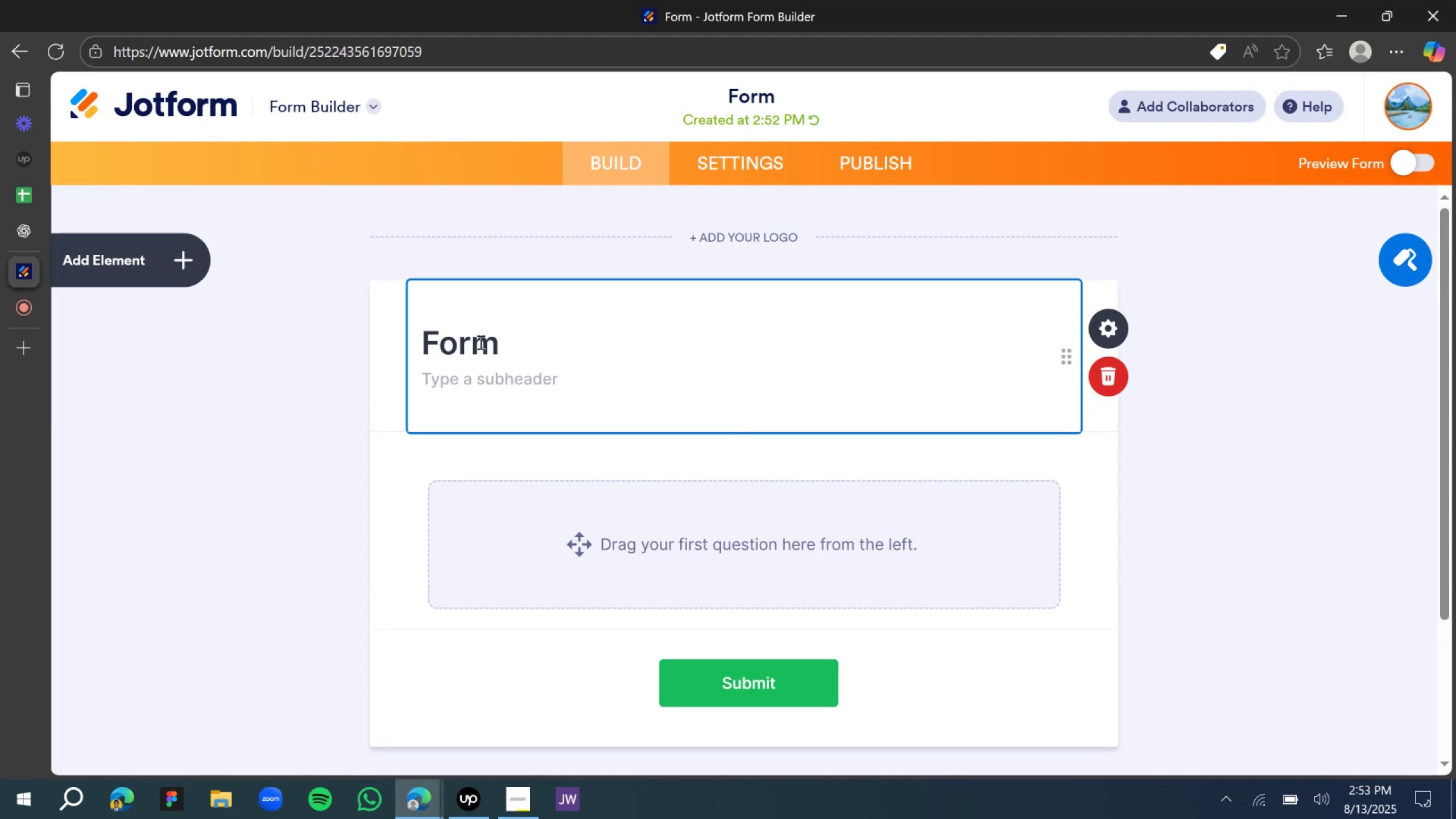 
key(Control+V)
 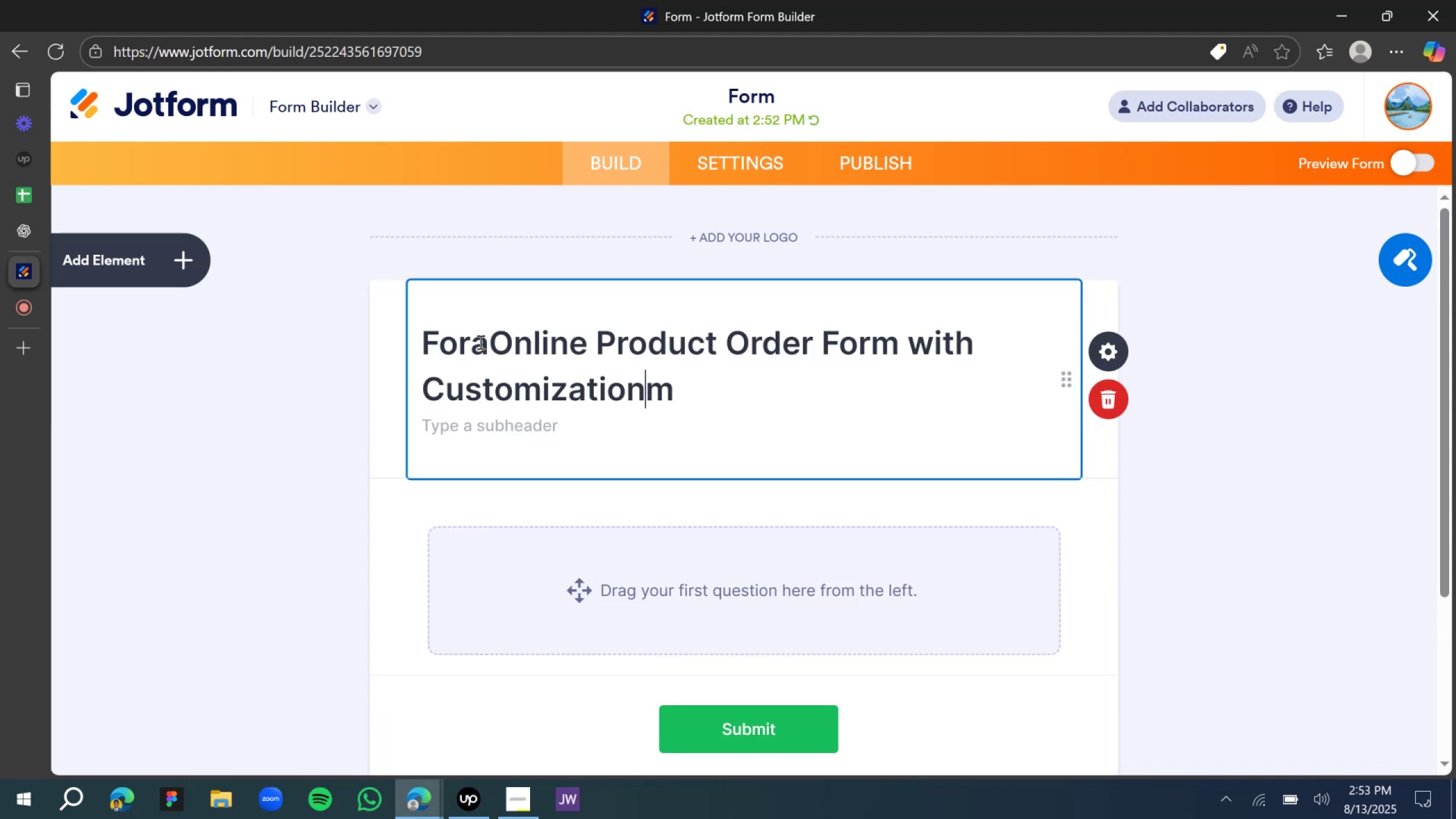 
double_click([479, 342])
 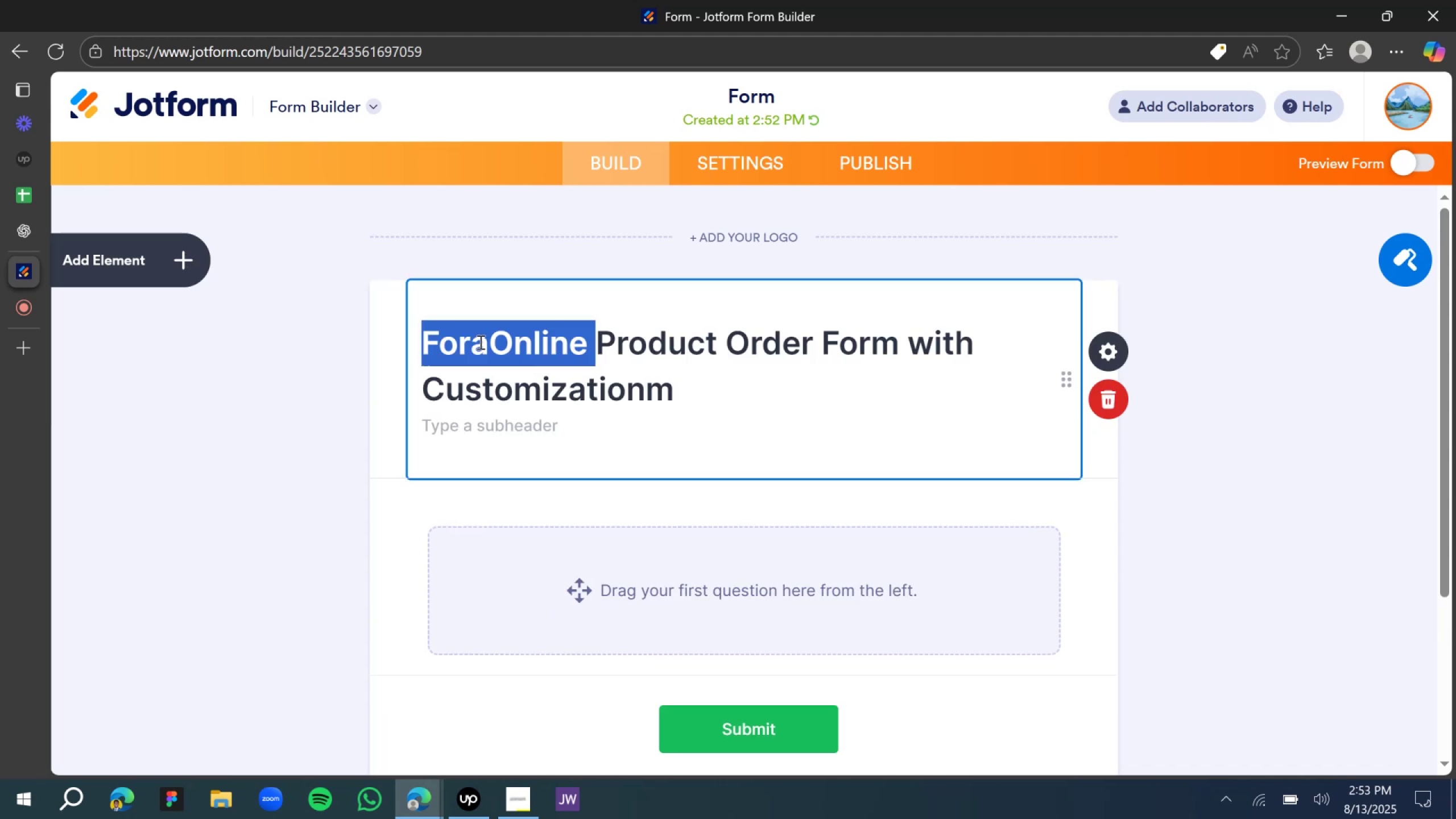 
triple_click([479, 342])
 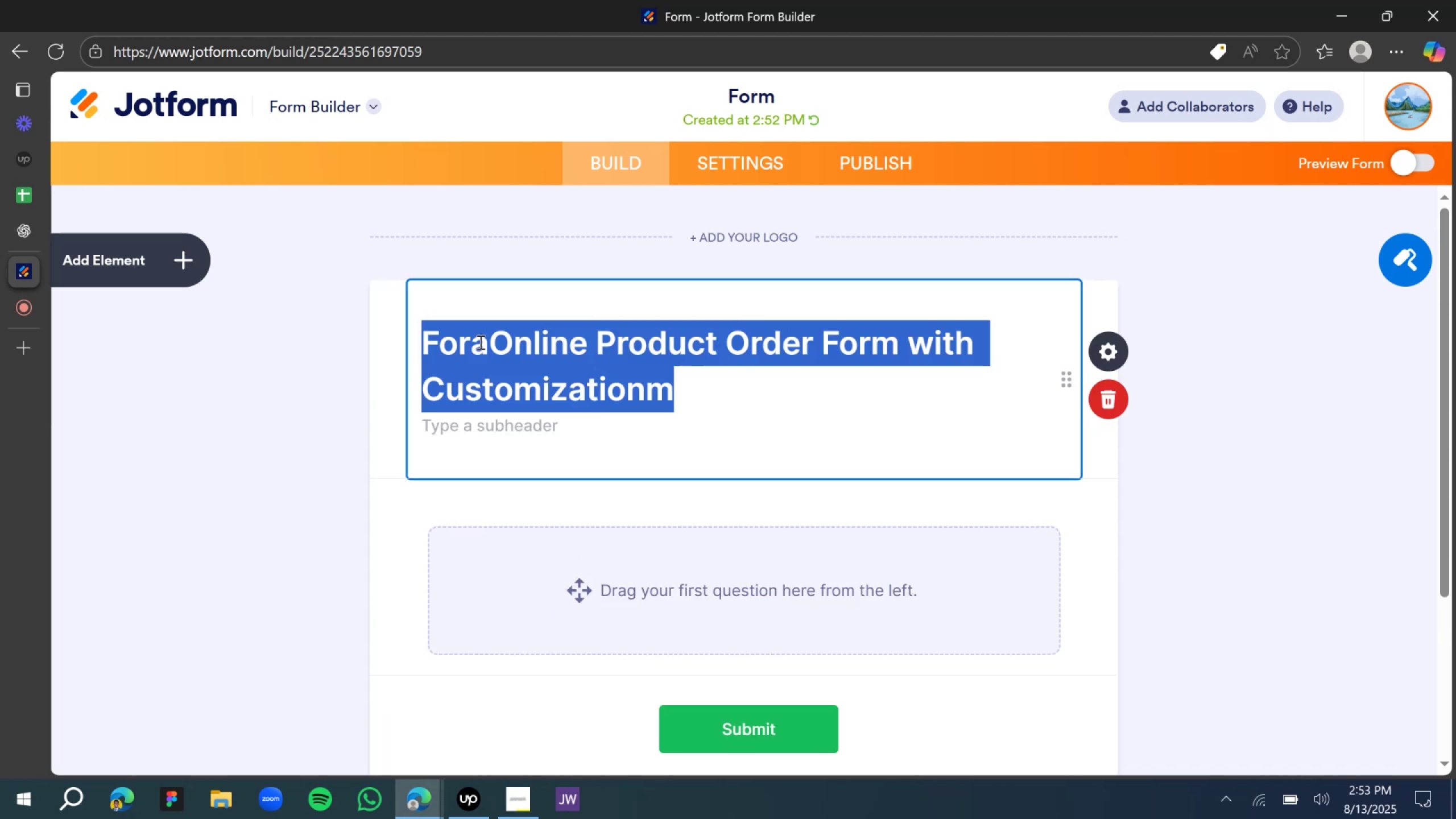 
key(Control+V)
 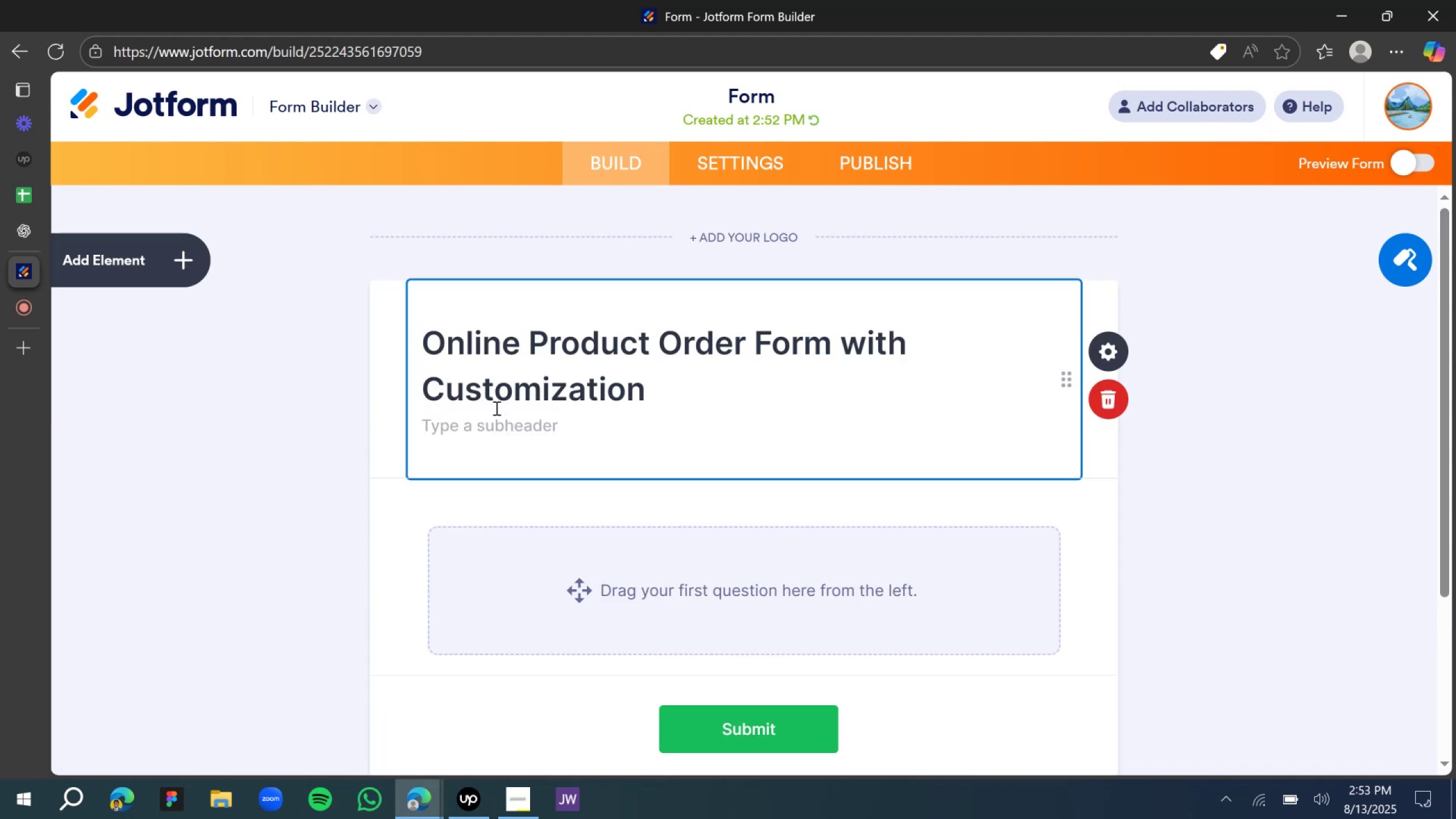 
left_click([483, 429])
 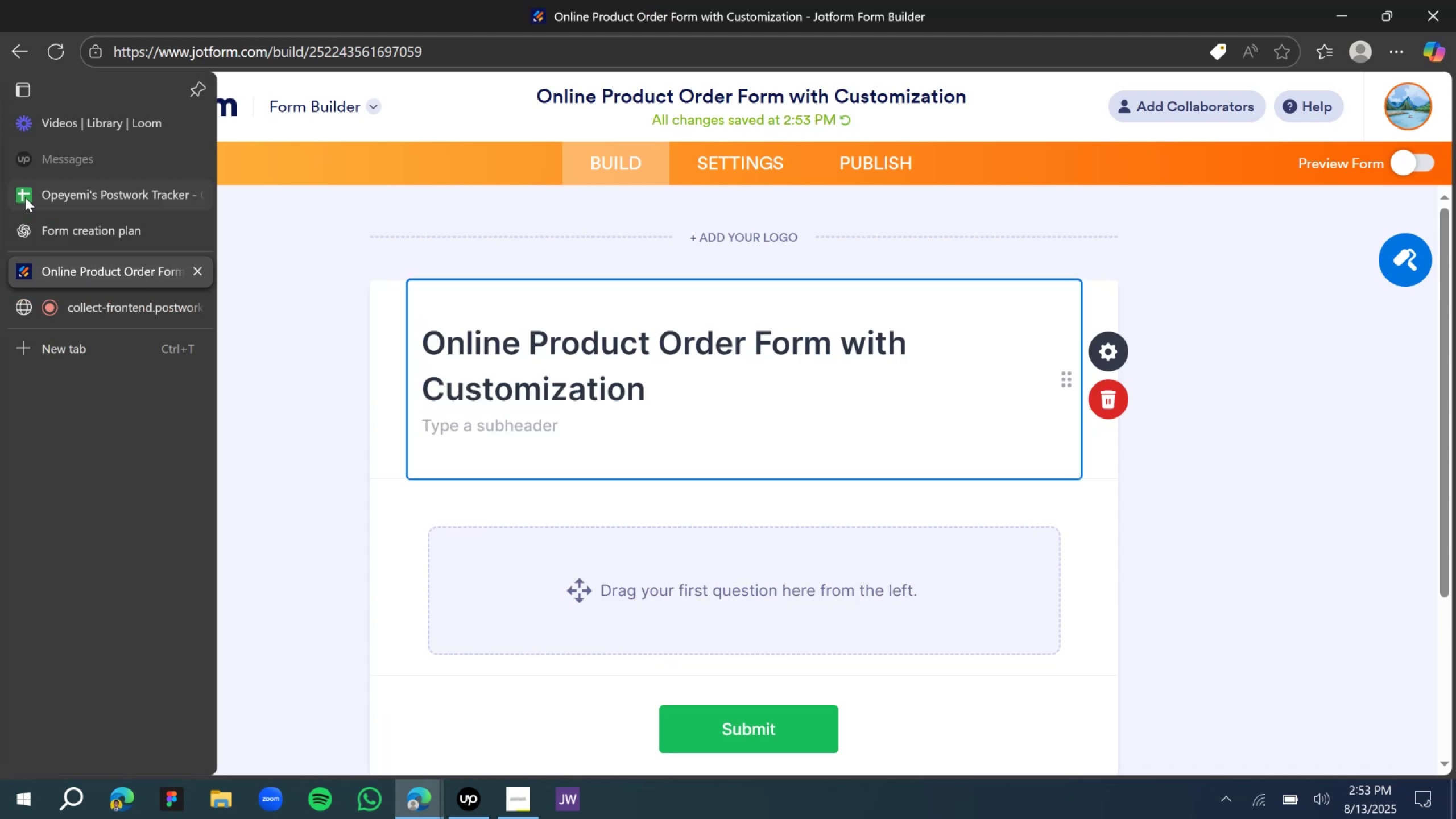 
left_click([37, 225])
 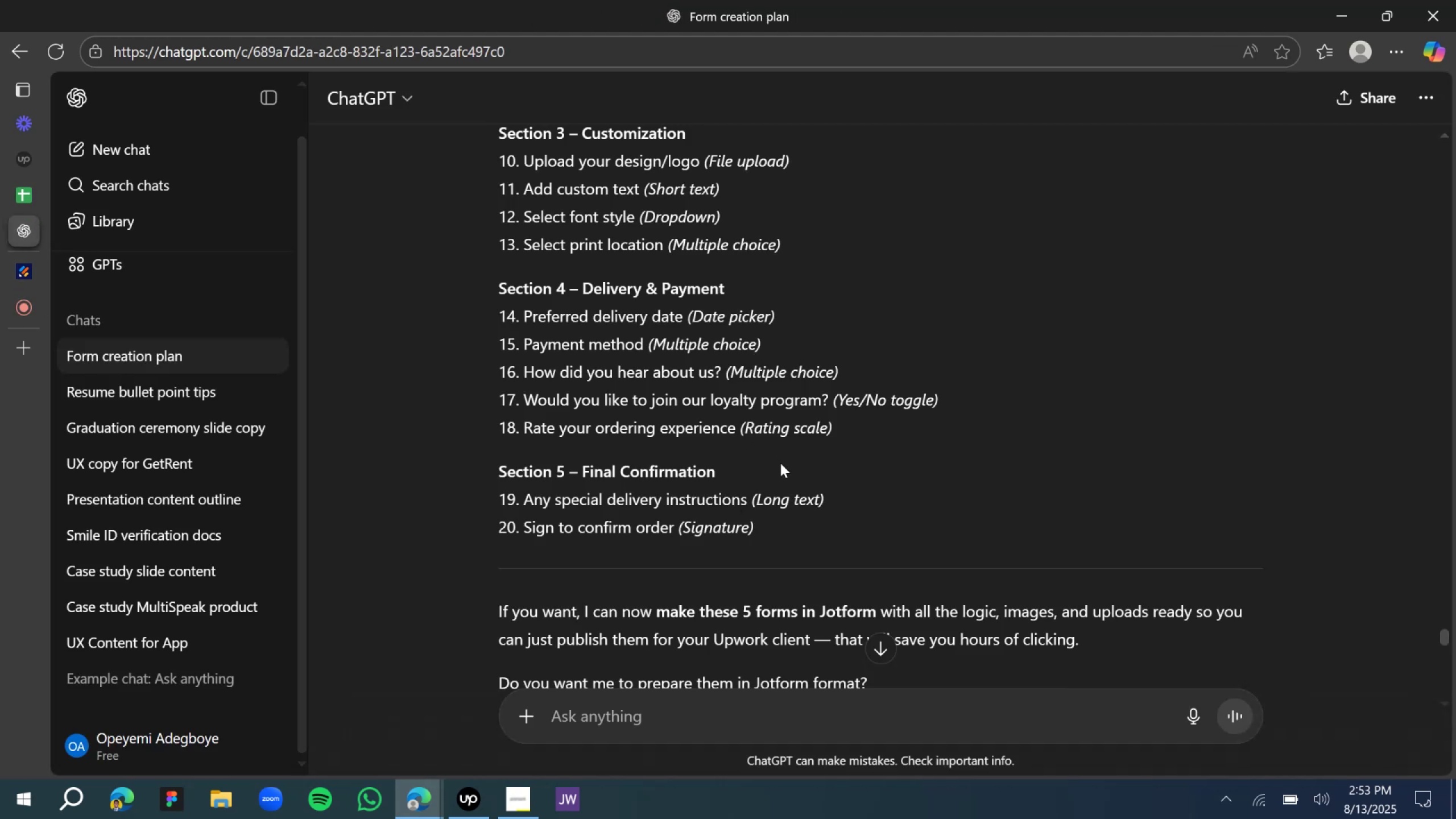 
scroll: coordinate [771, 464], scroll_direction: up, amount: 7.0
 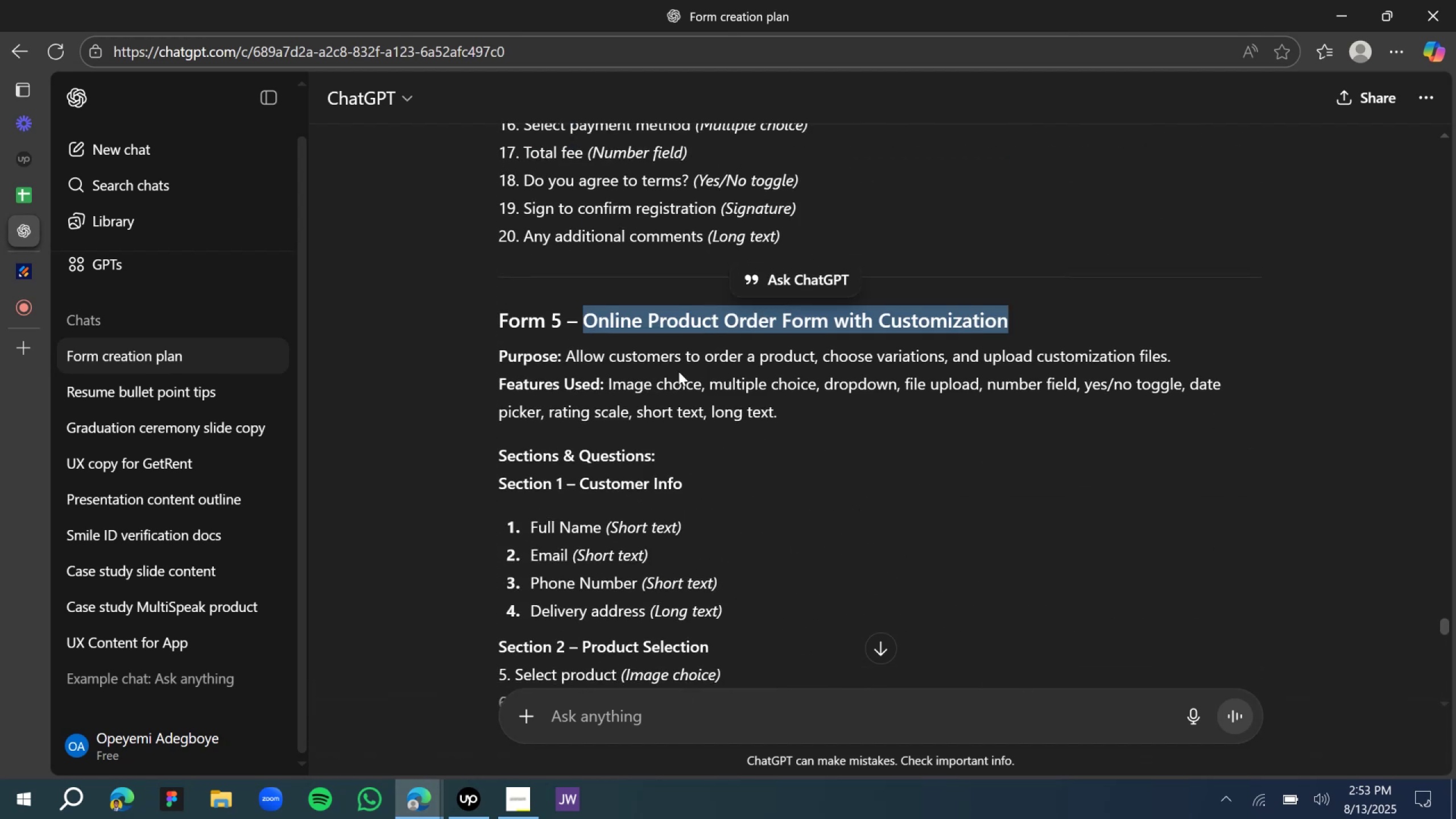 
left_click([672, 370])
 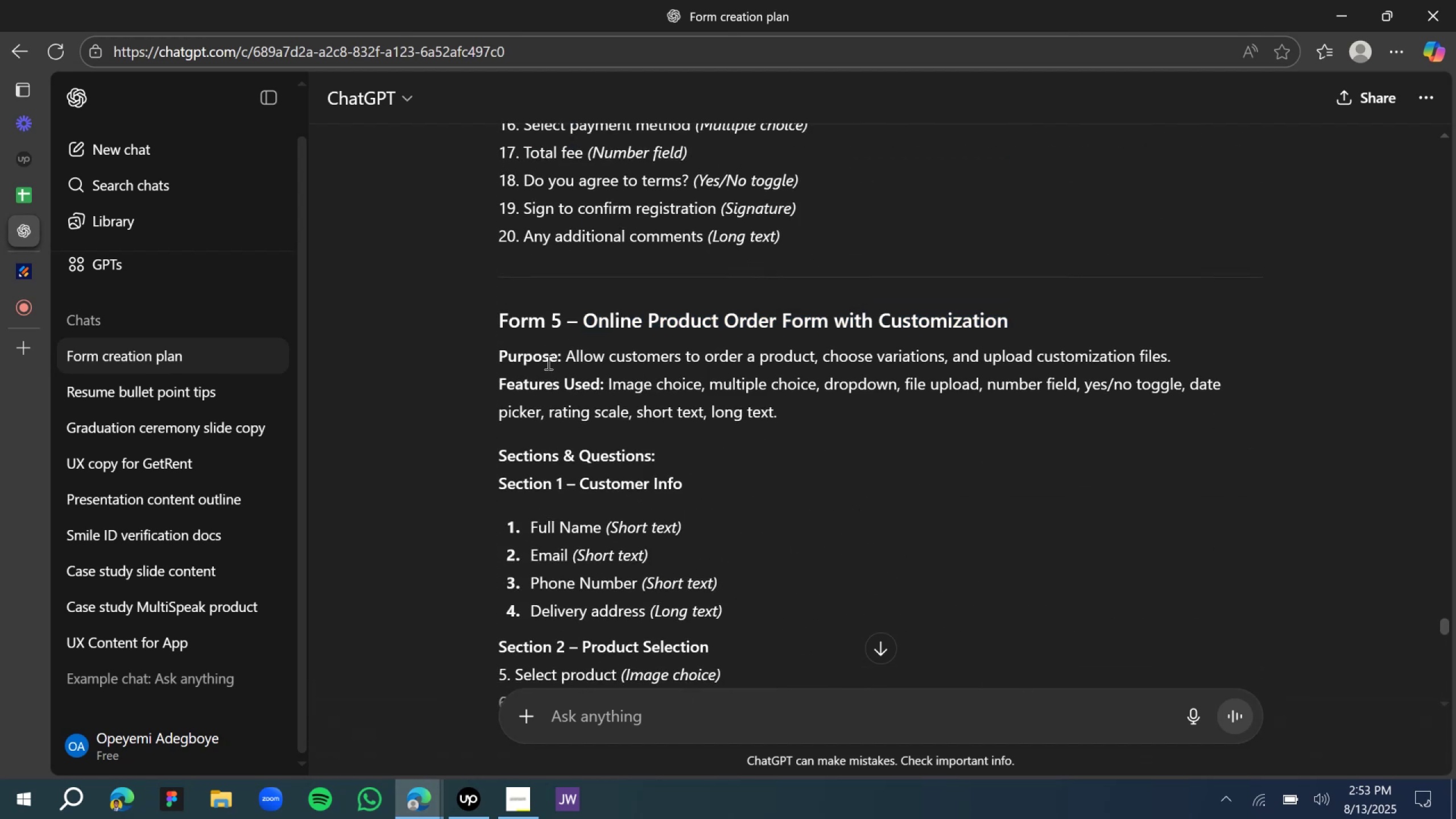 
left_click_drag(start_coordinate=[568, 359], to_coordinate=[1173, 354])
 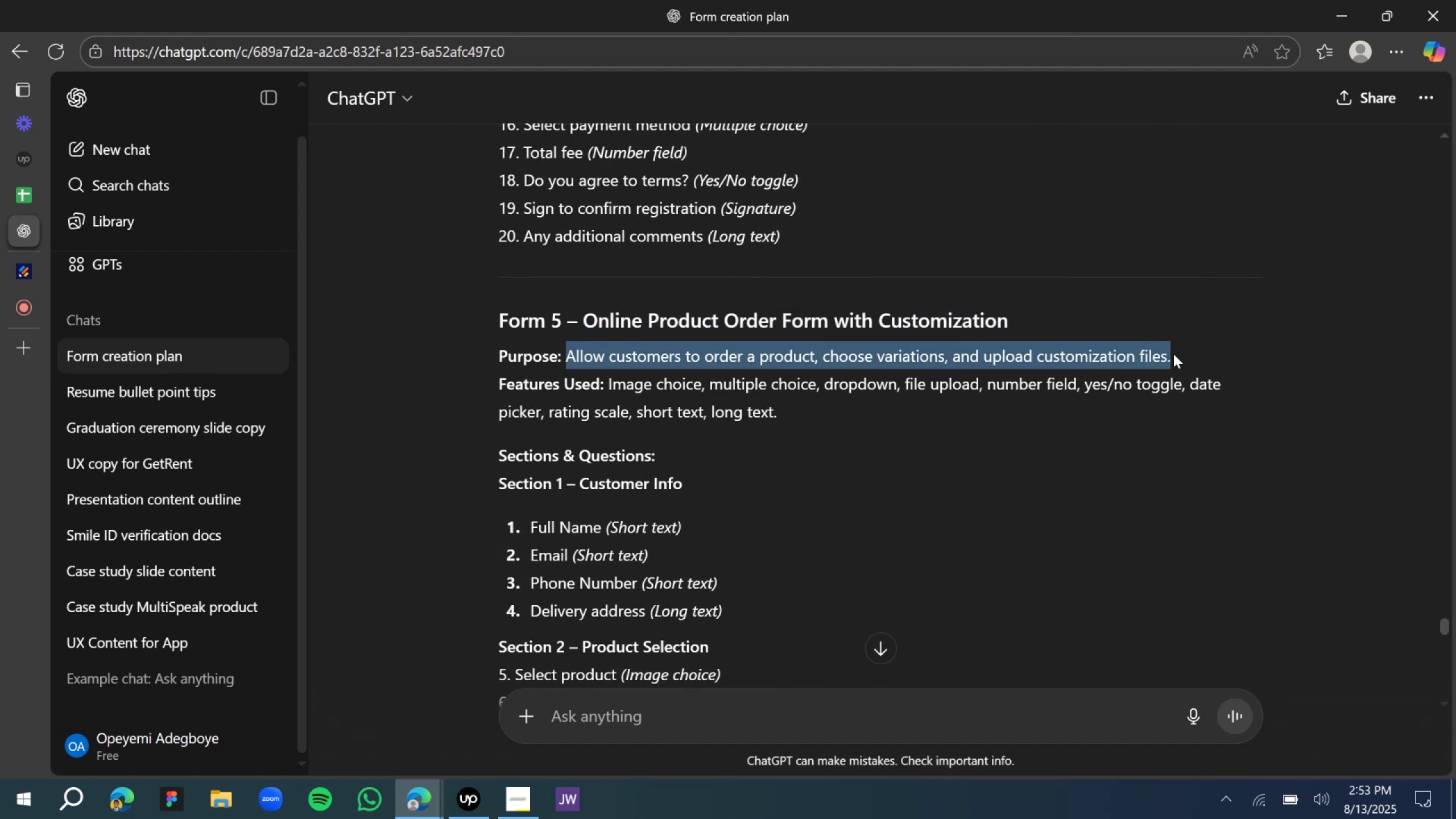 
key(Control+C)
 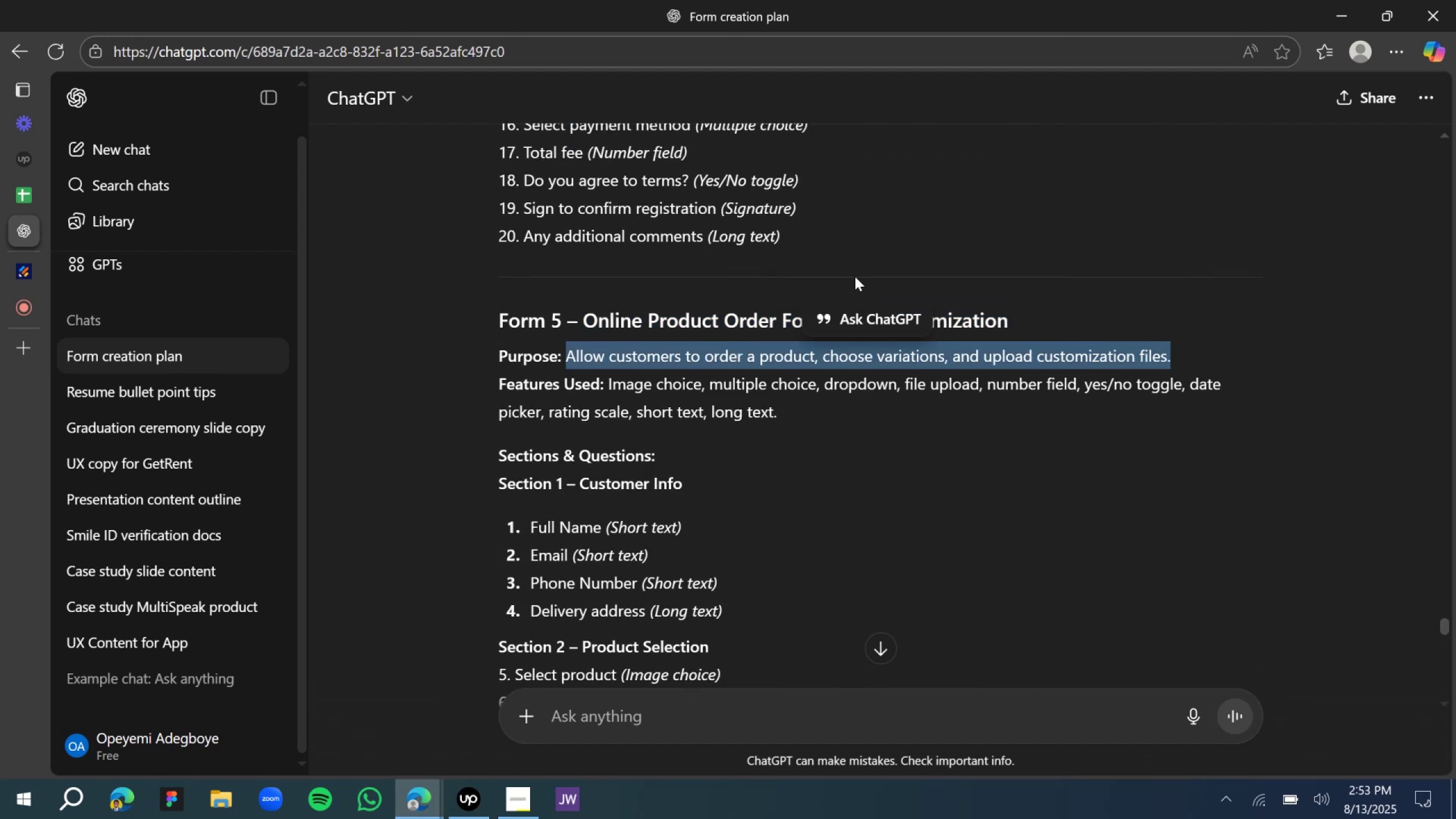 
key(Control+C)
 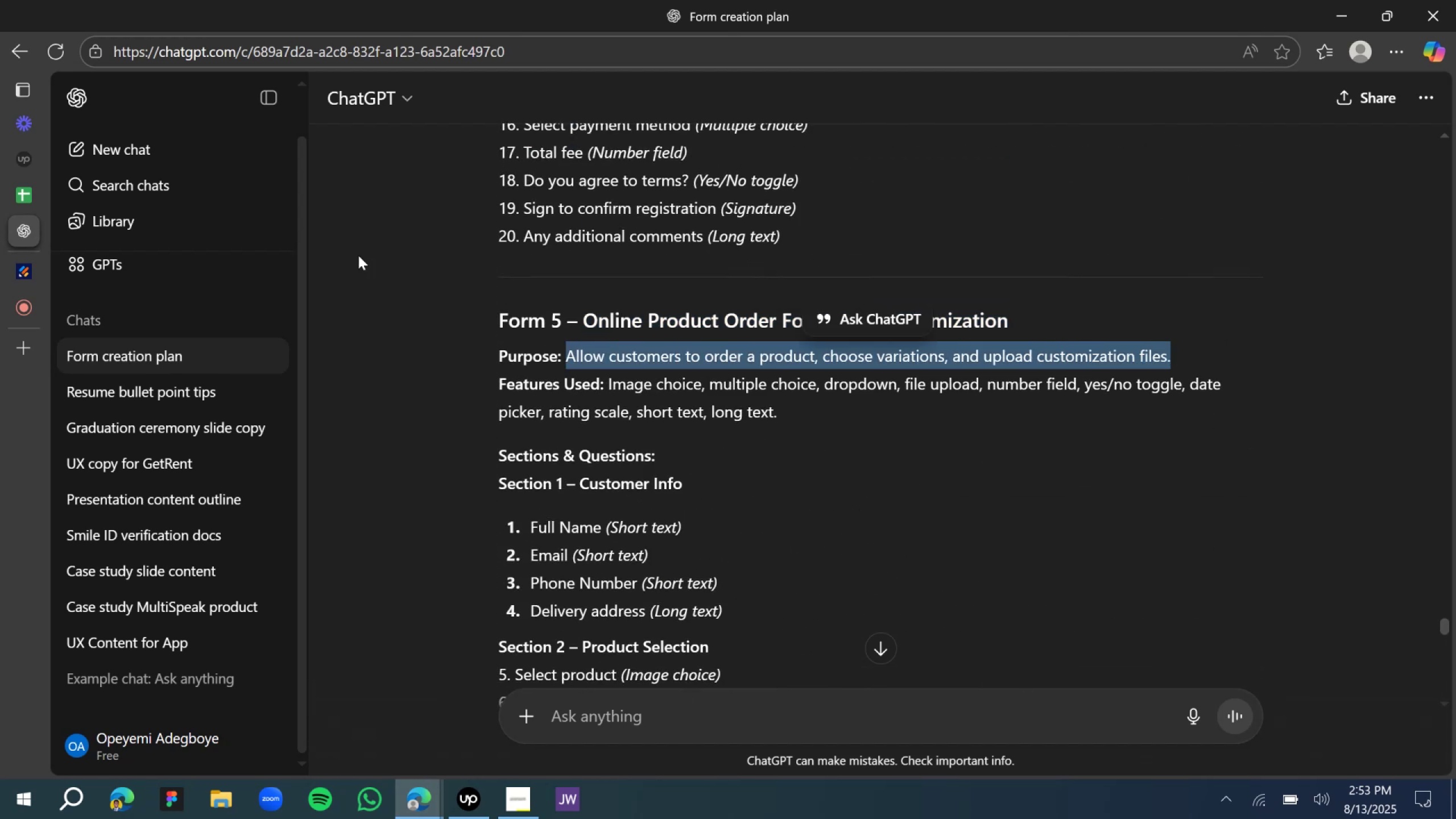 
key(Control+C)
 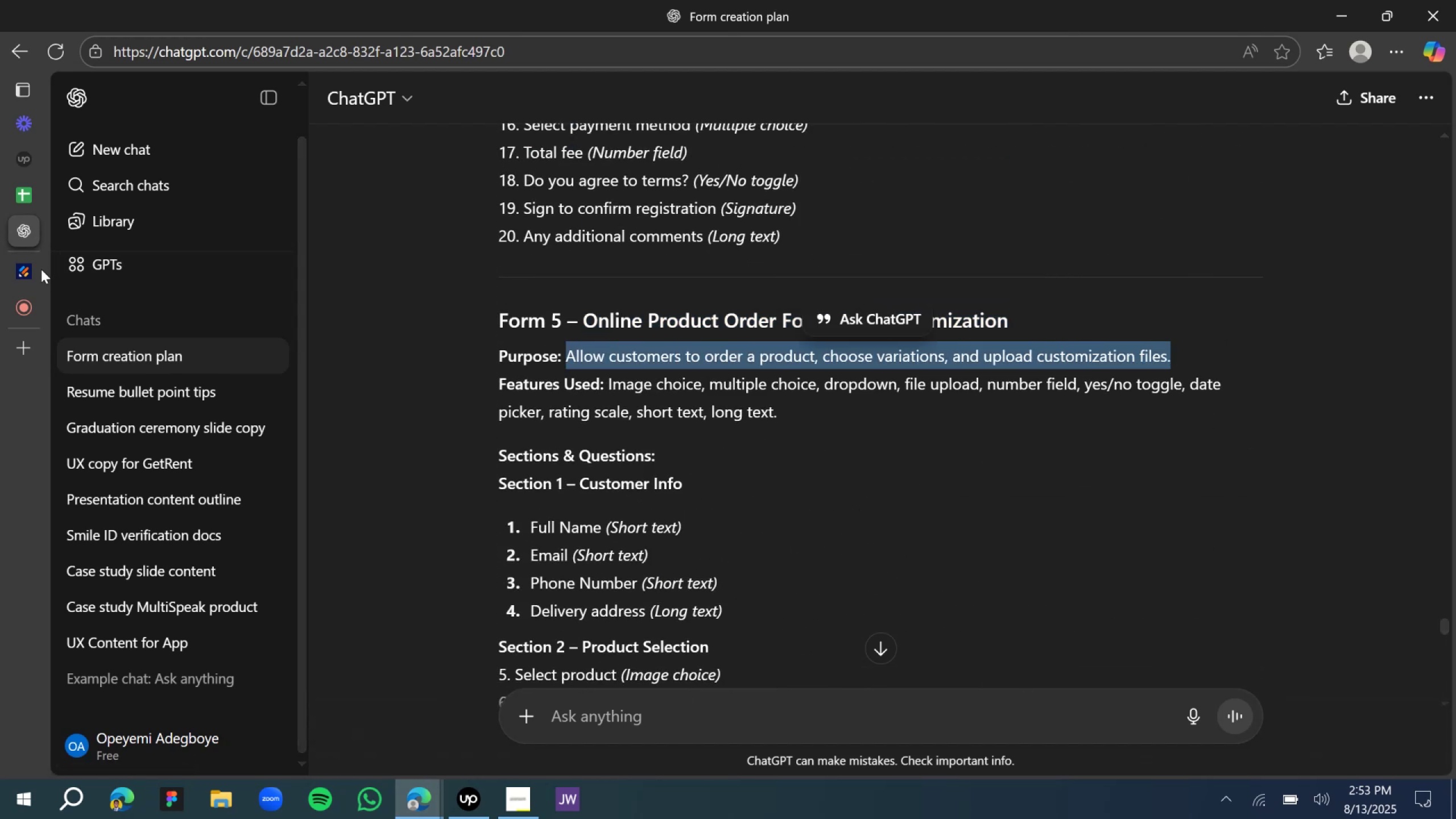 
left_click([36, 271])
 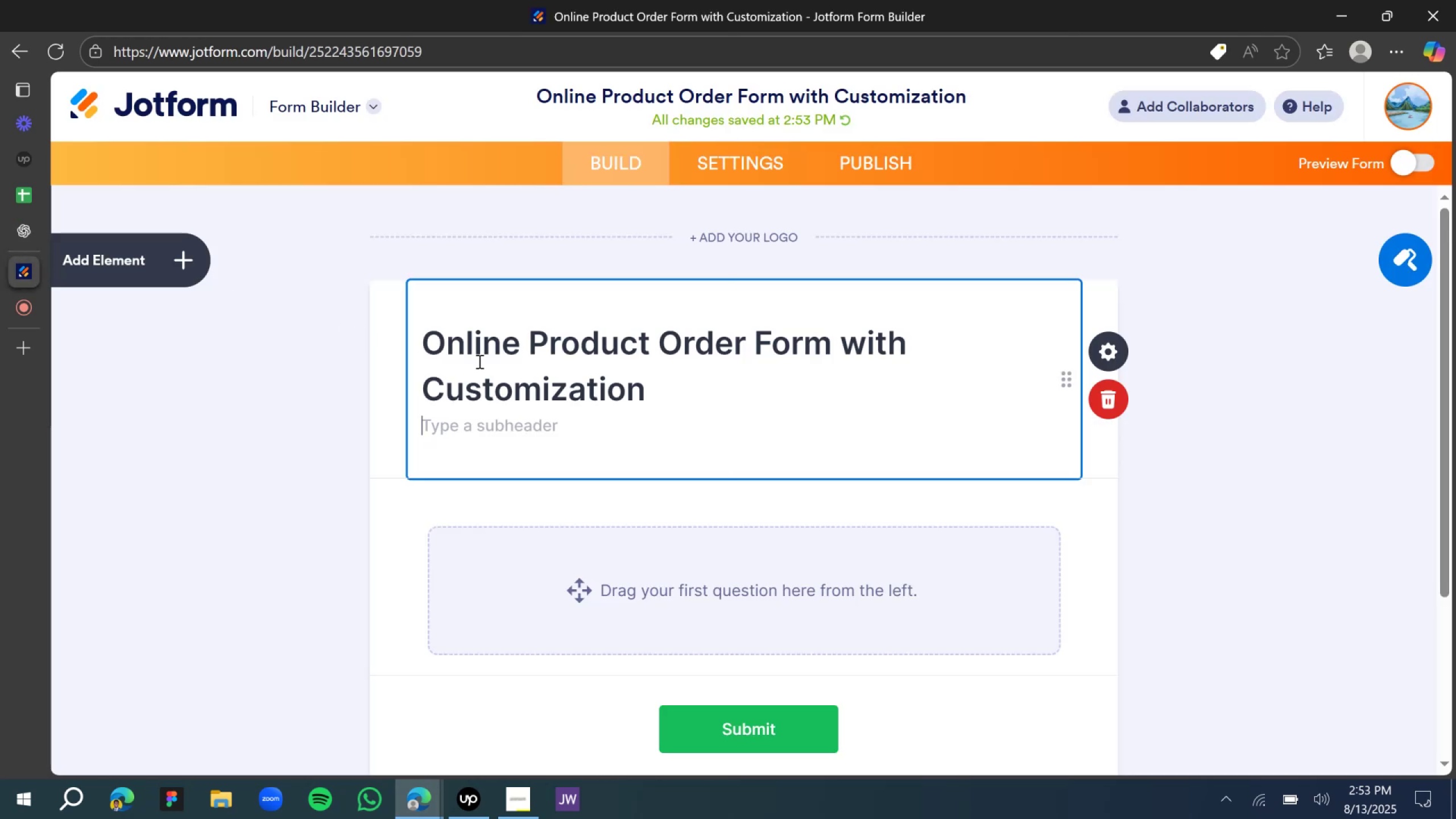 
key(Control+V)
 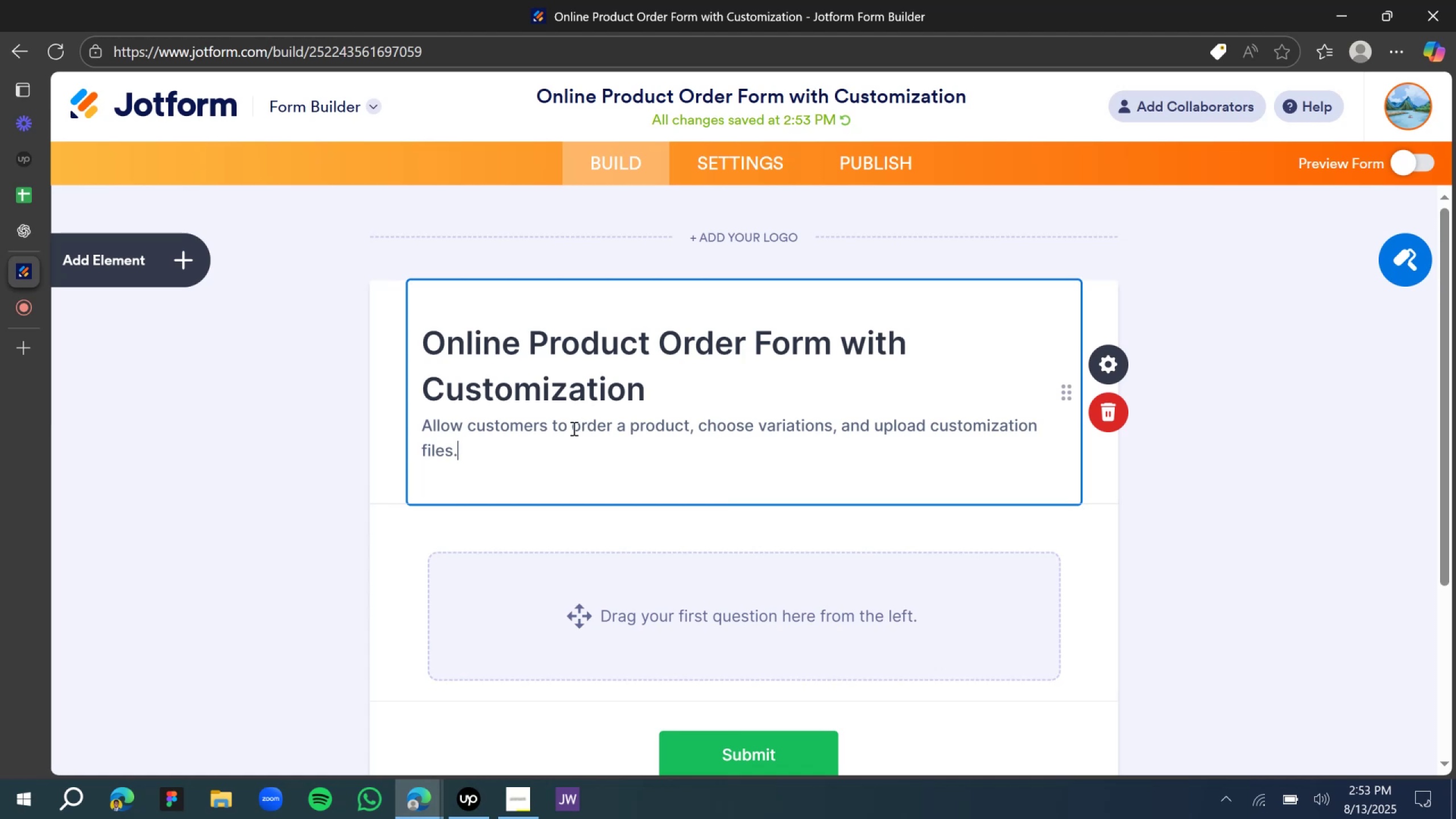 
left_click_drag(start_coordinate=[581, 428], to_coordinate=[390, 422])
 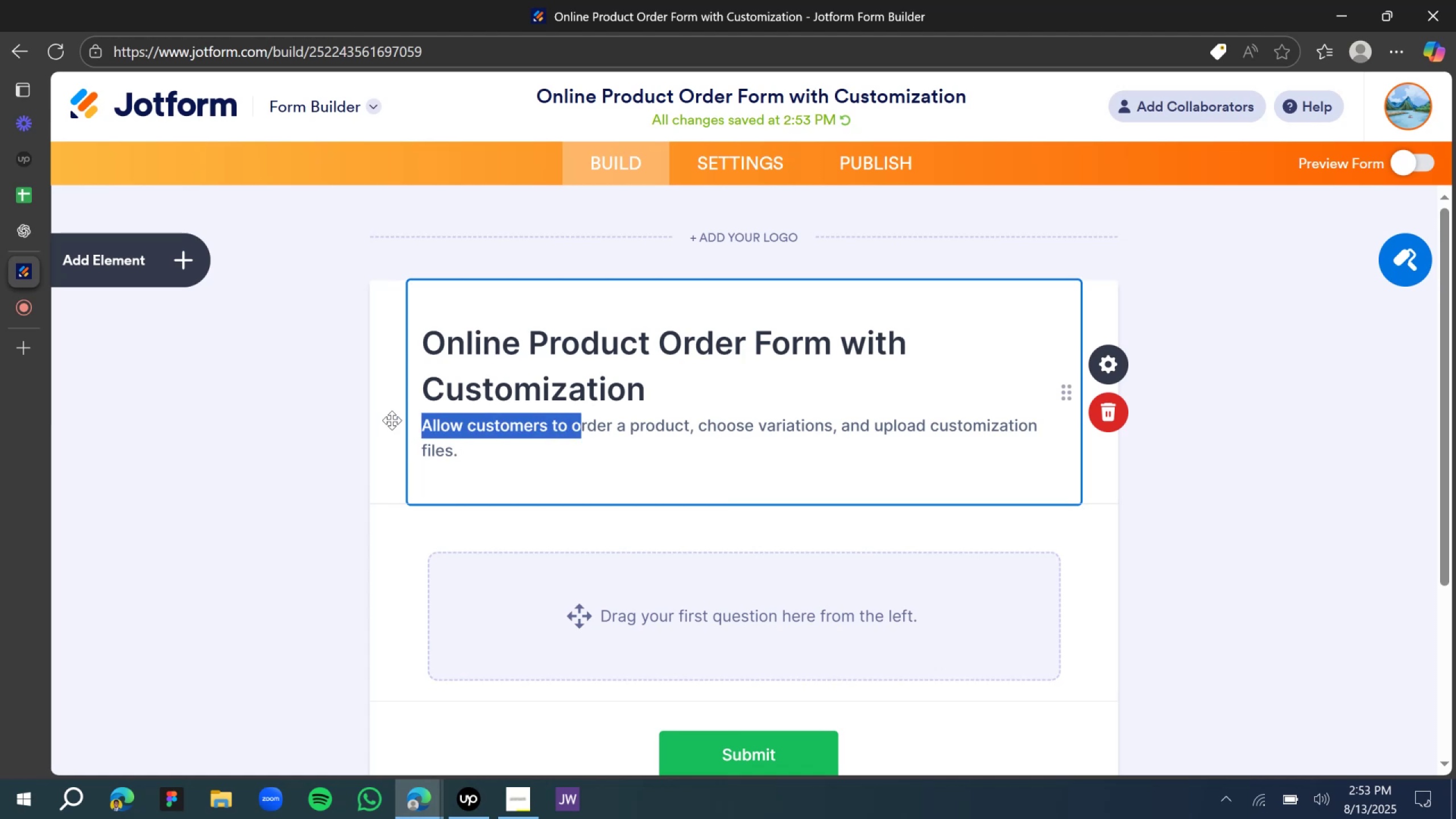 
key(Shift+O)
 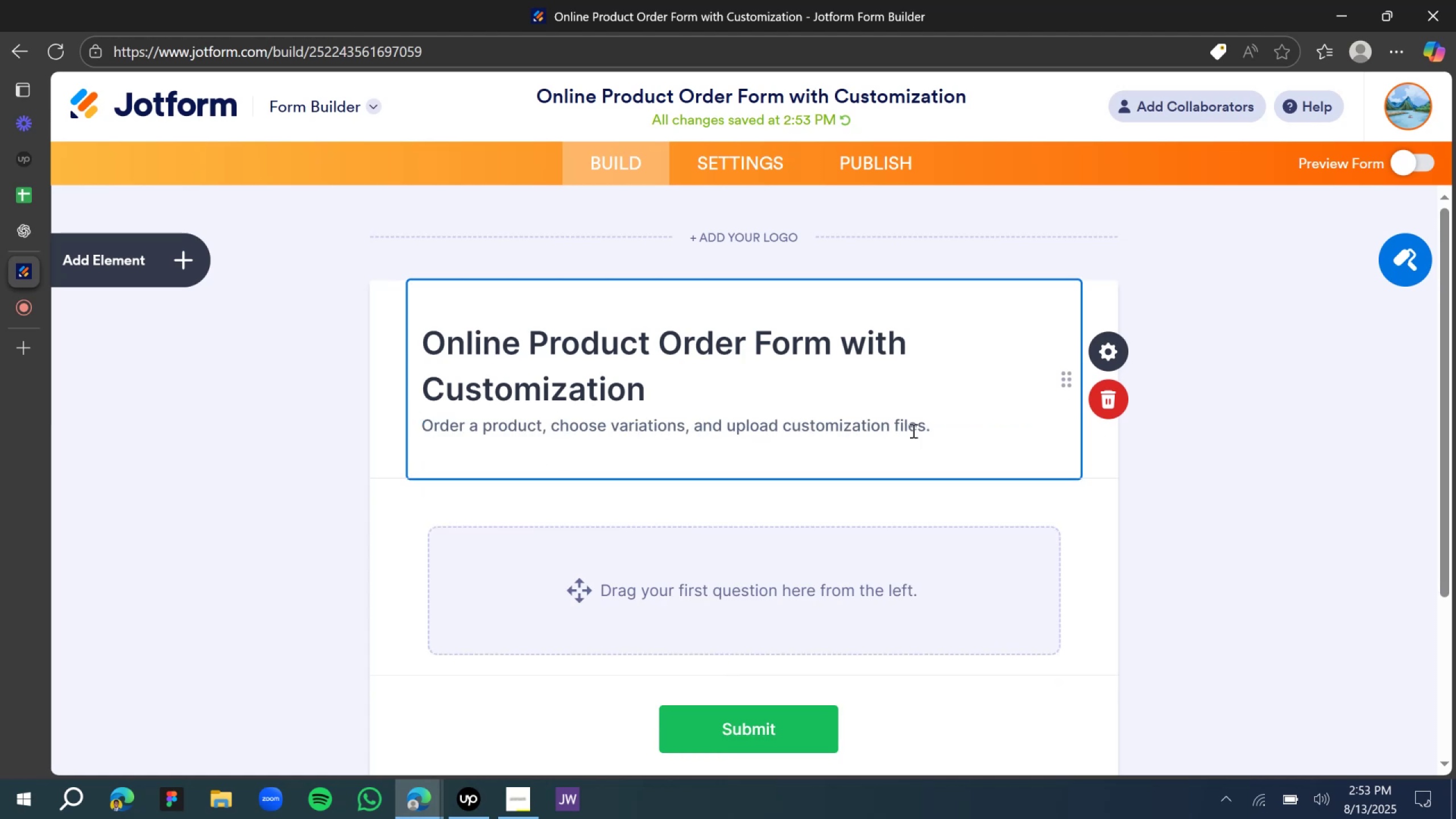 
left_click([927, 427])
 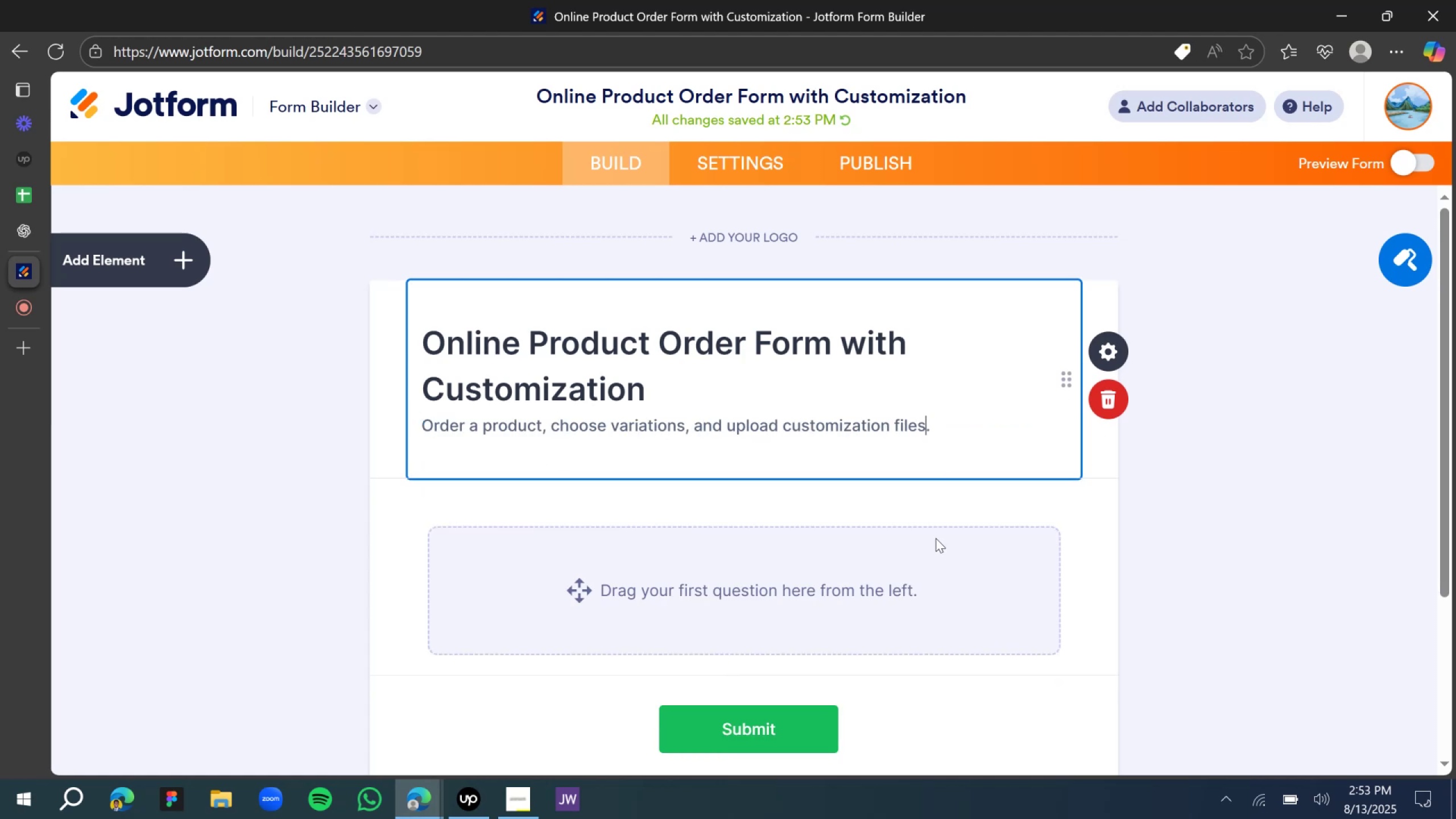 
type( using this form)
 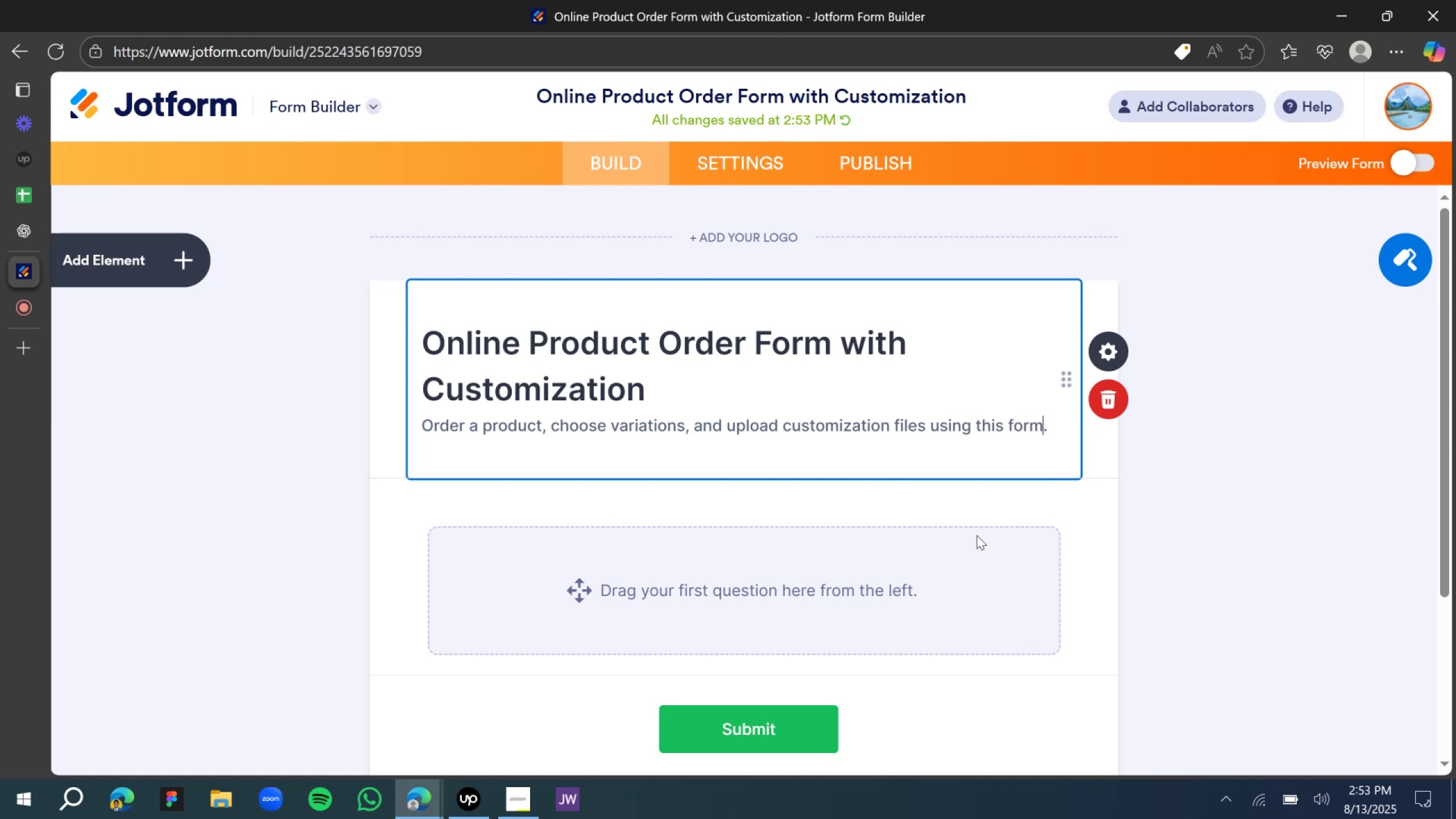 
left_click([1171, 469])
 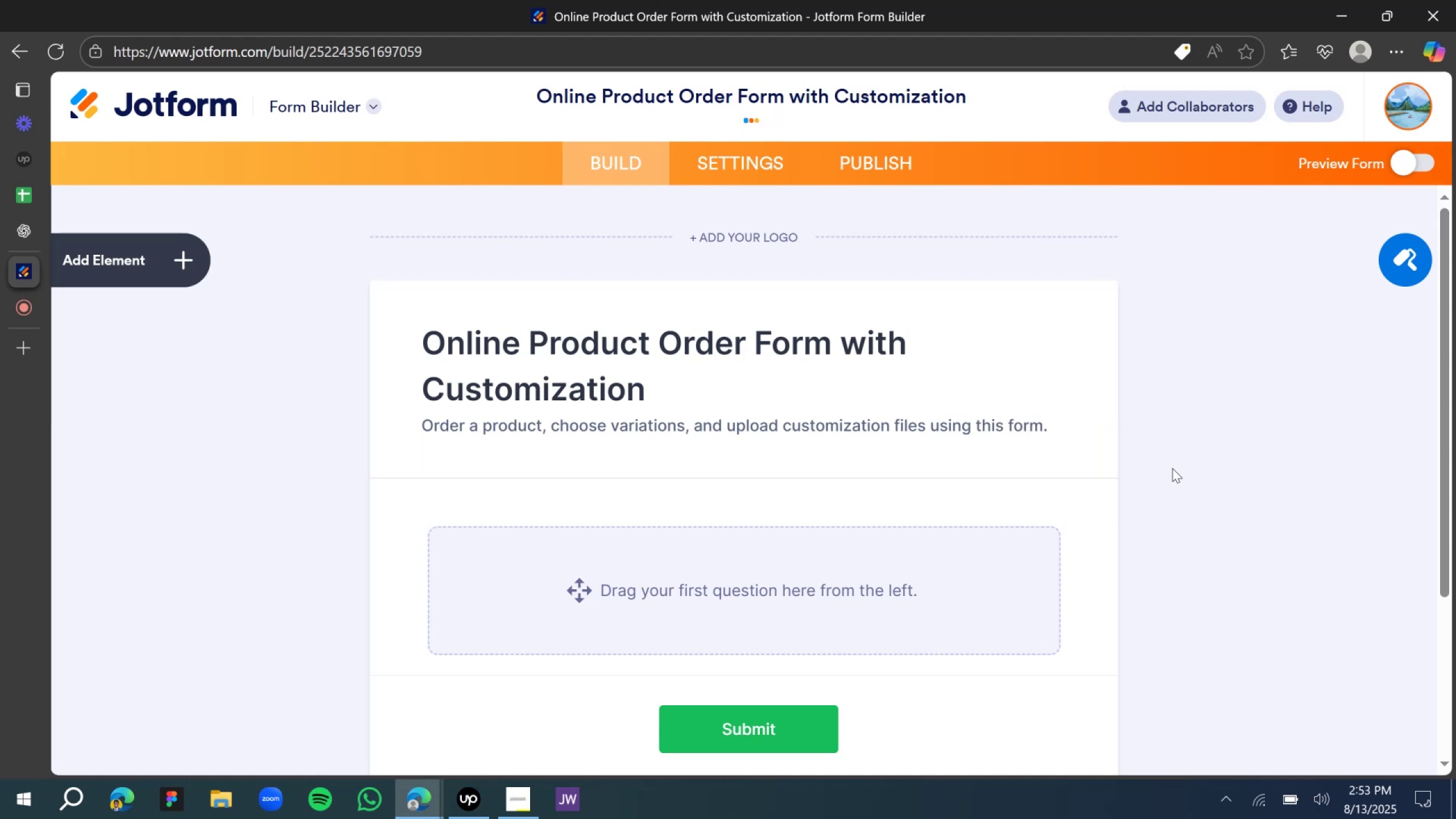 
scroll: coordinate [988, 518], scroll_direction: down, amount: 1.0
 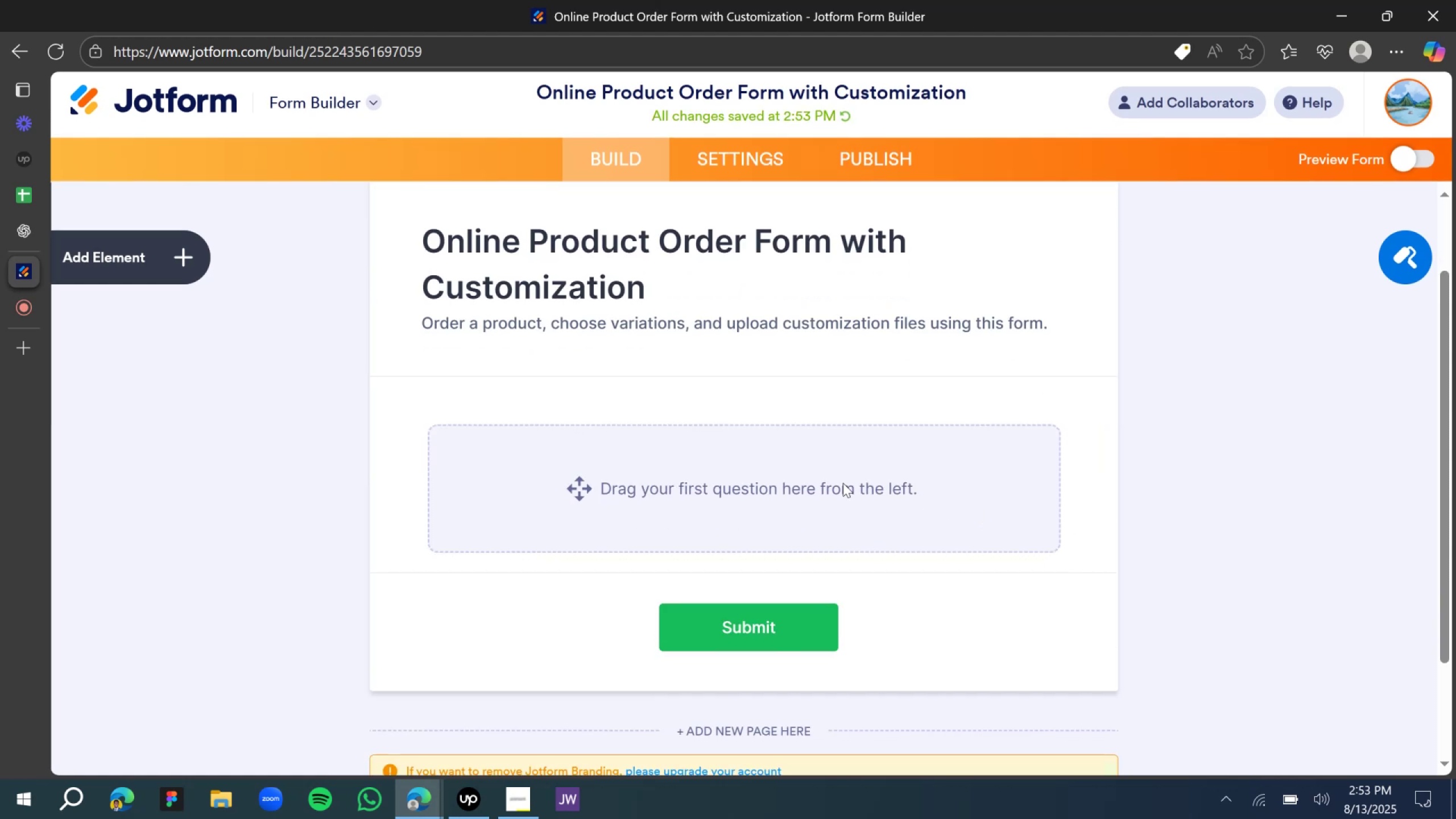 
mouse_move([169, 216])
 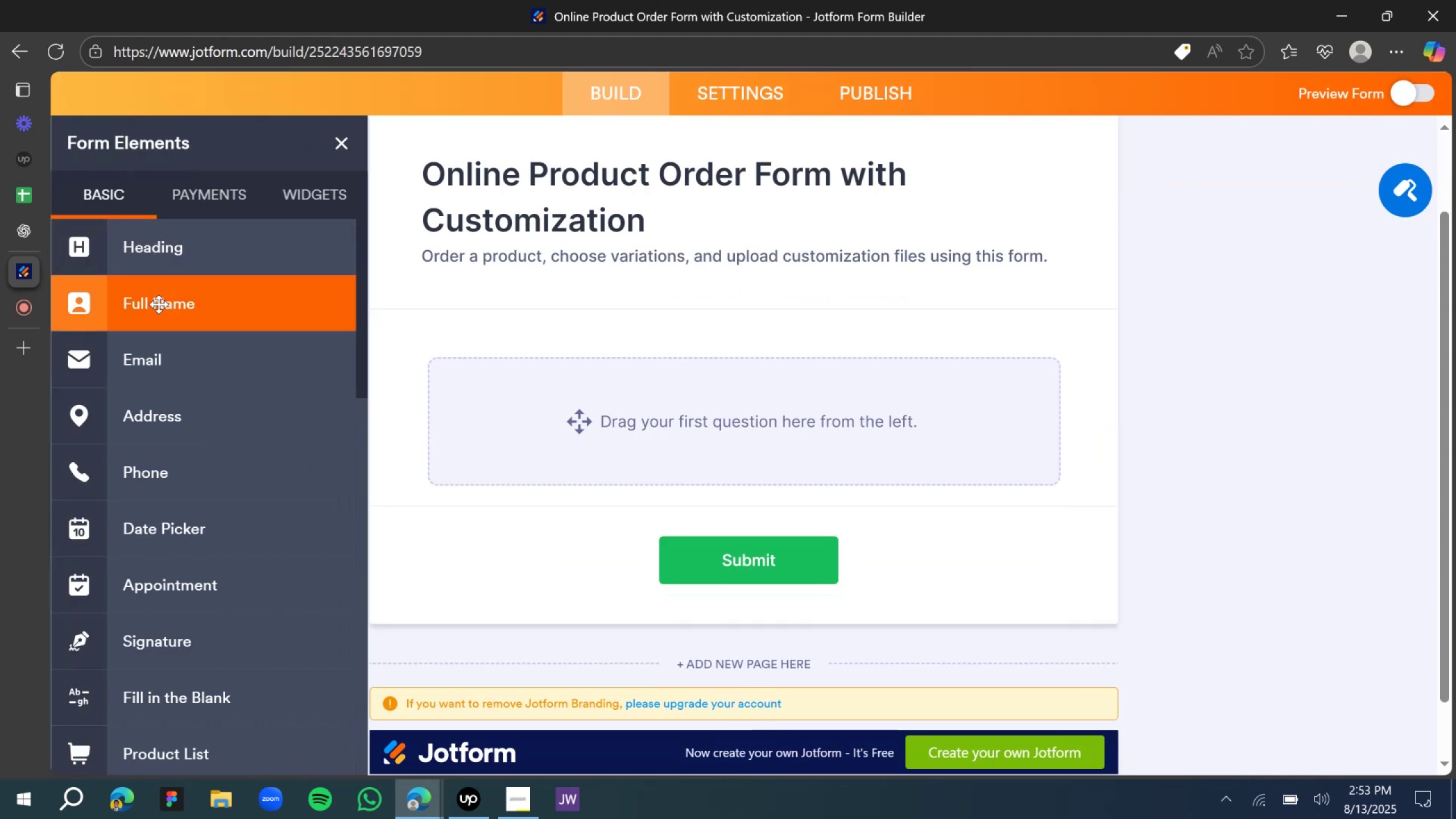 
scroll: coordinate [163, 410], scroll_direction: up, amount: 4.0
 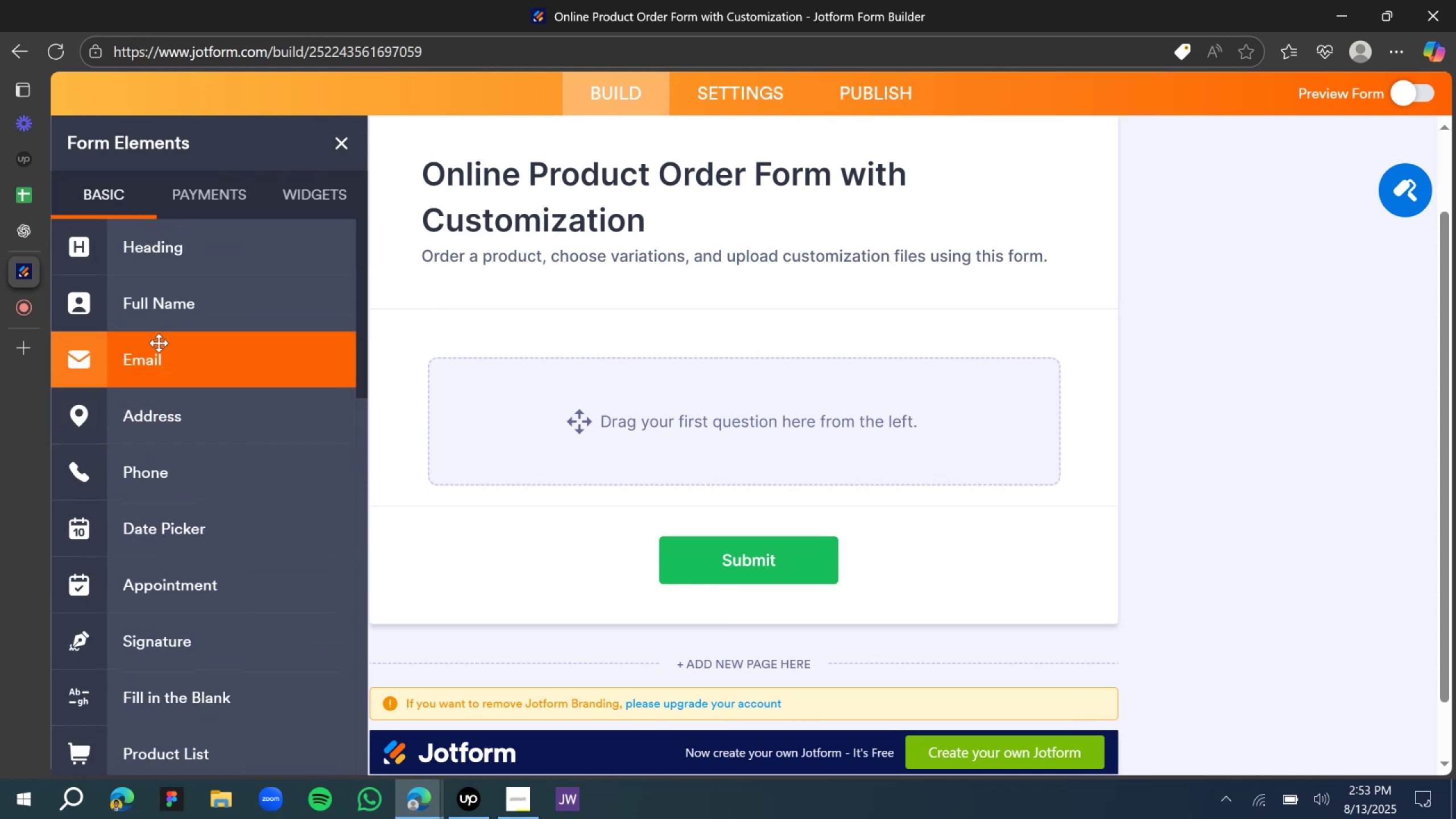 
left_click_drag(start_coordinate=[159, 299], to_coordinate=[760, 381])
 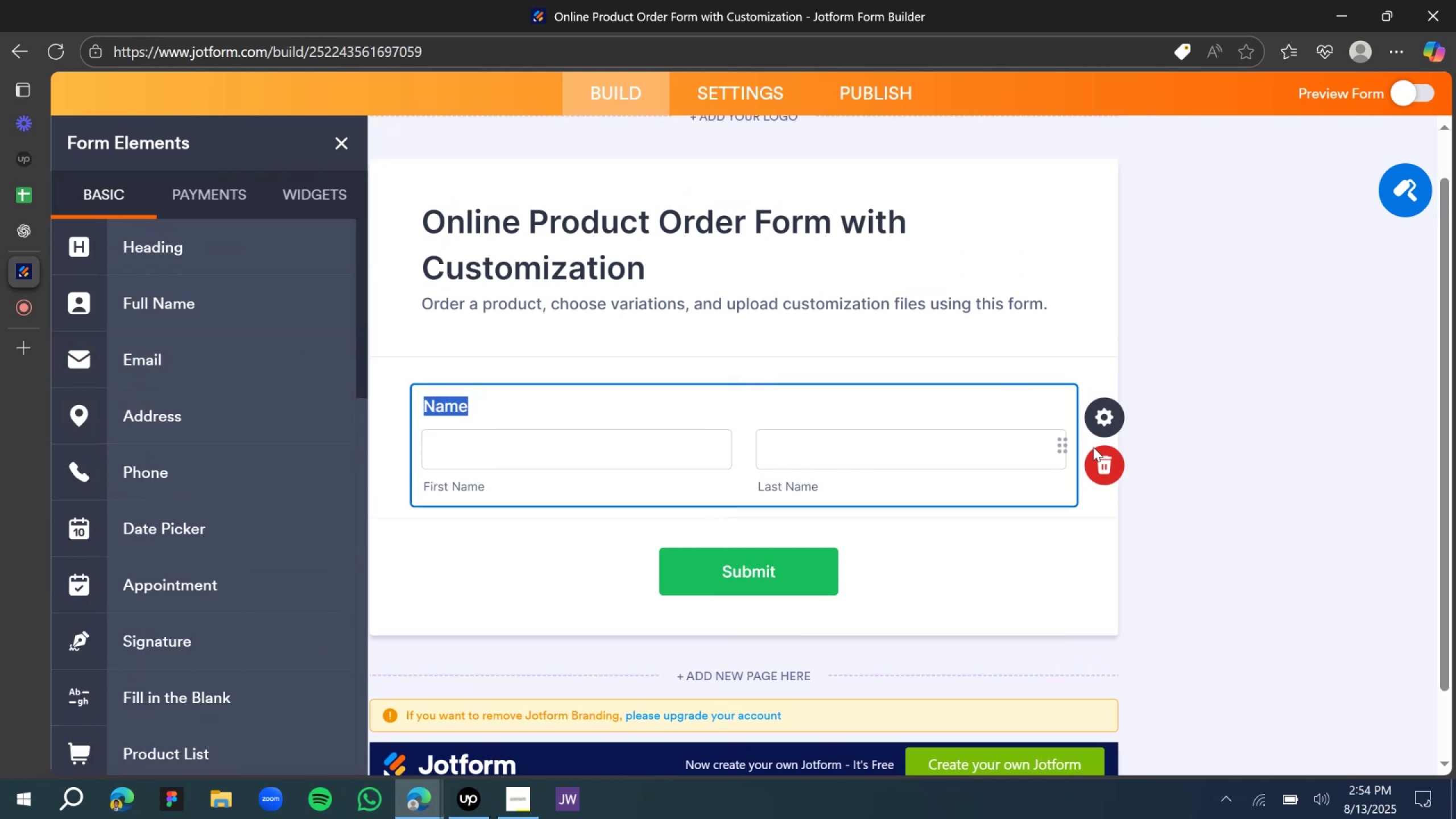 
left_click([1095, 417])
 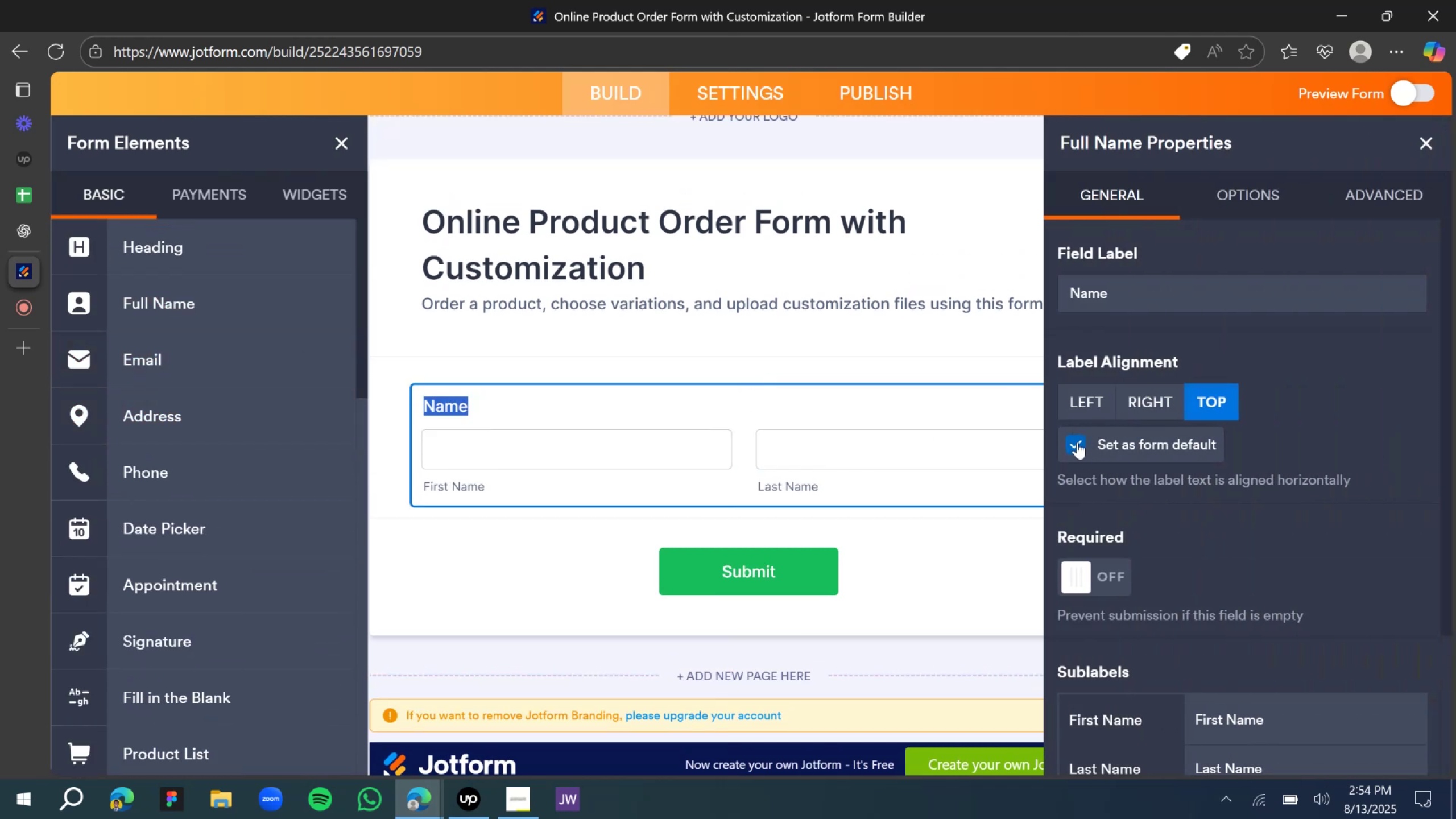 
scroll: coordinate [1098, 600], scroll_direction: down, amount: 2.0
 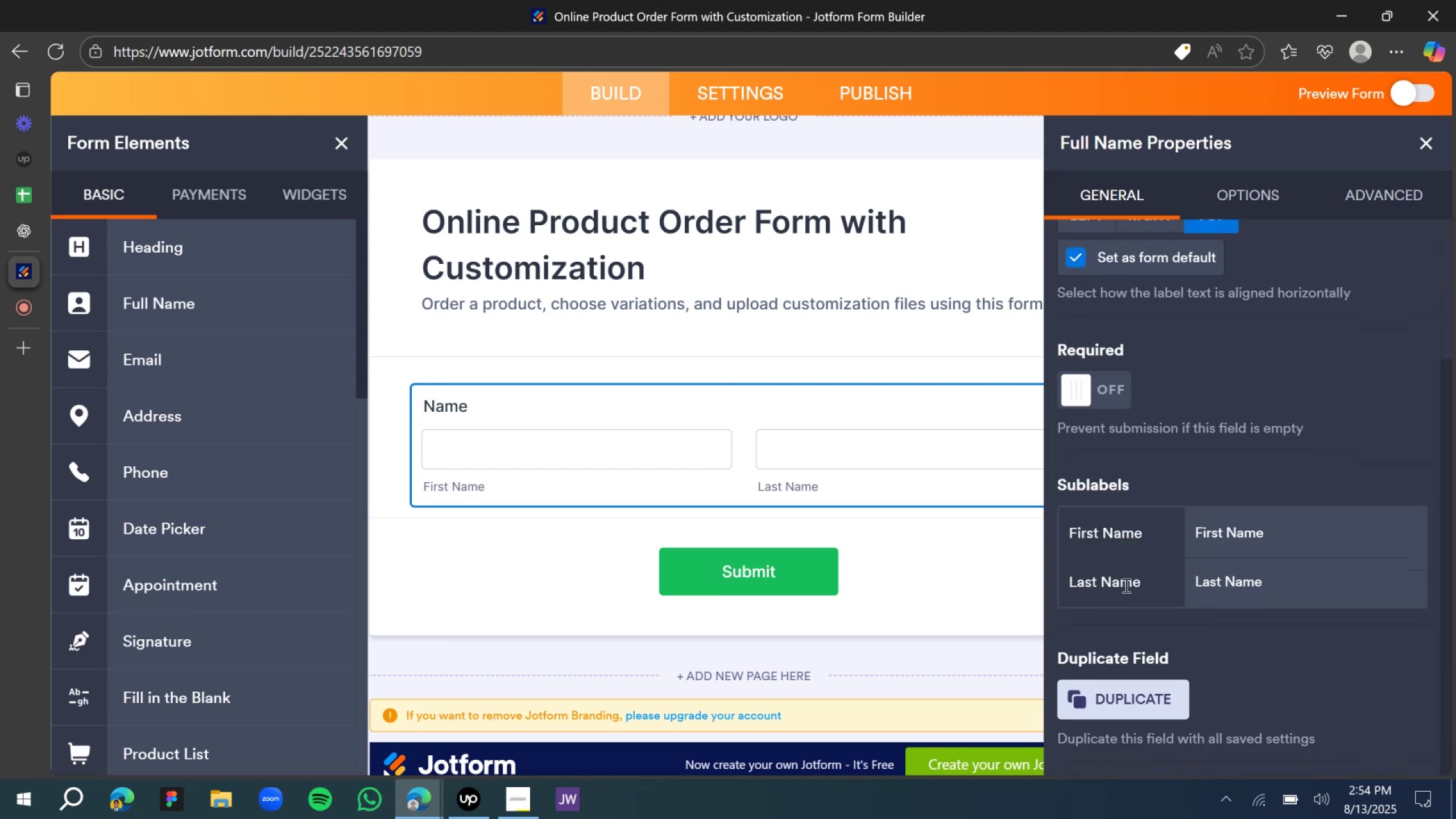 
double_click([1228, 577])
 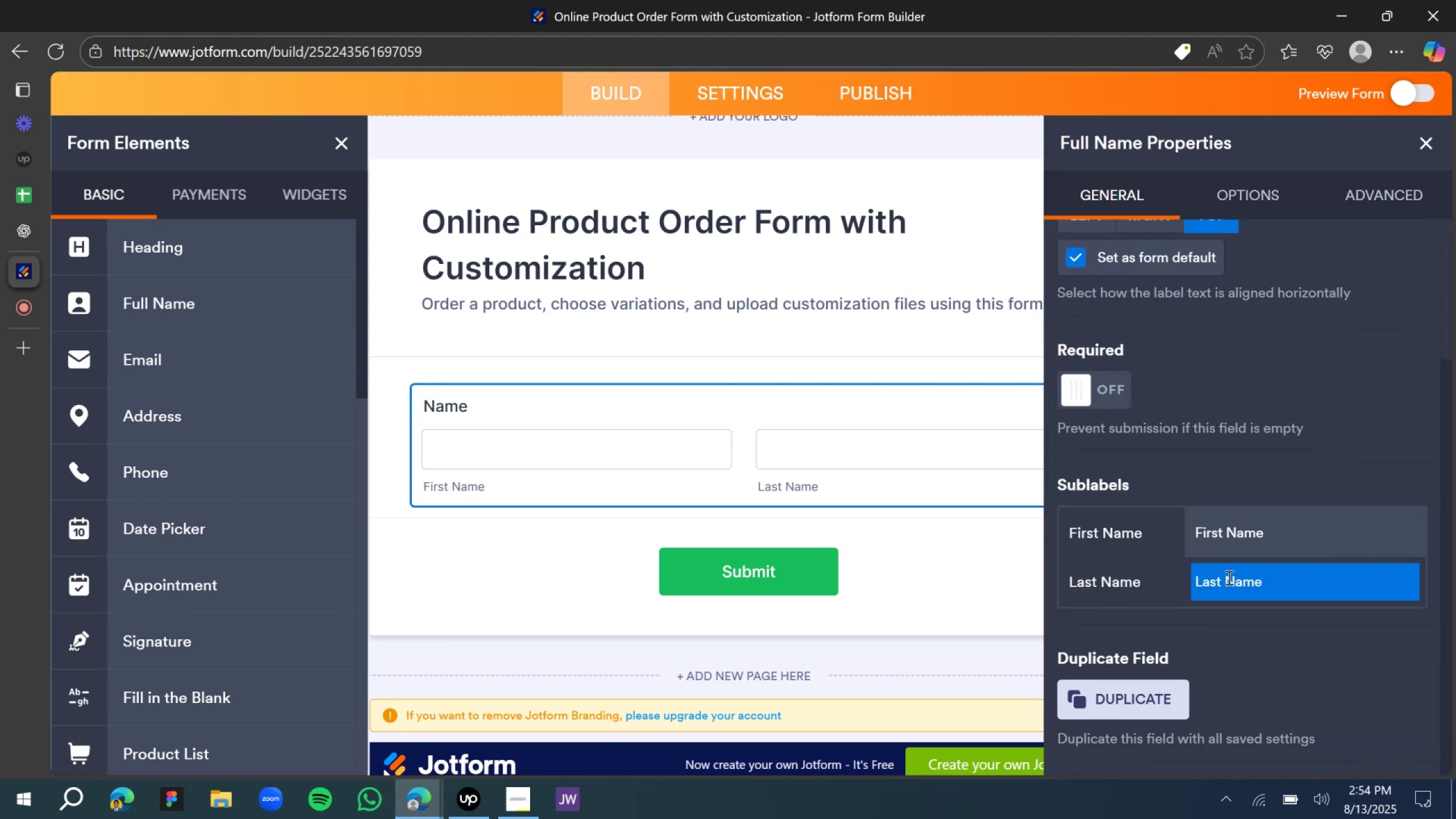 
triple_click([1228, 577])
 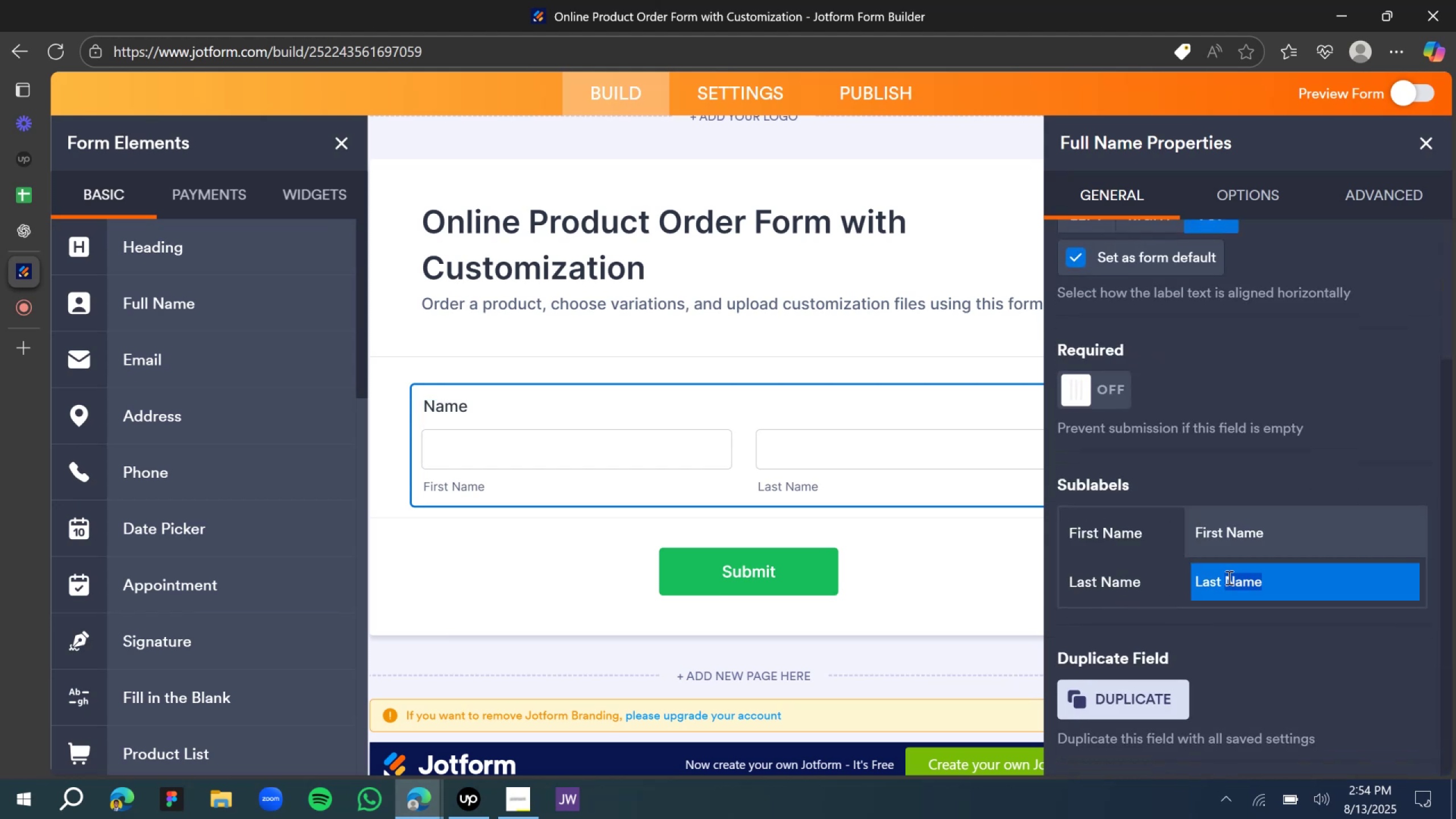 
double_click([1228, 577])
 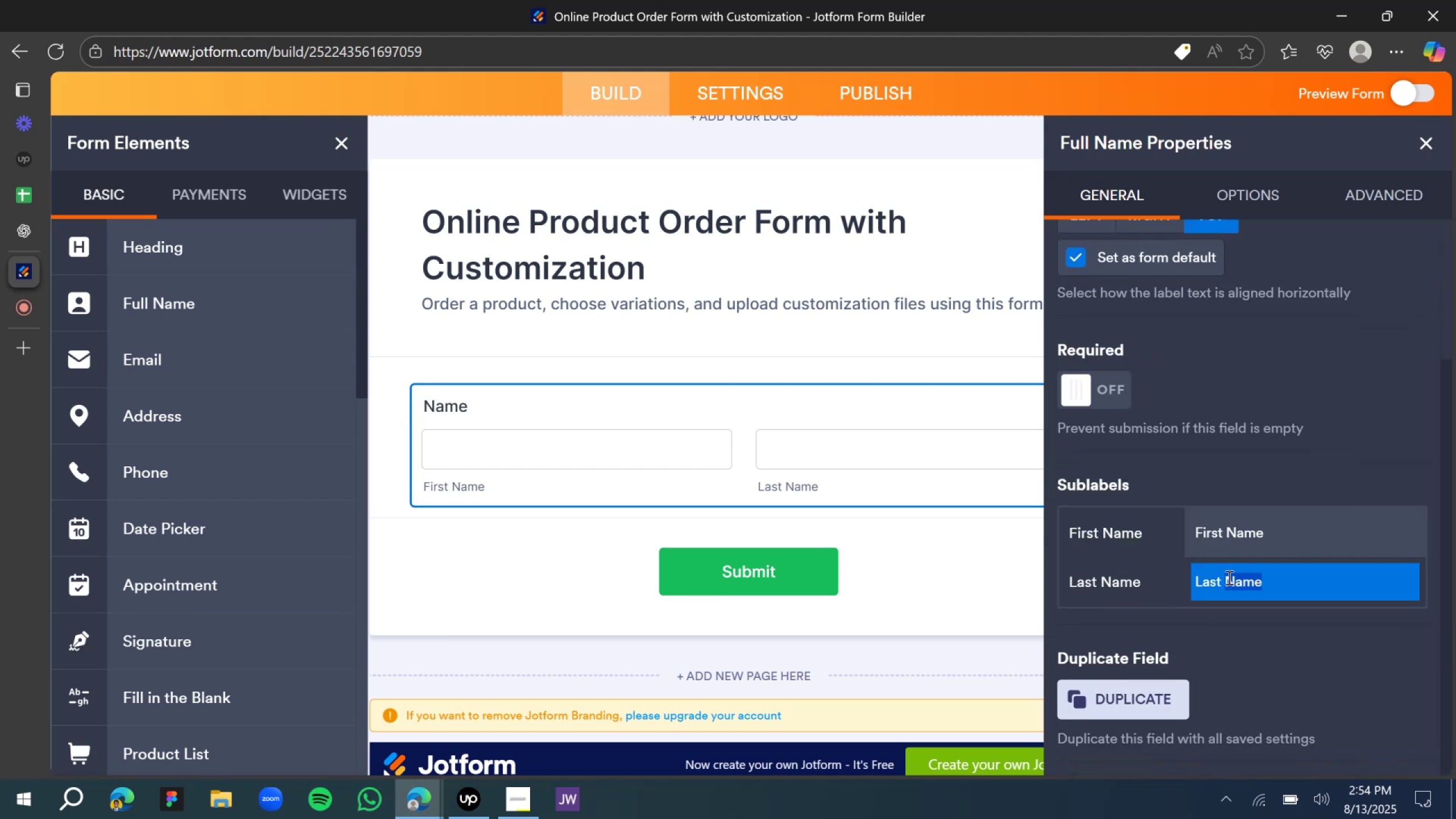 
triple_click([1228, 577])
 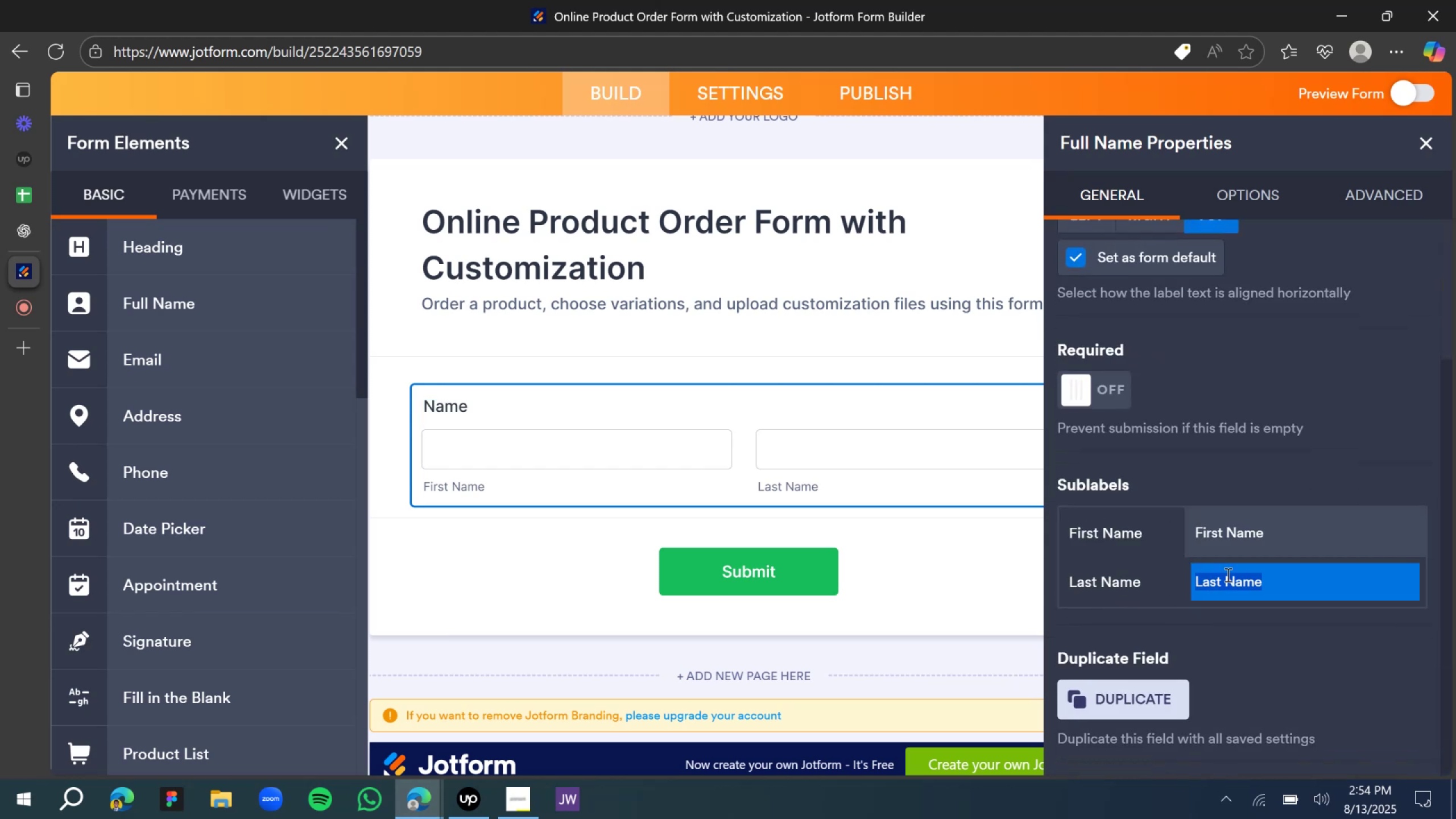 
key(Backspace)
 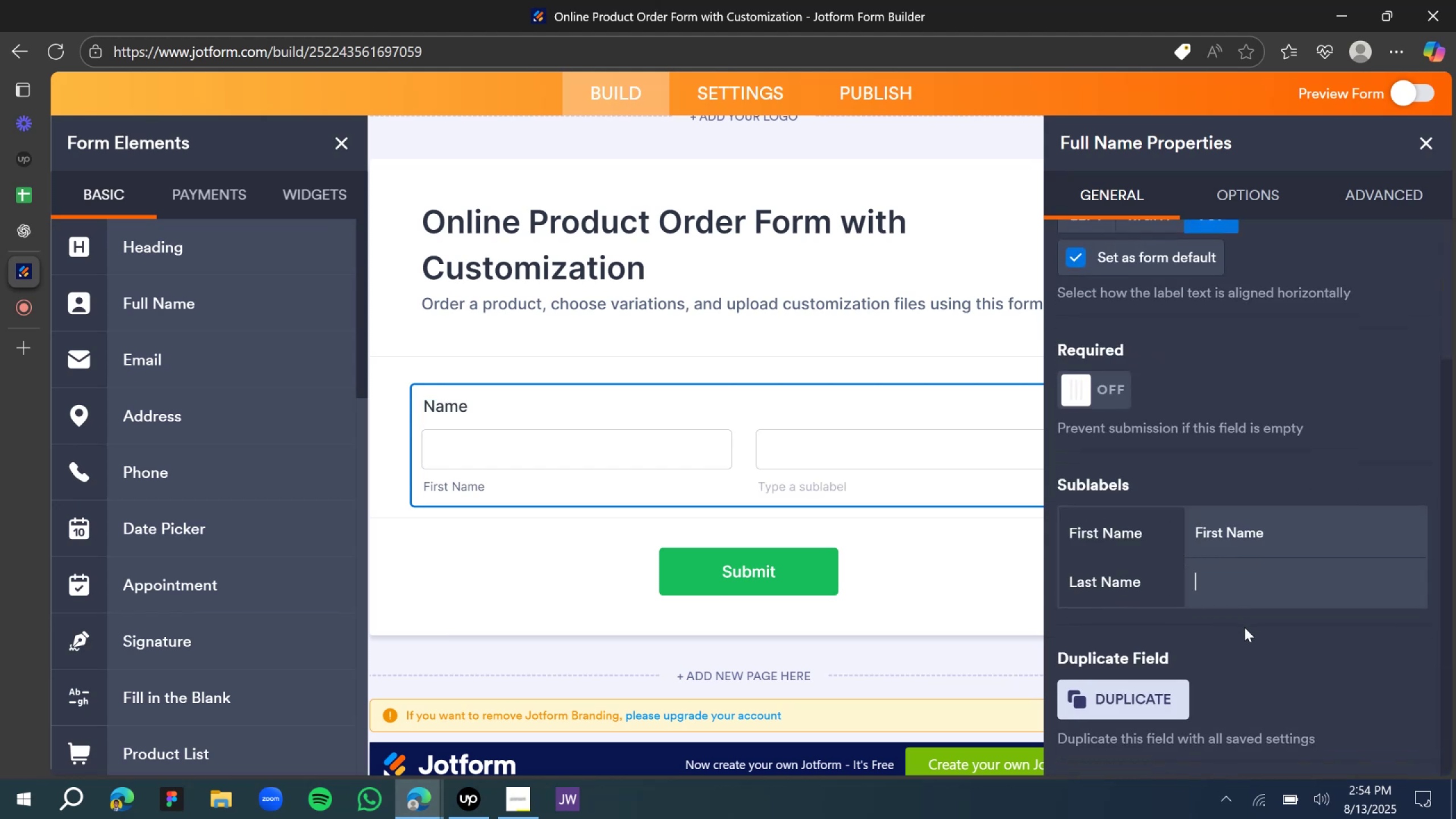 
scroll: coordinate [1243, 622], scroll_direction: up, amount: 8.0
 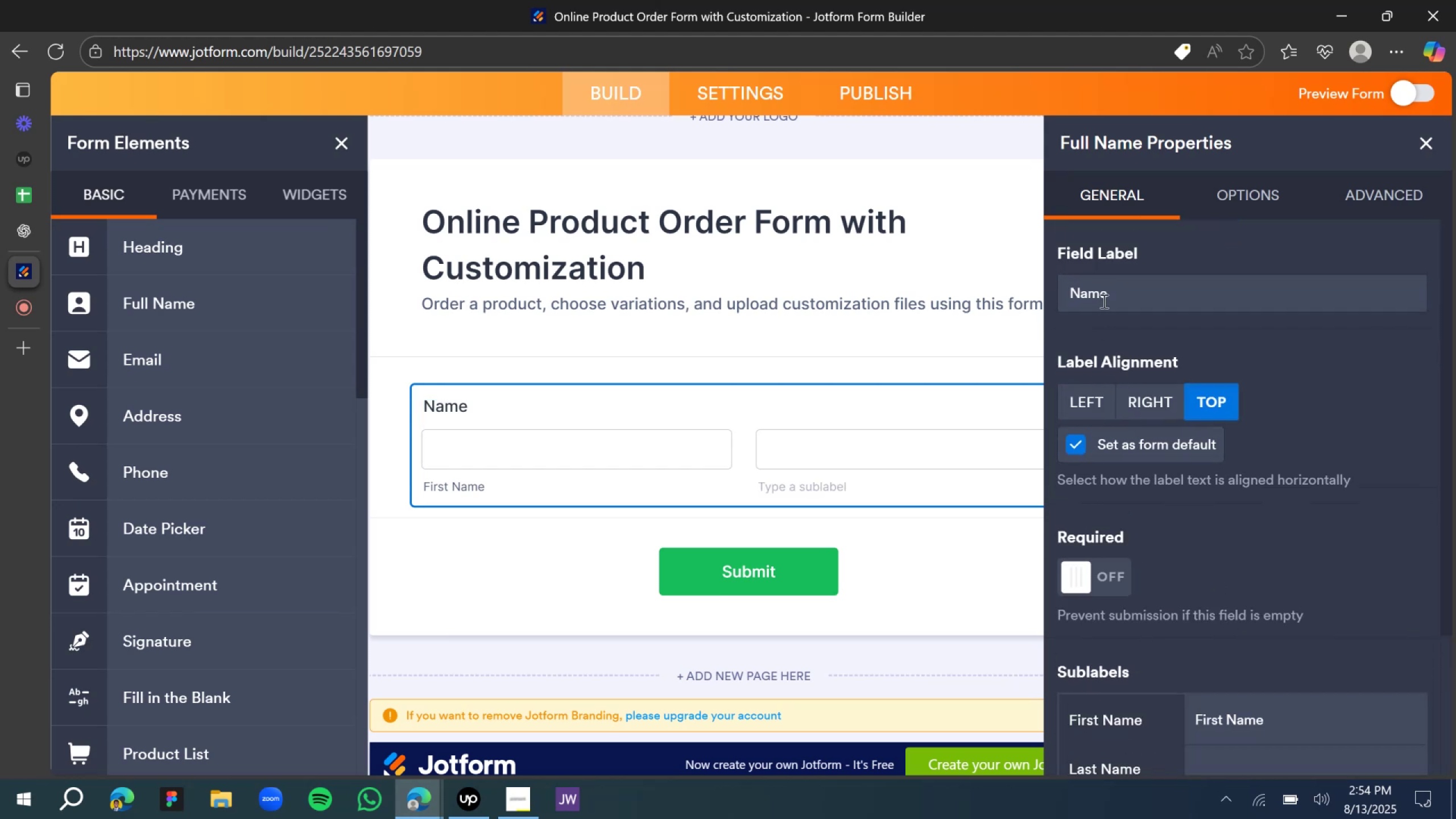 
double_click([1103, 301])
 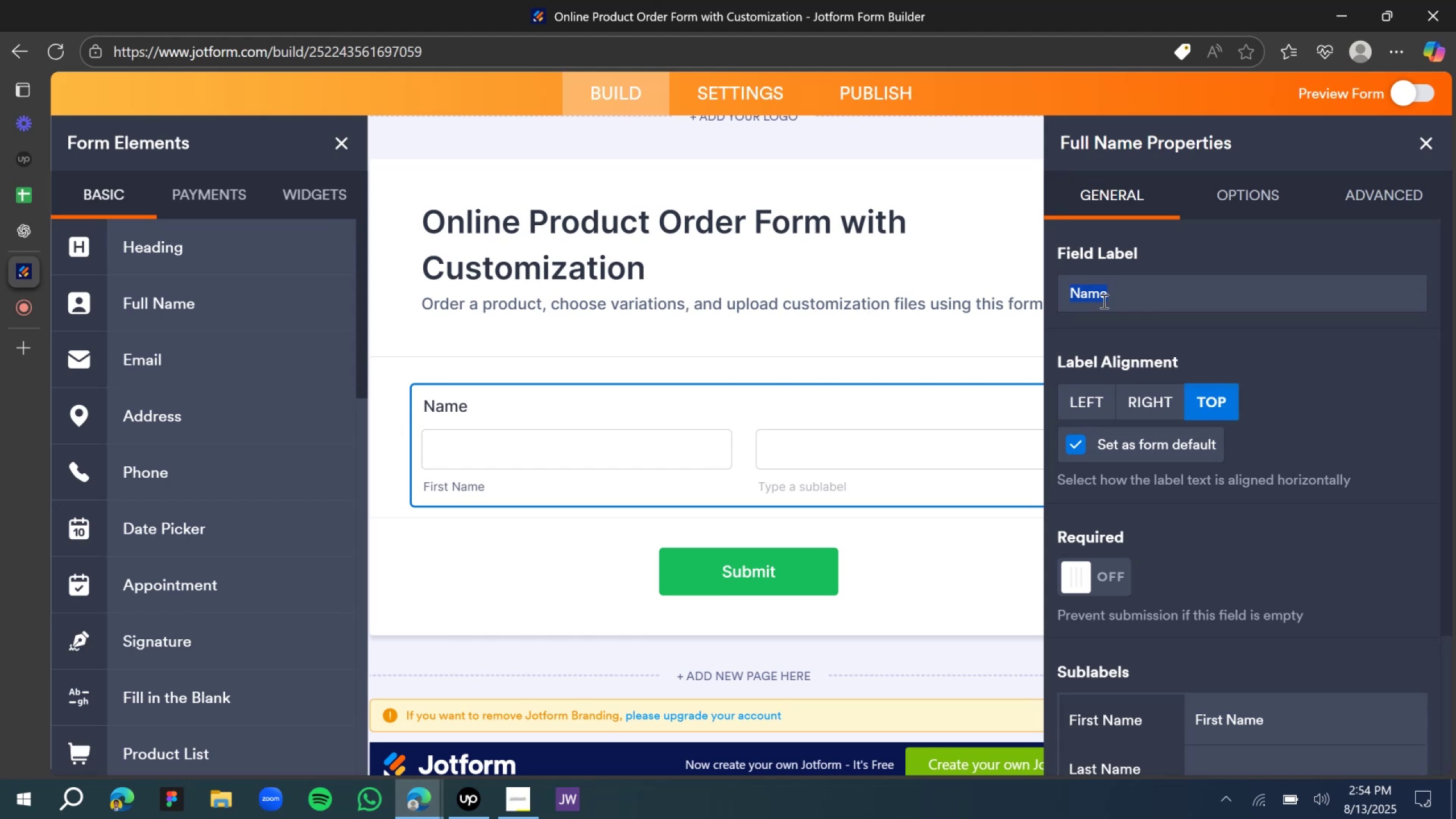 
type(Enter you r)
key(Backspace)
key(Backspace)
type(r full )
key(Backspace)
type(name)
 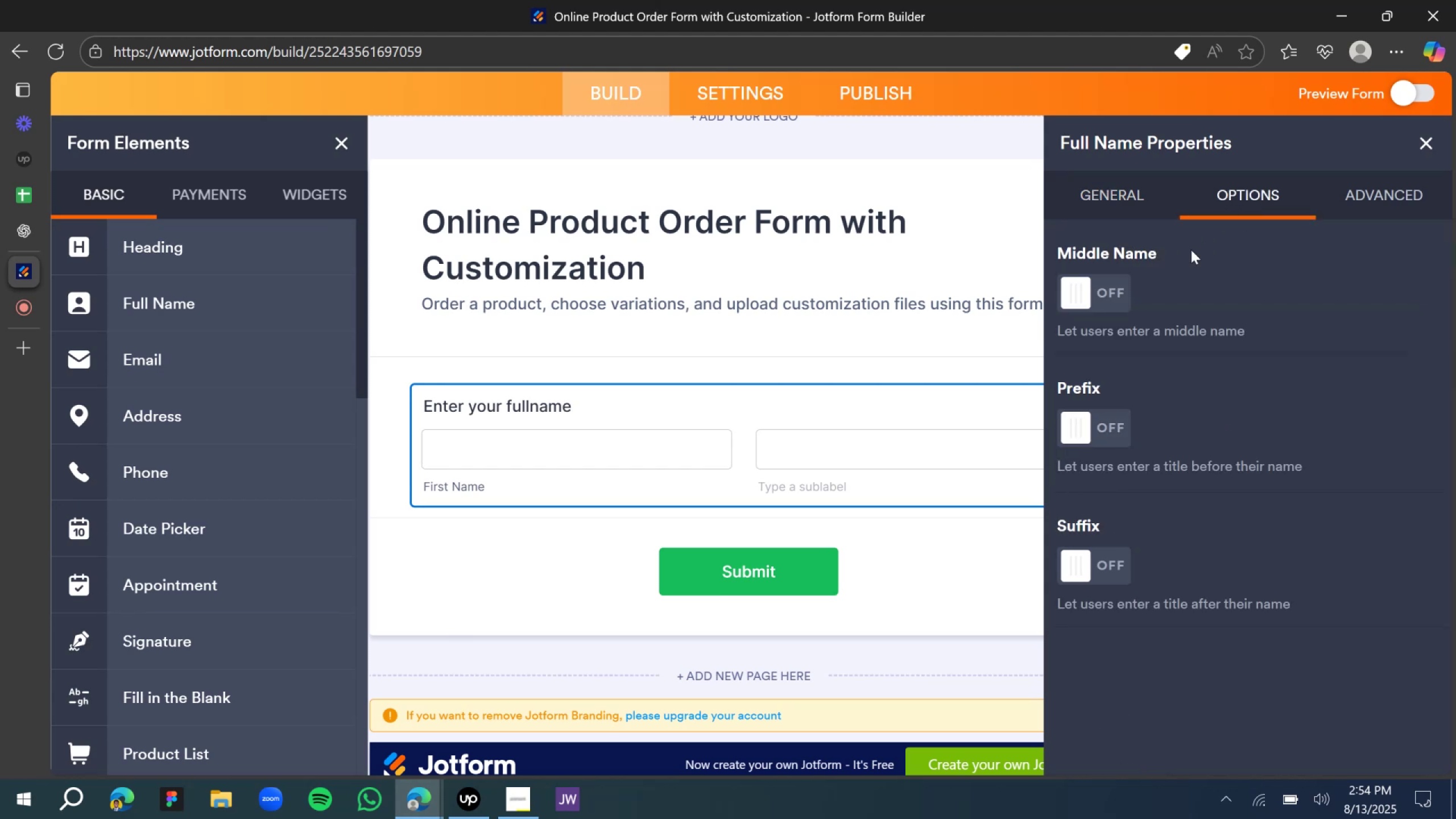 
left_click([1076, 296])
 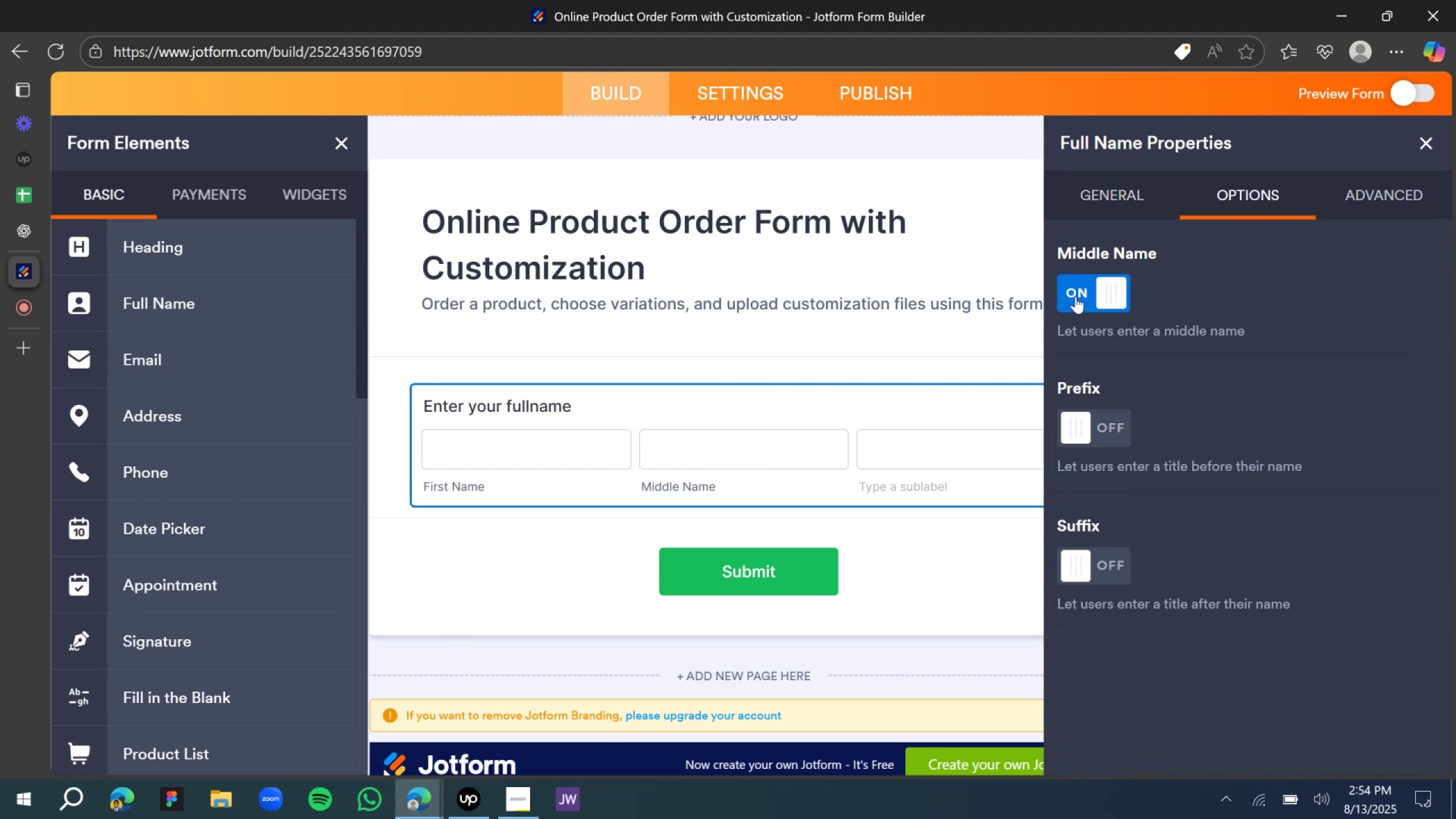 
left_click([1076, 296])
 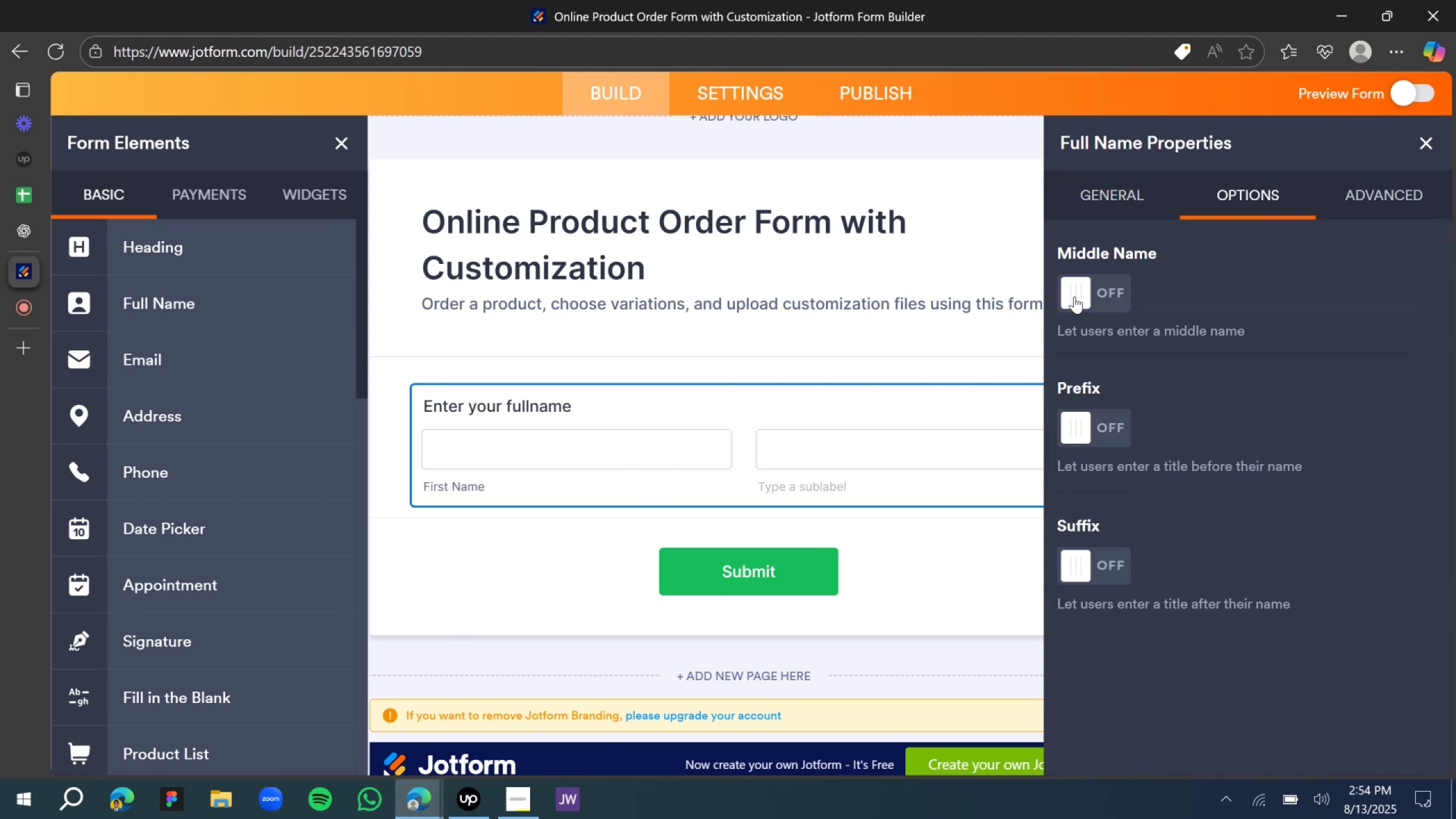 
scroll: coordinate [1154, 632], scroll_direction: up, amount: 6.0
 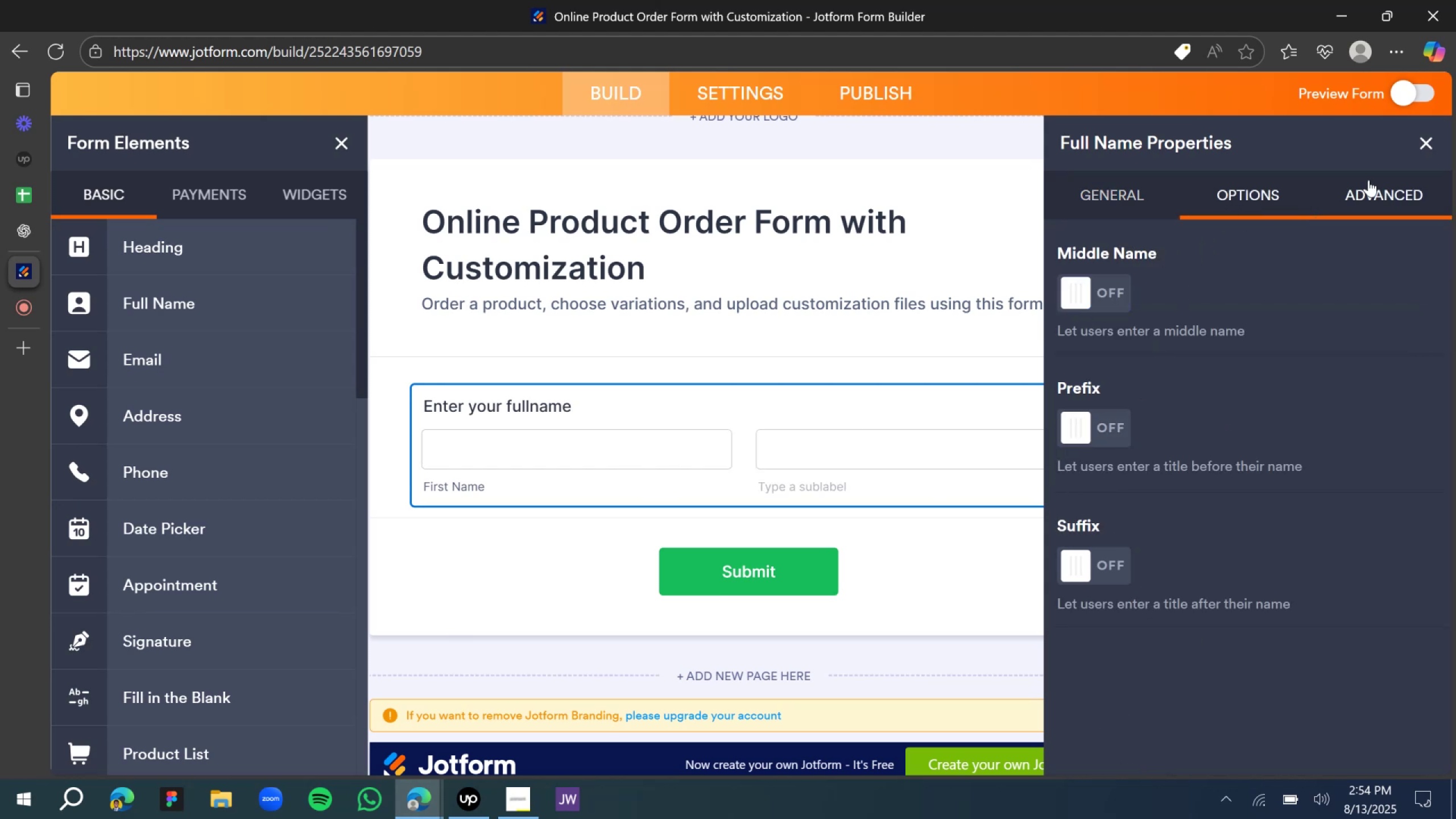 
left_click([1371, 192])
 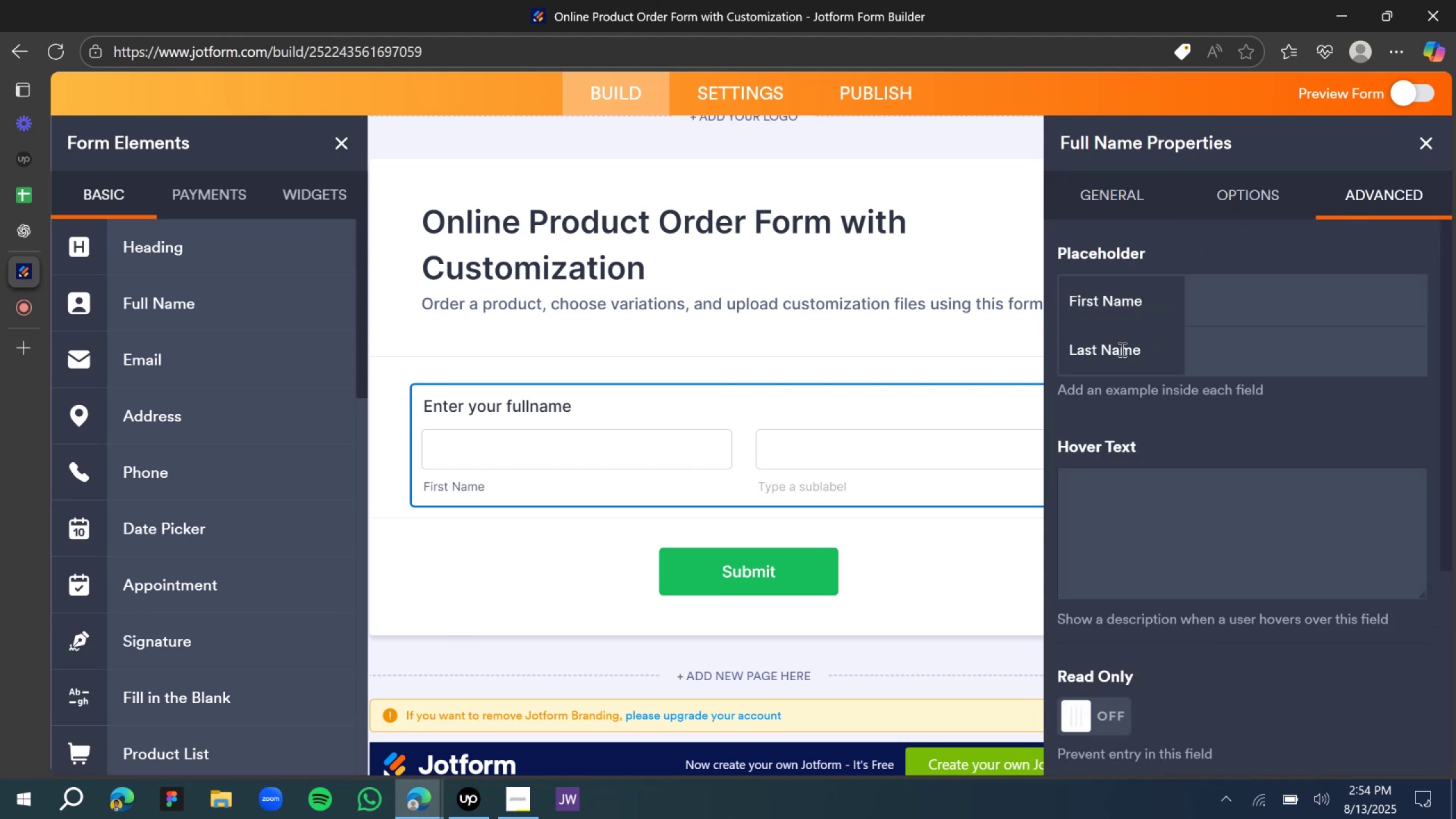 
scroll: coordinate [1118, 374], scroll_direction: down, amount: 8.0
 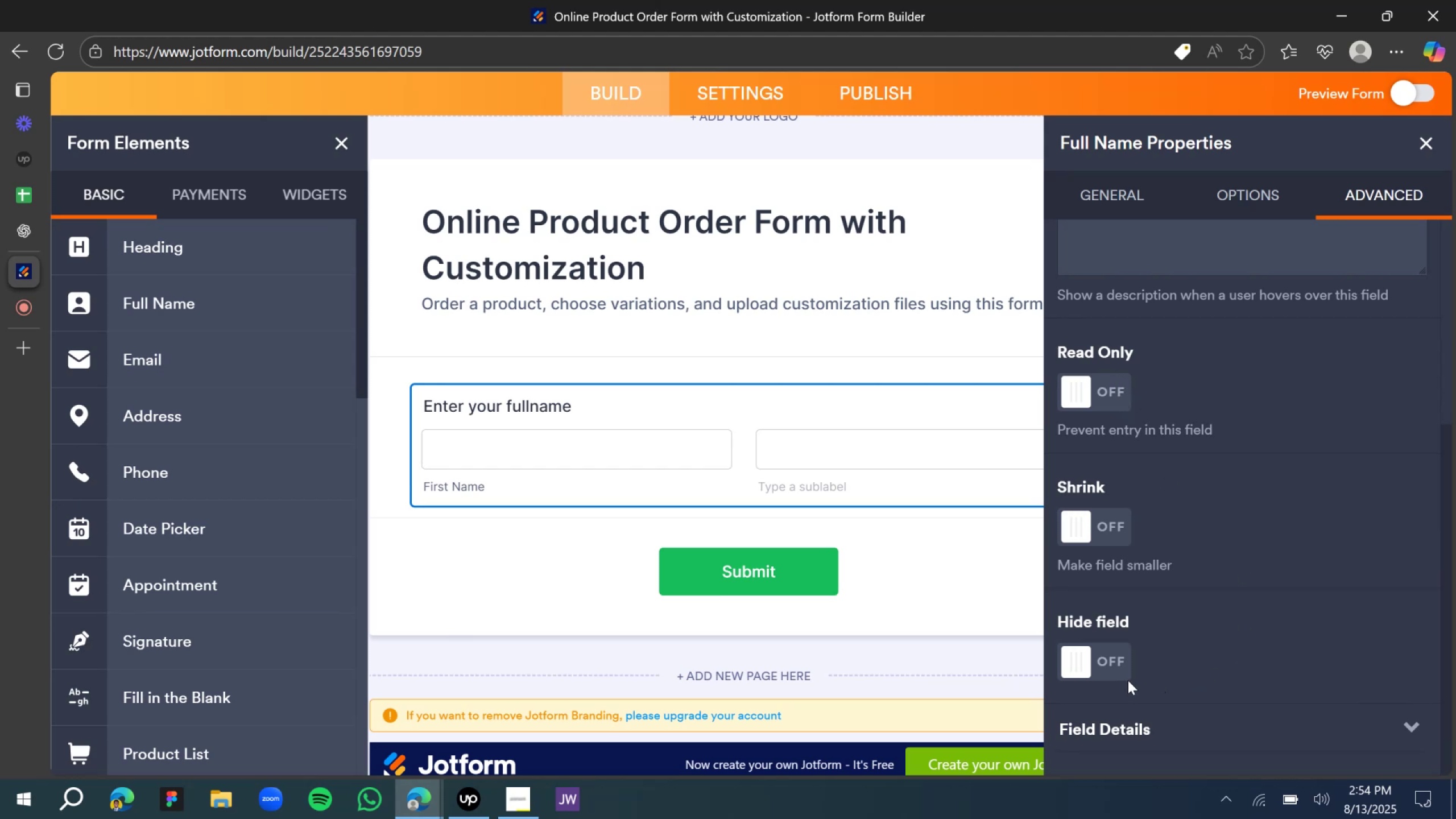 
left_click([1087, 657])
 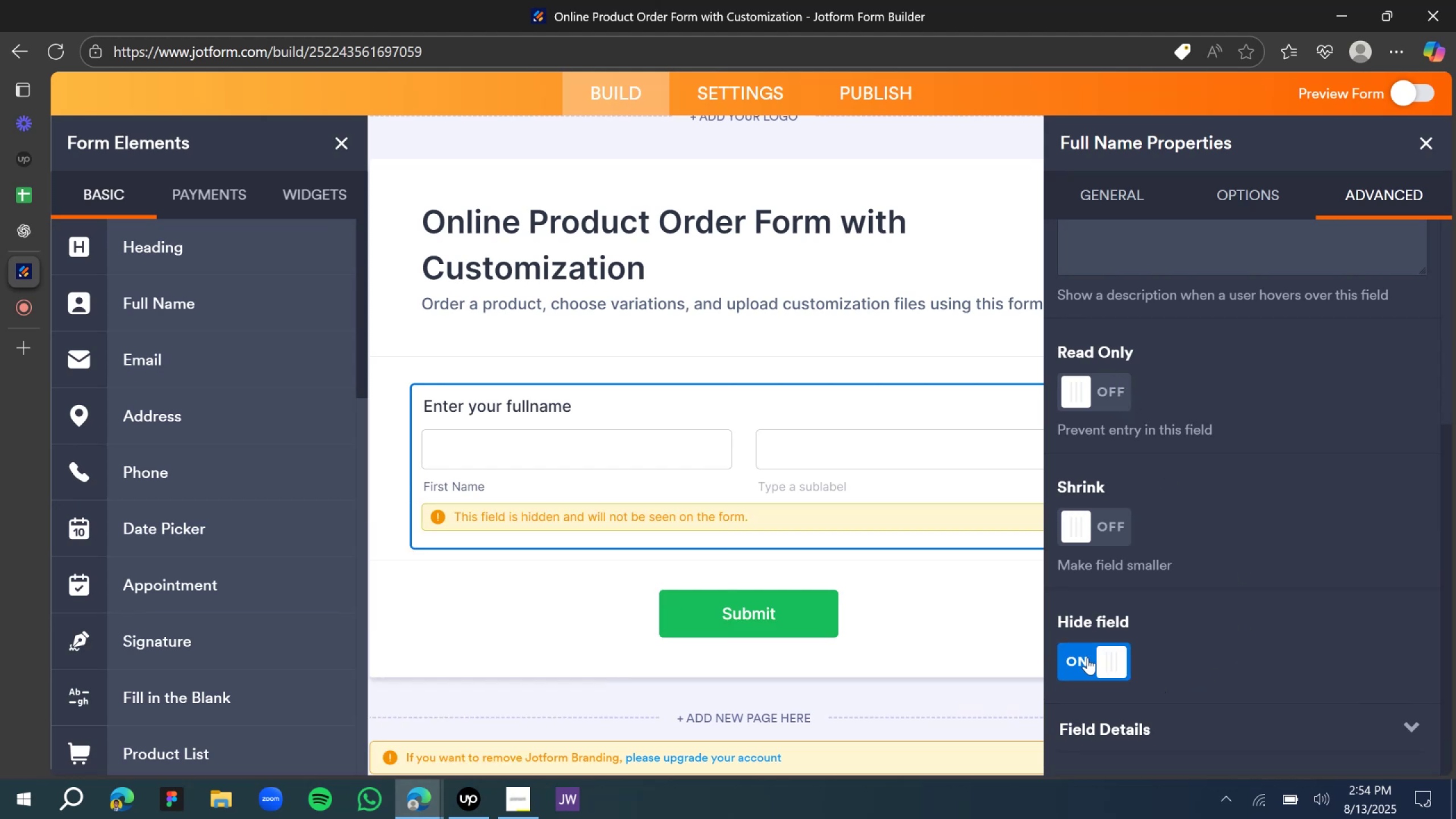 
left_click([1087, 657])
 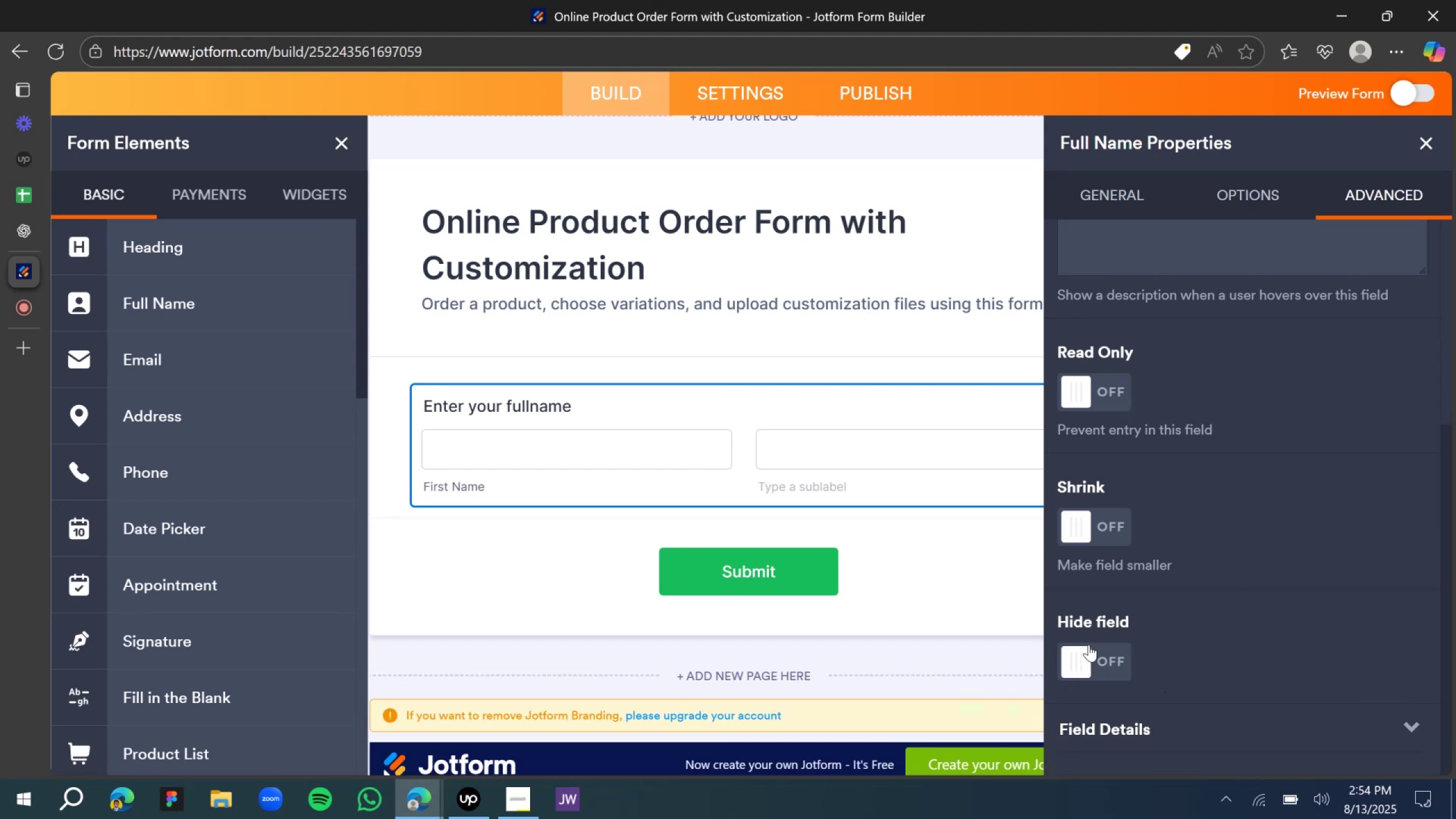 
scroll: coordinate [1087, 642], scroll_direction: down, amount: 6.0
 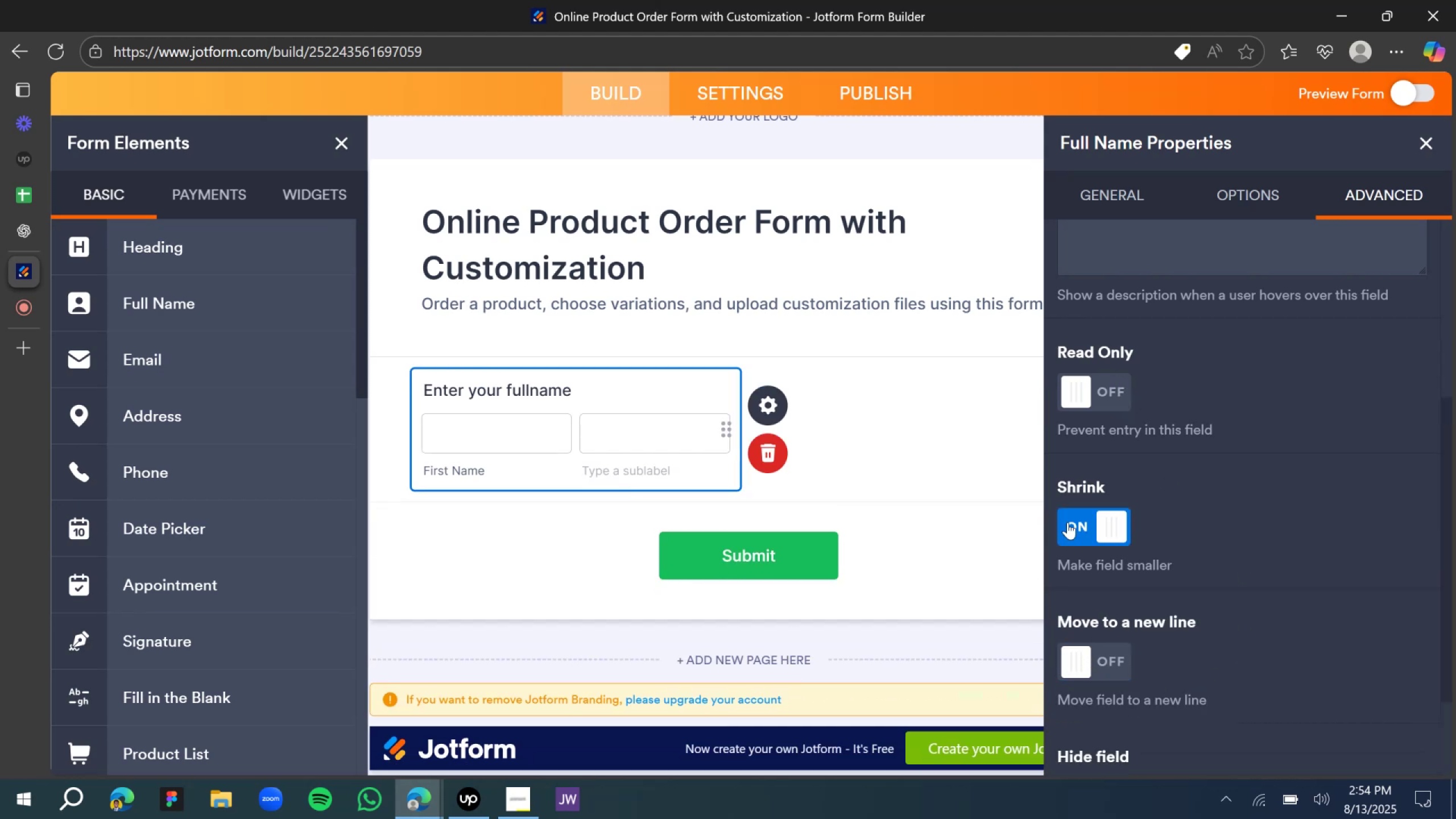 
left_click([1077, 527])
 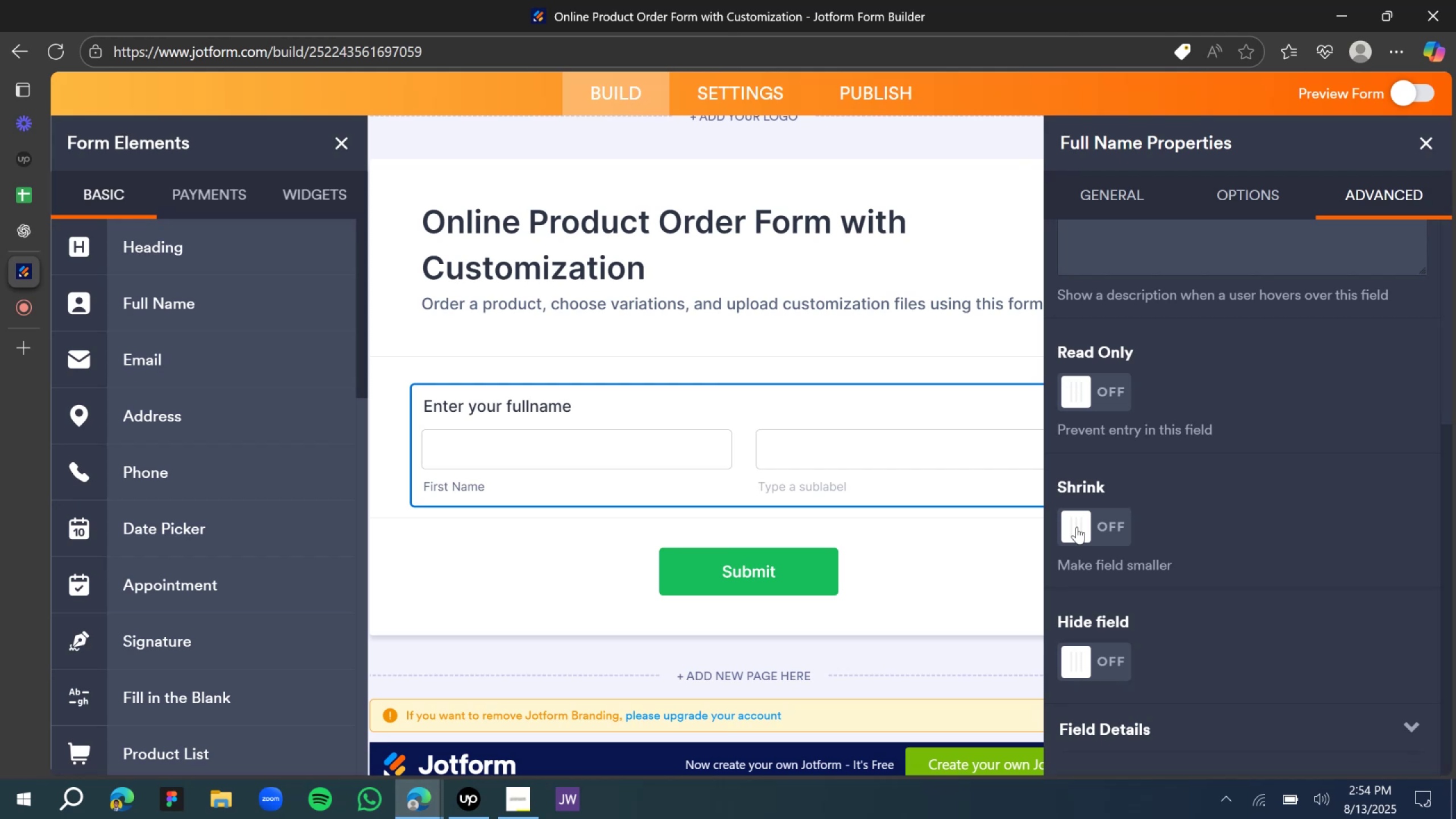 
scroll: coordinate [1106, 556], scroll_direction: down, amount: 6.0
 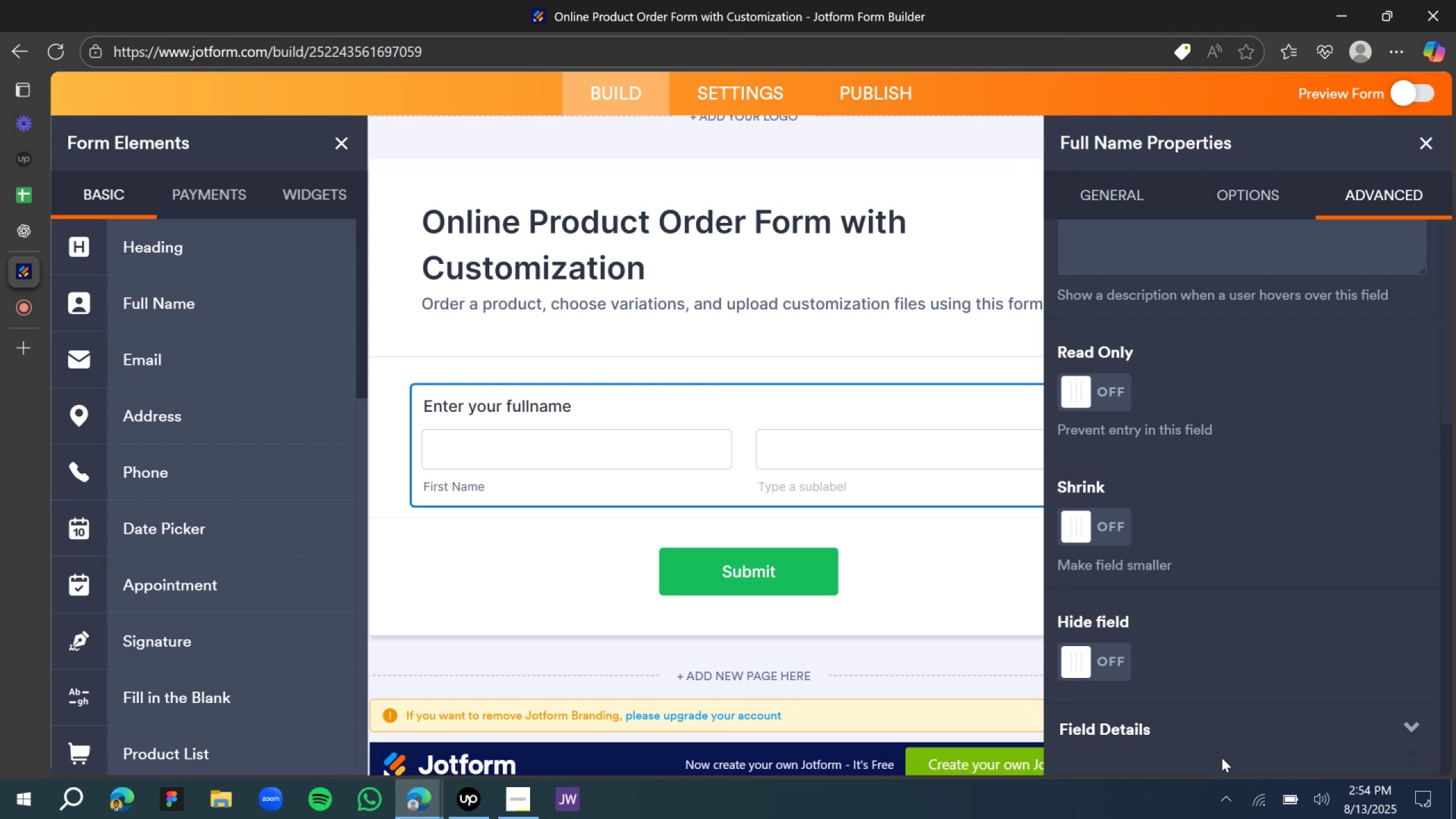 
left_click([1214, 745])
 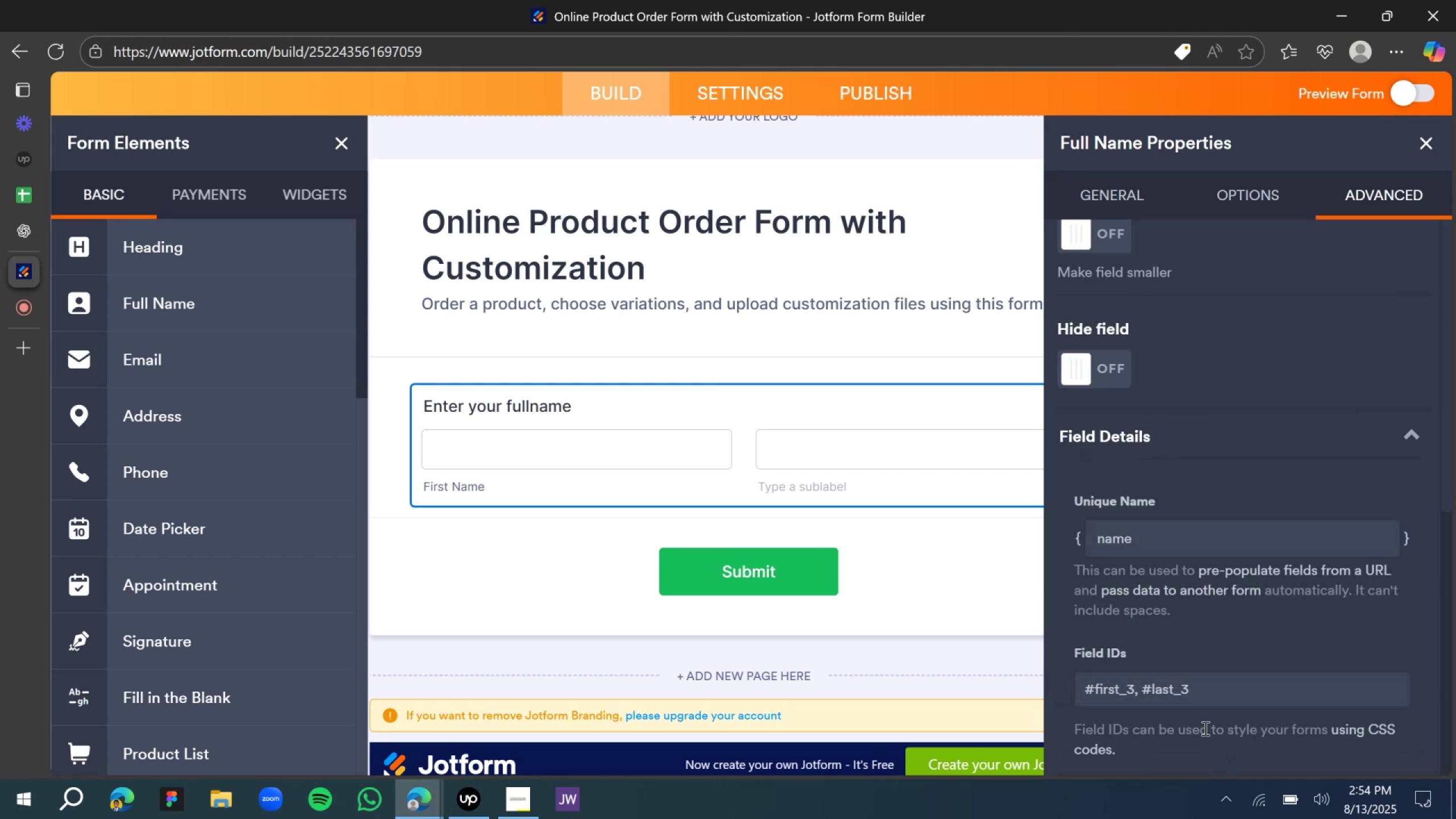 
scroll: coordinate [1197, 713], scroll_direction: down, amount: 5.0
 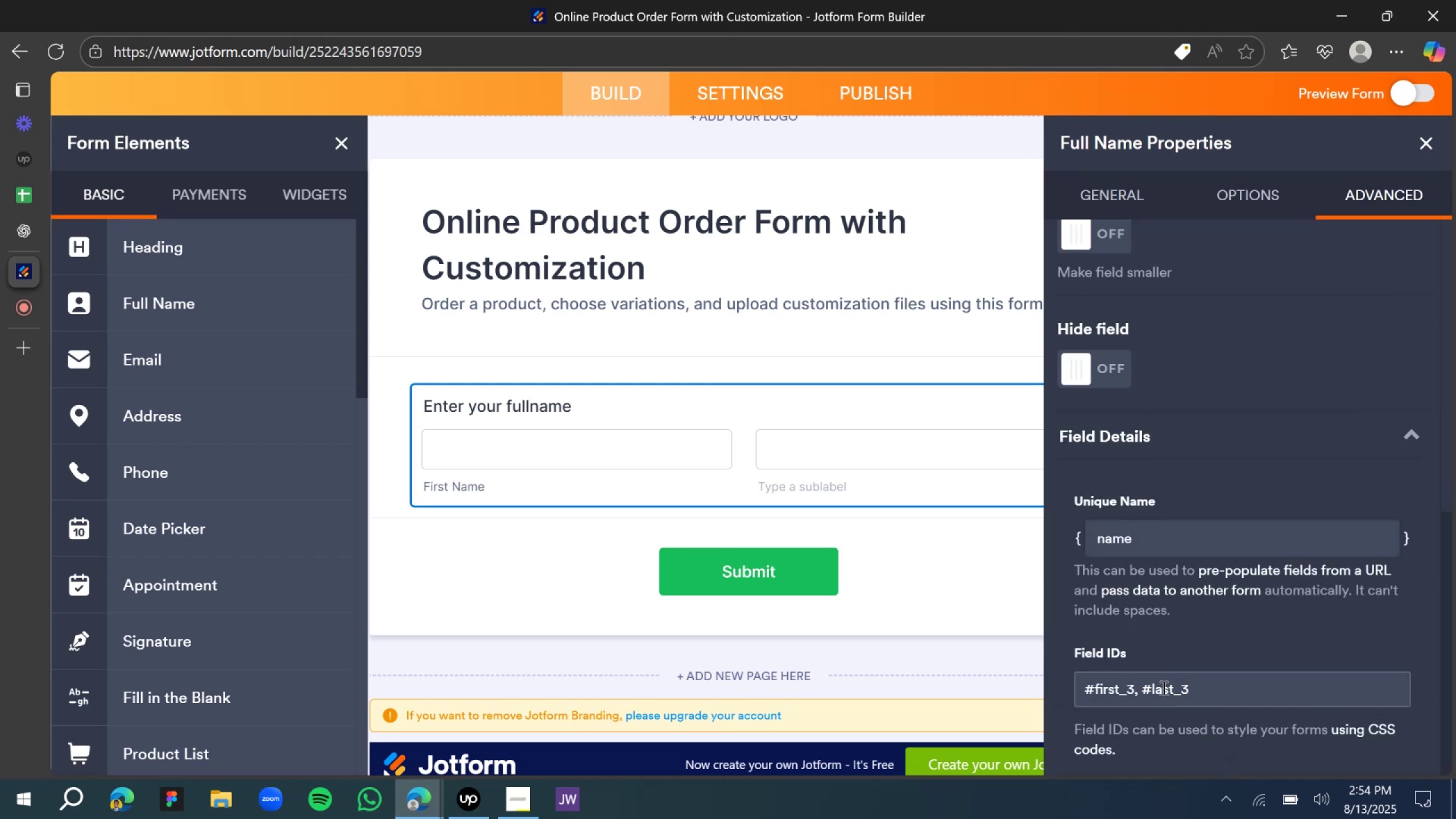 
left_click_drag(start_coordinate=[1141, 687], to_coordinate=[1202, 680])
 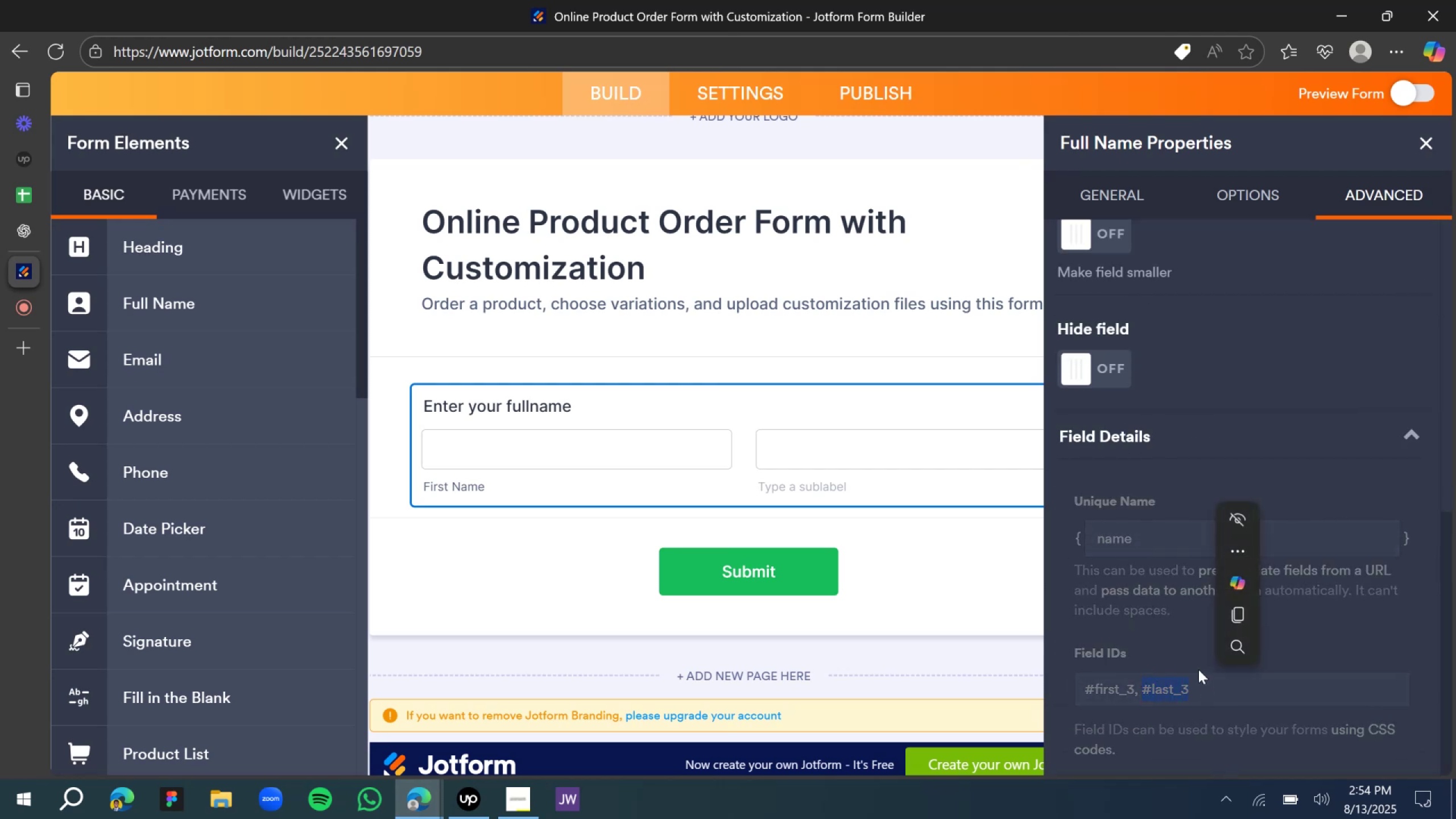 
key(Backspace)
 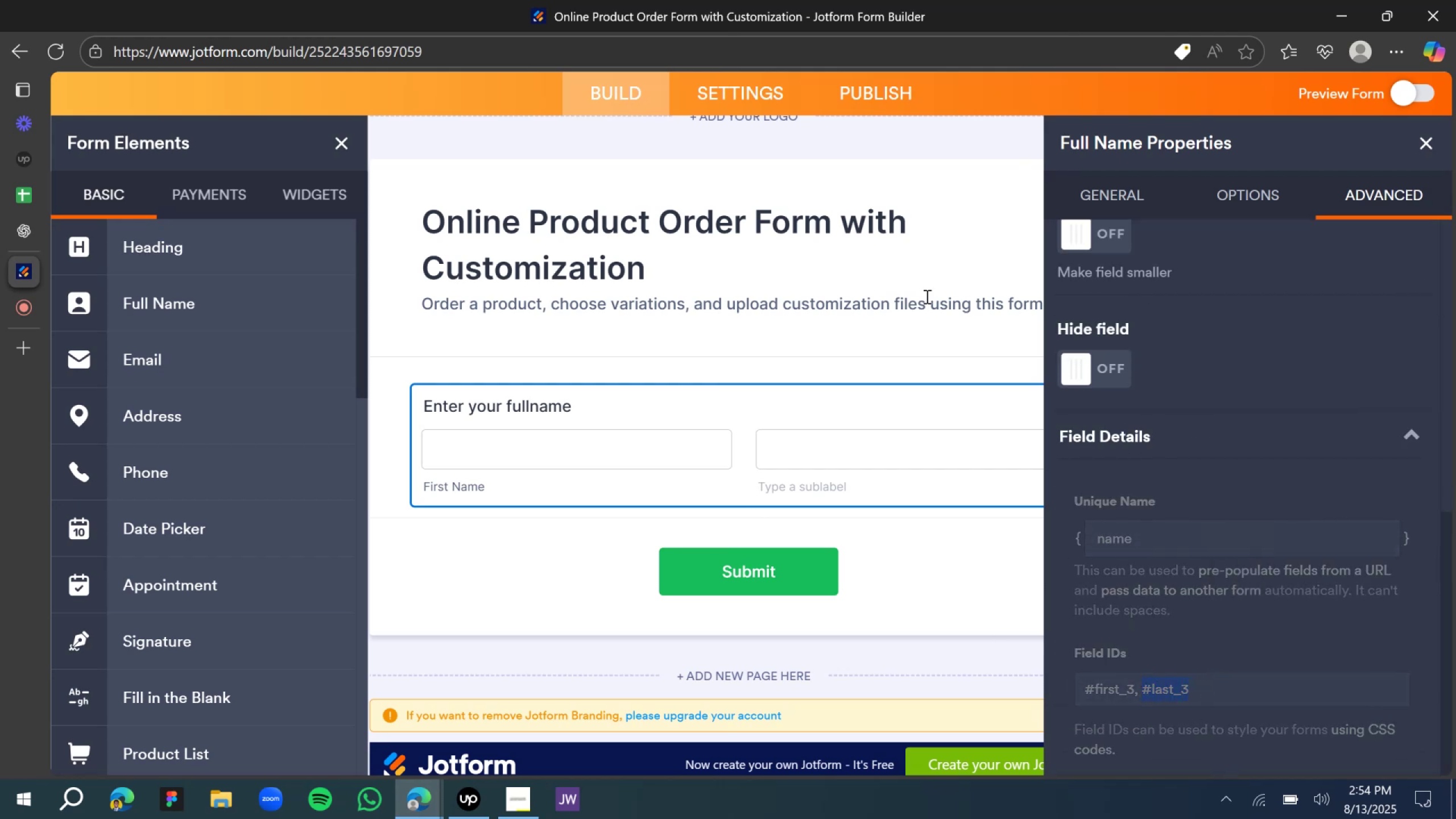 
left_click([1161, 450])
 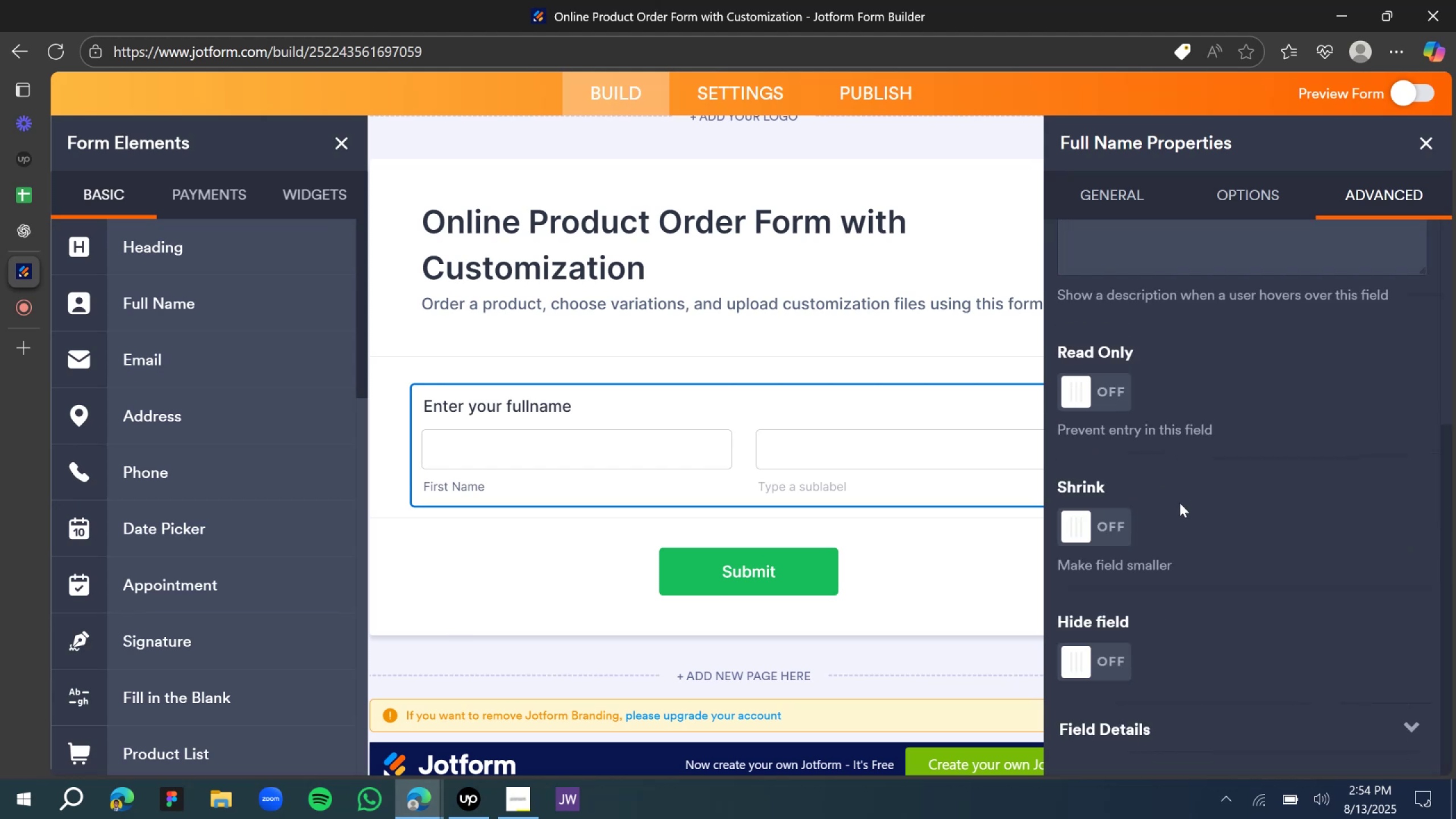 
scroll: coordinate [1172, 514], scroll_direction: down, amount: 3.0
 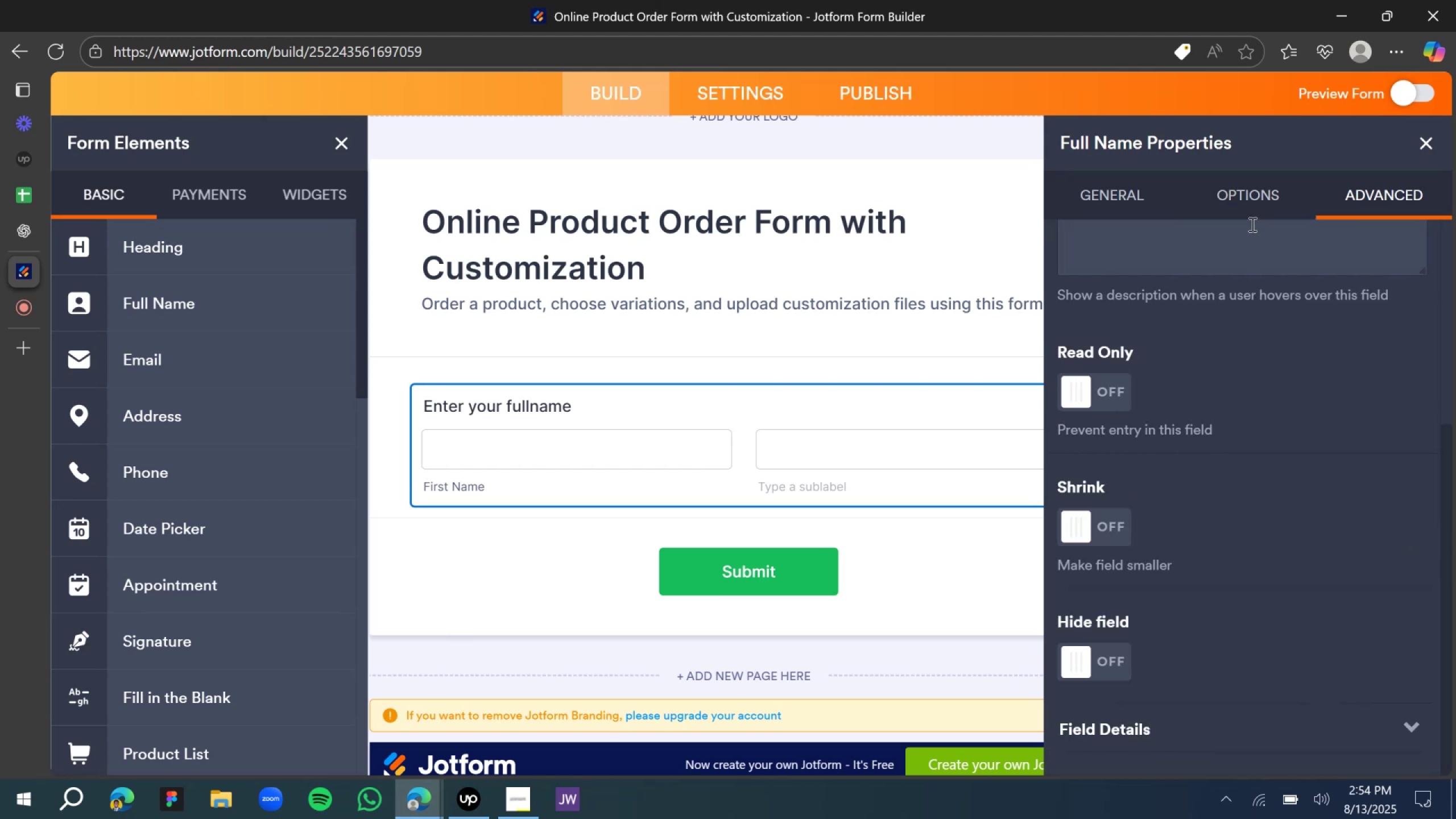 
left_click([1249, 186])
 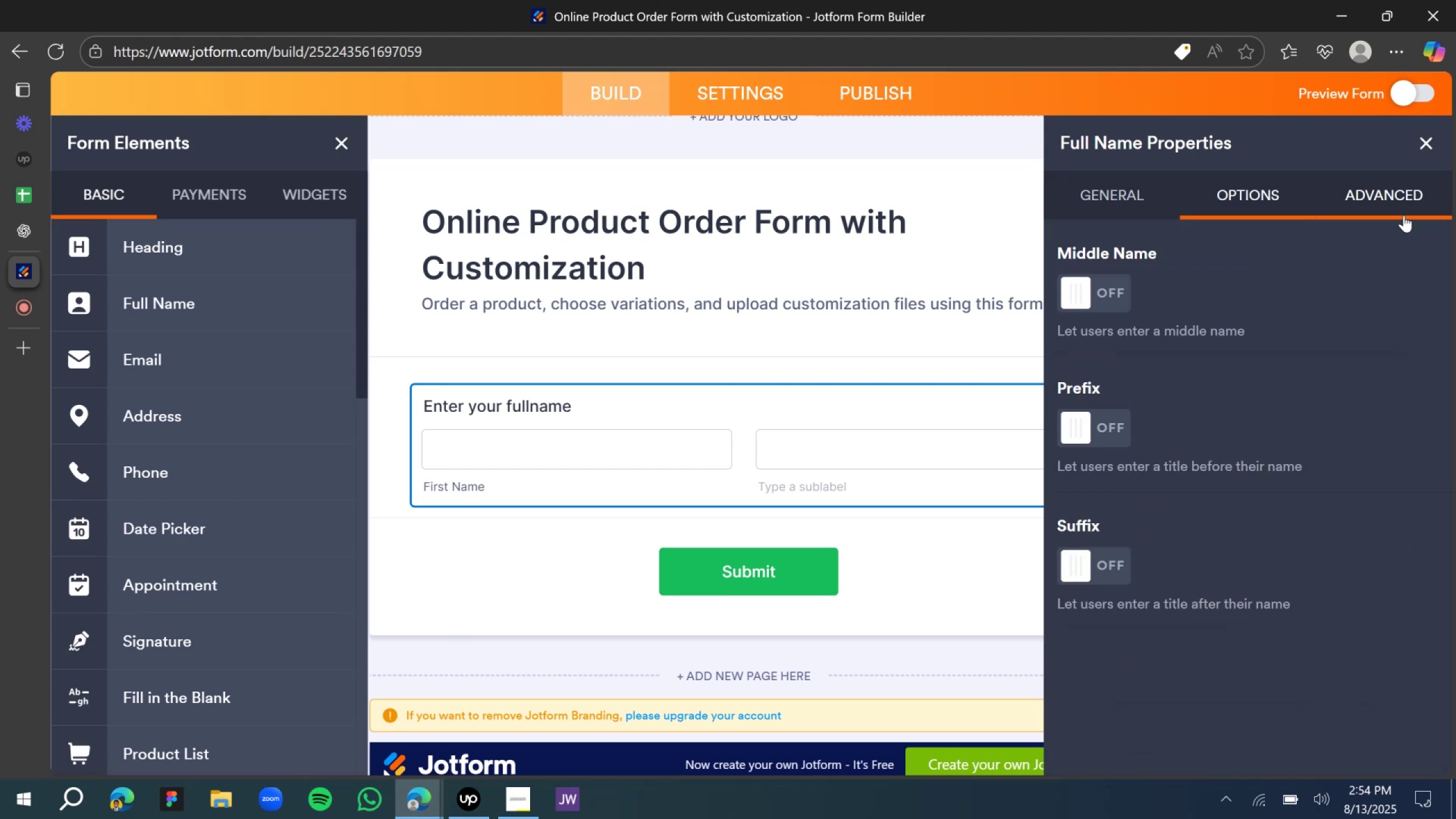 
left_click([1388, 196])
 